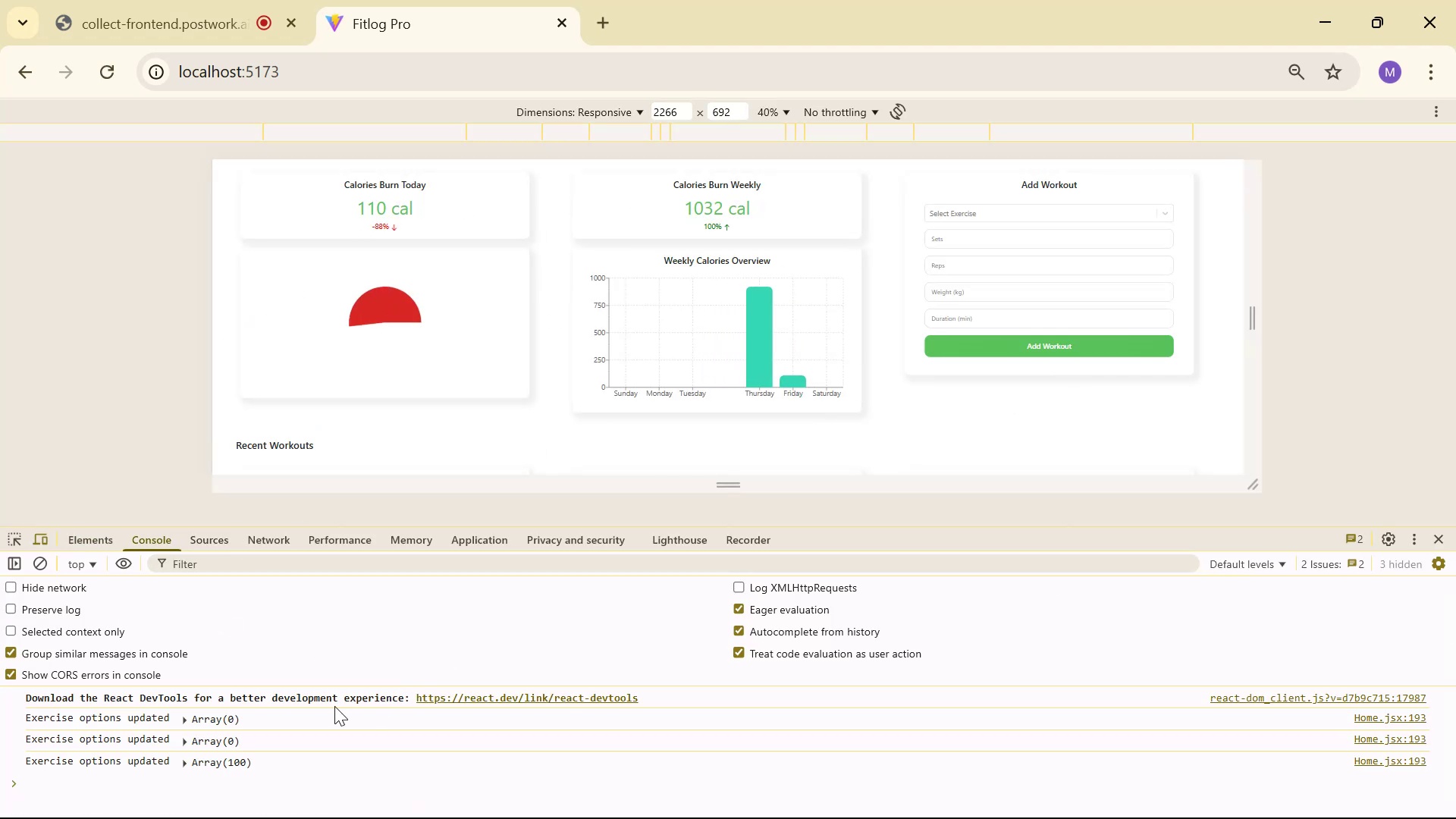 
left_click([190, 757])
 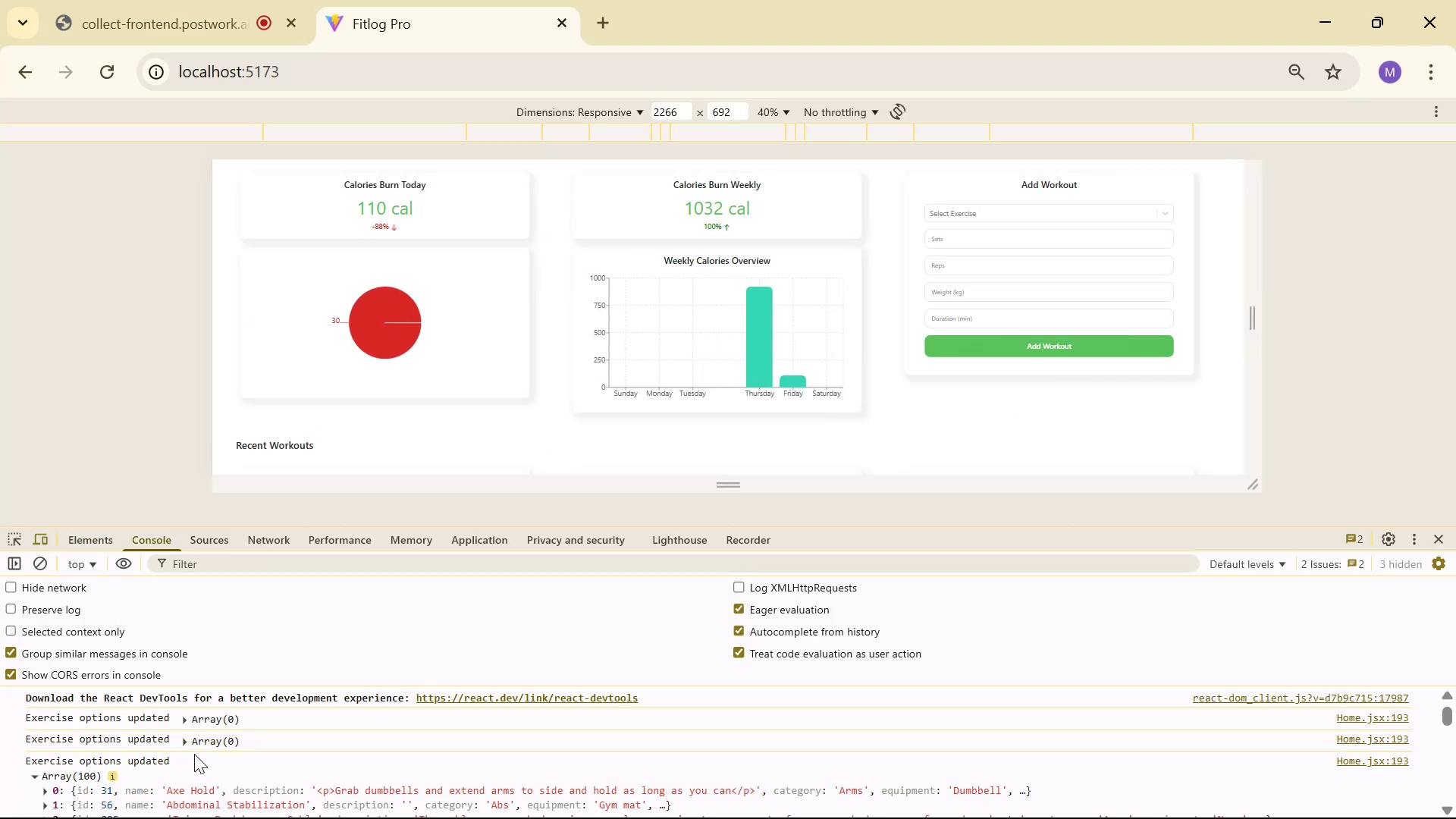 
scroll: coordinate [40, 768], scroll_direction: down, amount: 1.0
 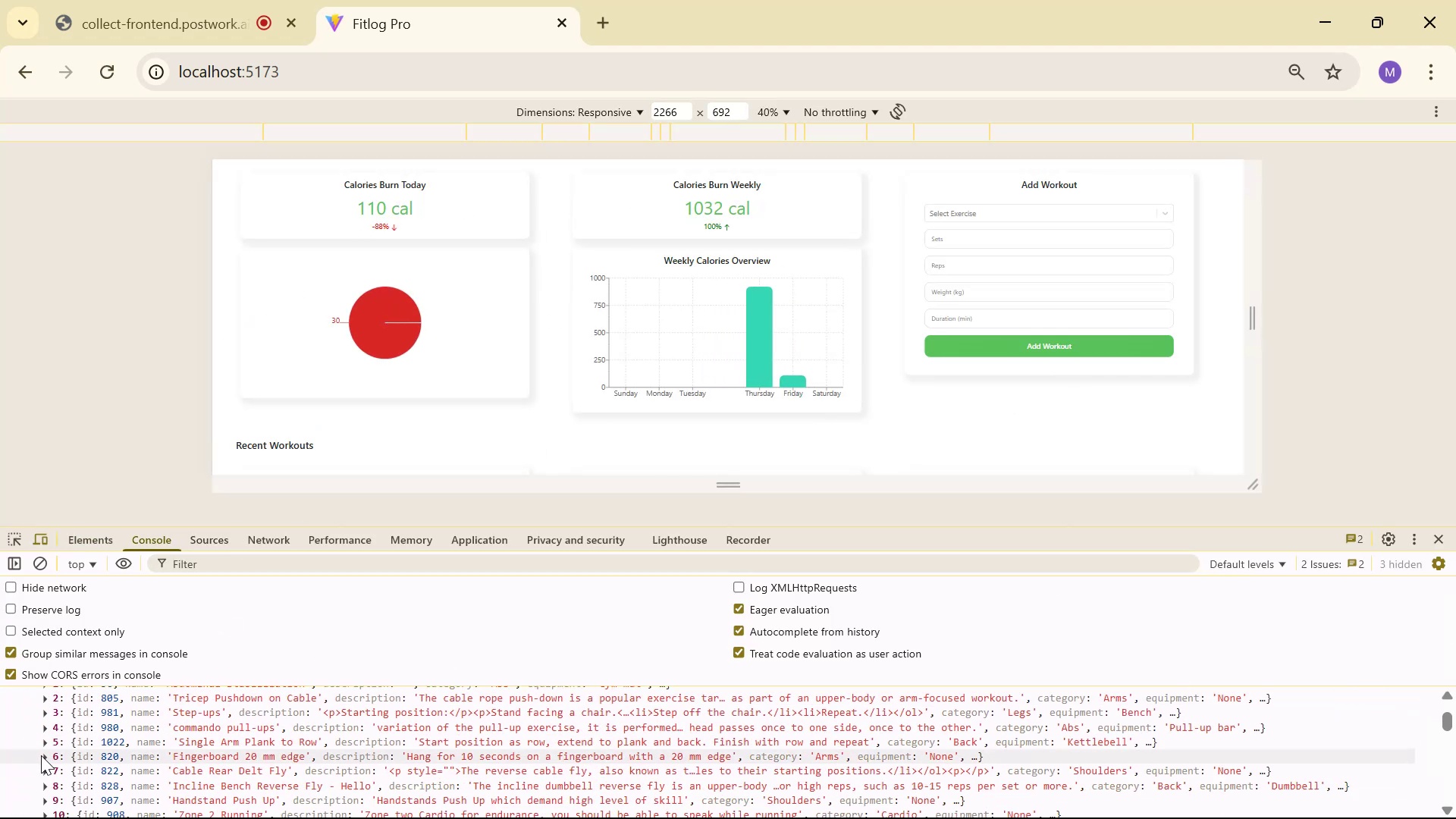 
scroll: coordinate [26, 722], scroll_direction: up, amount: 1.0
 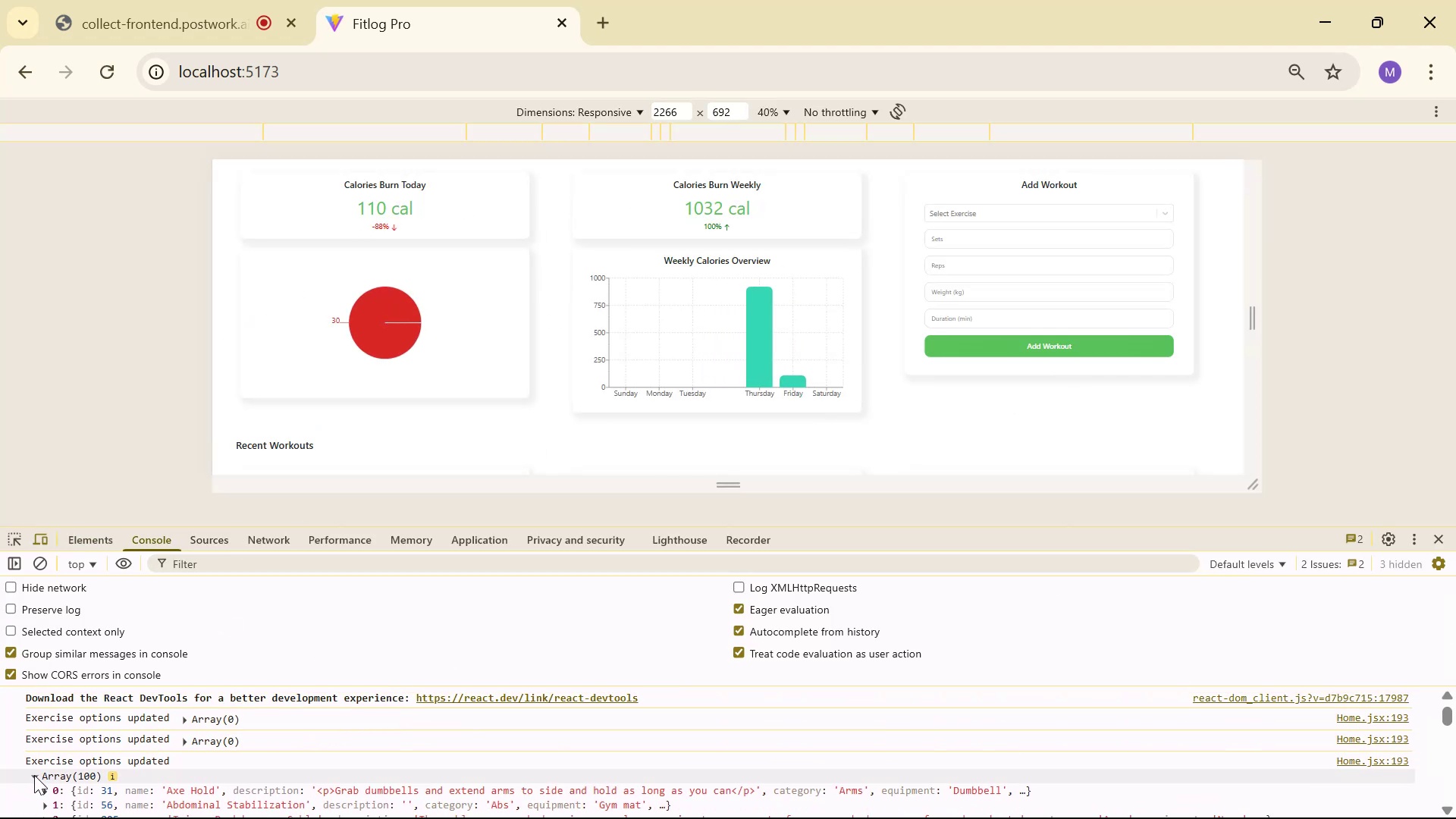 
left_click([34, 774])
 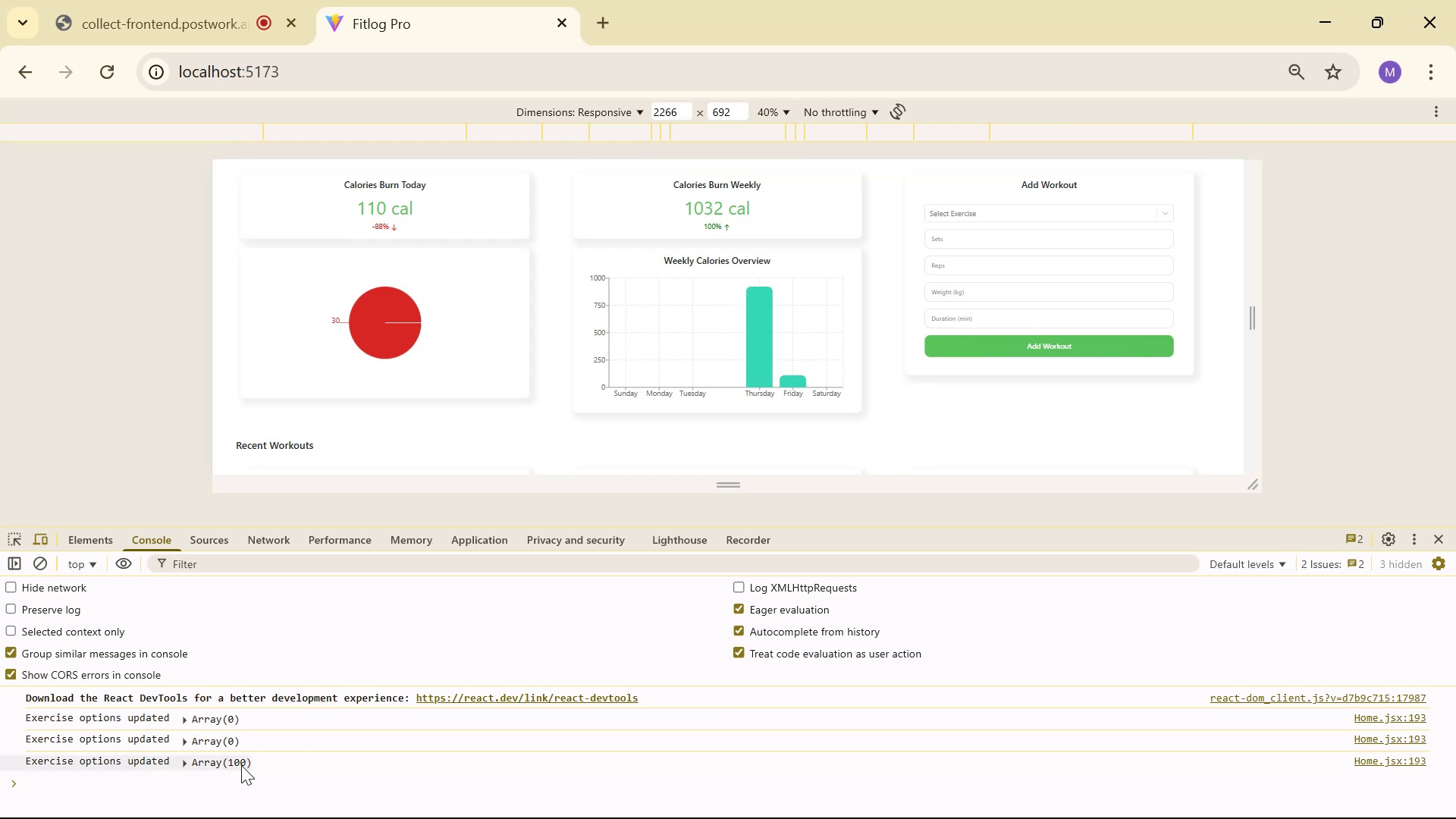 
scroll: coordinate [370, 720], scroll_direction: down, amount: 1.0
 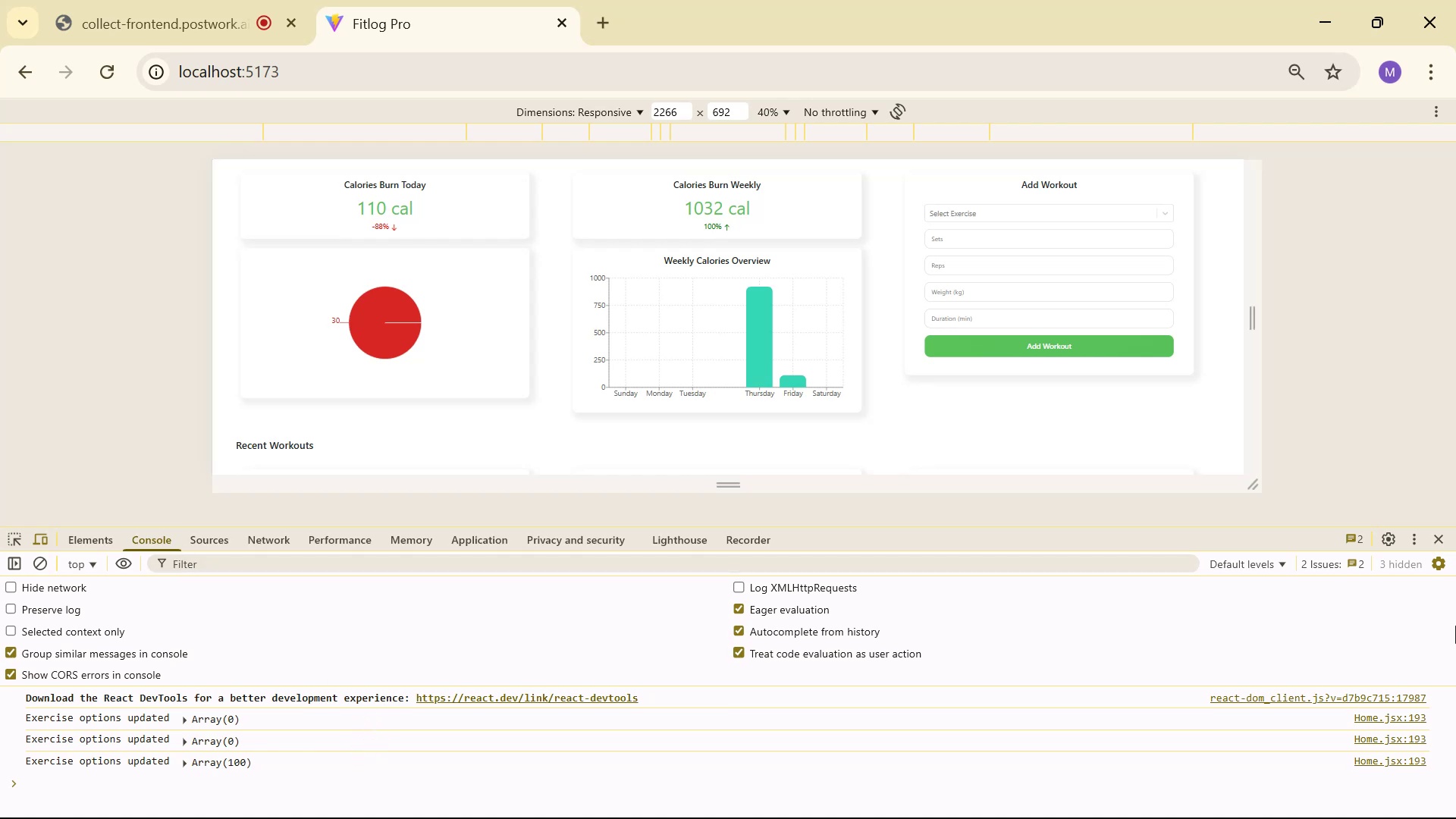 
key(Alt+Tab)
 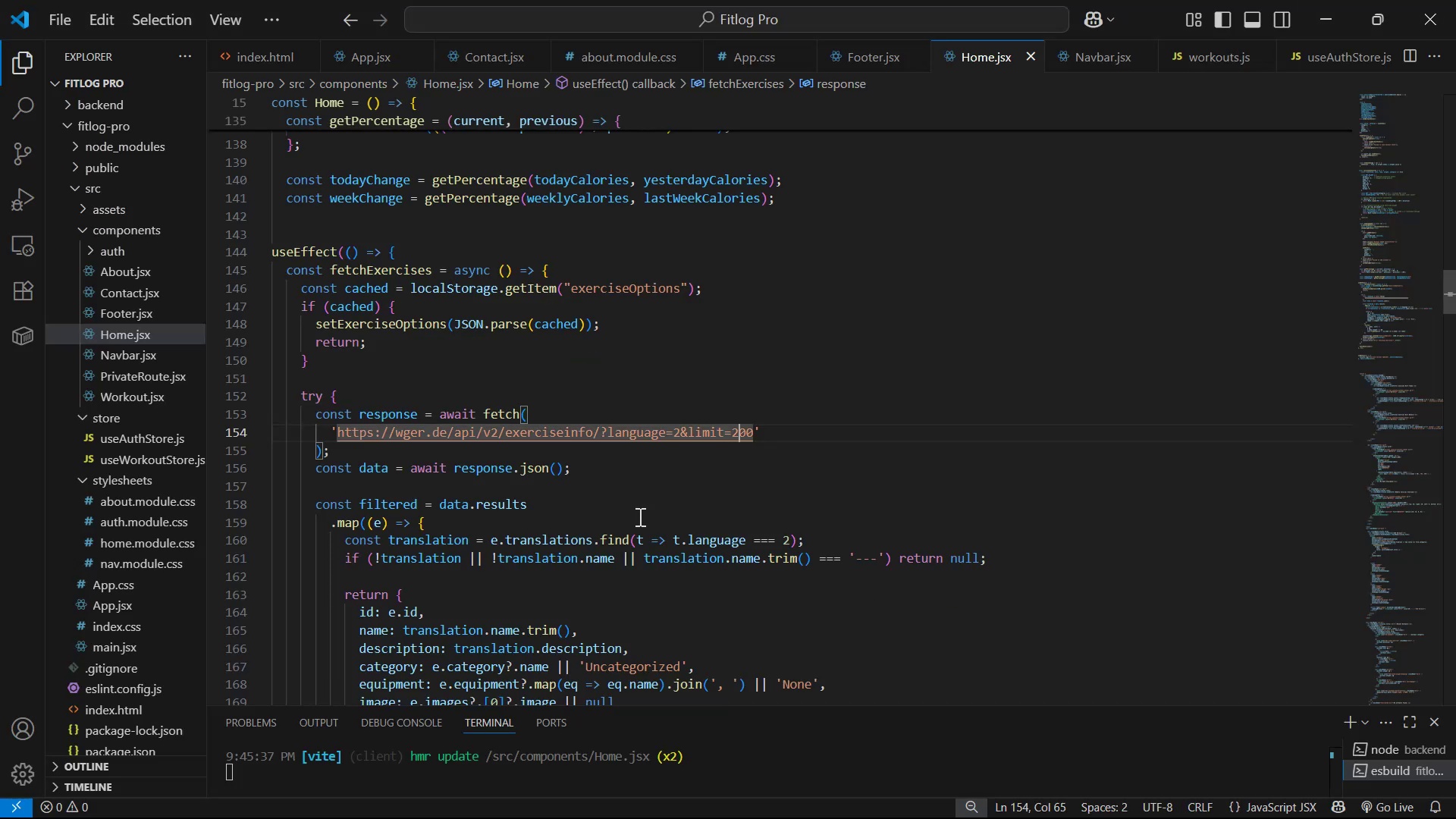 
scroll: coordinate [824, 507], scroll_direction: down, amount: 6.0
 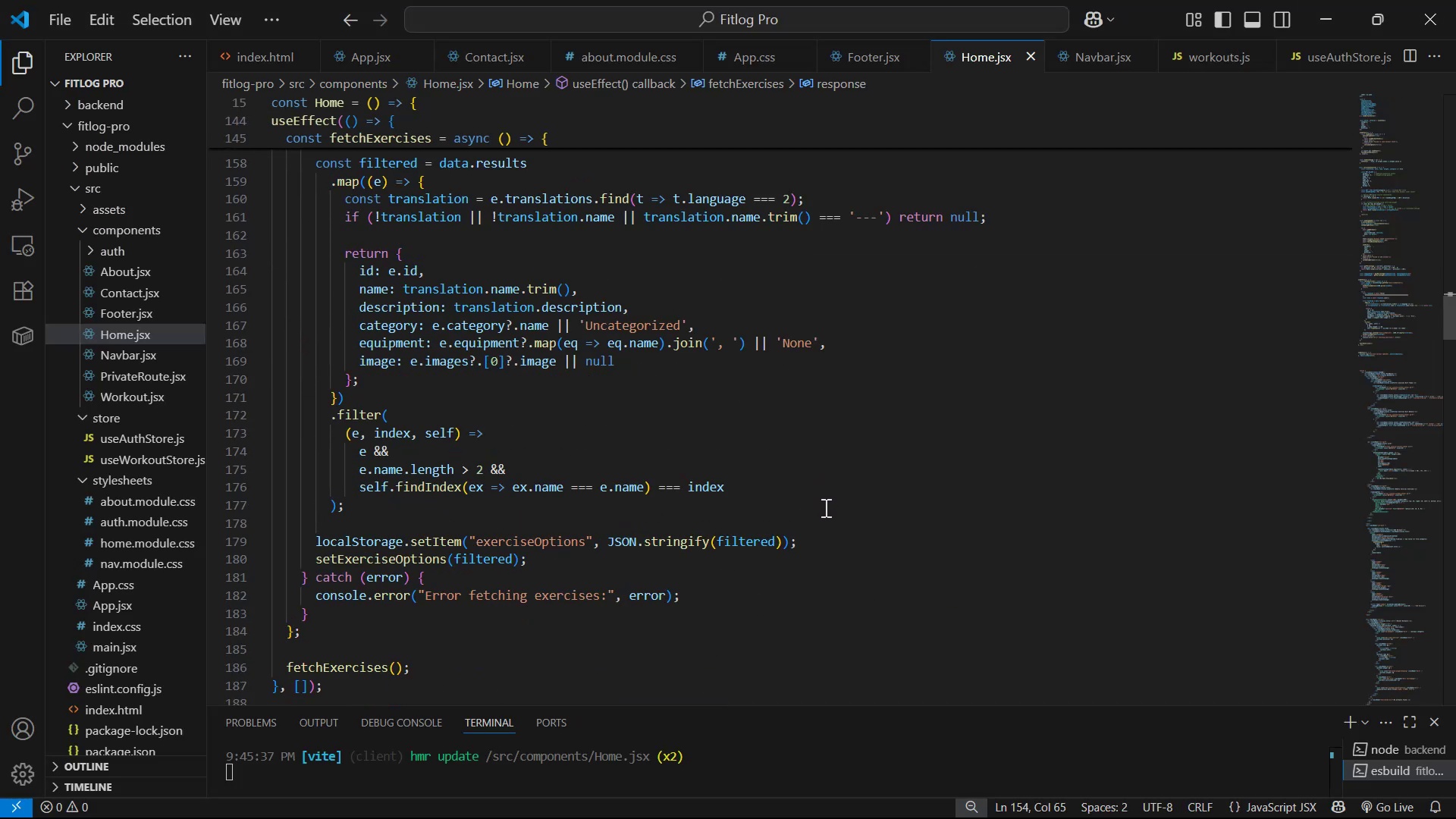 
scroll: coordinate [825, 507], scroll_direction: up, amount: 7.0
 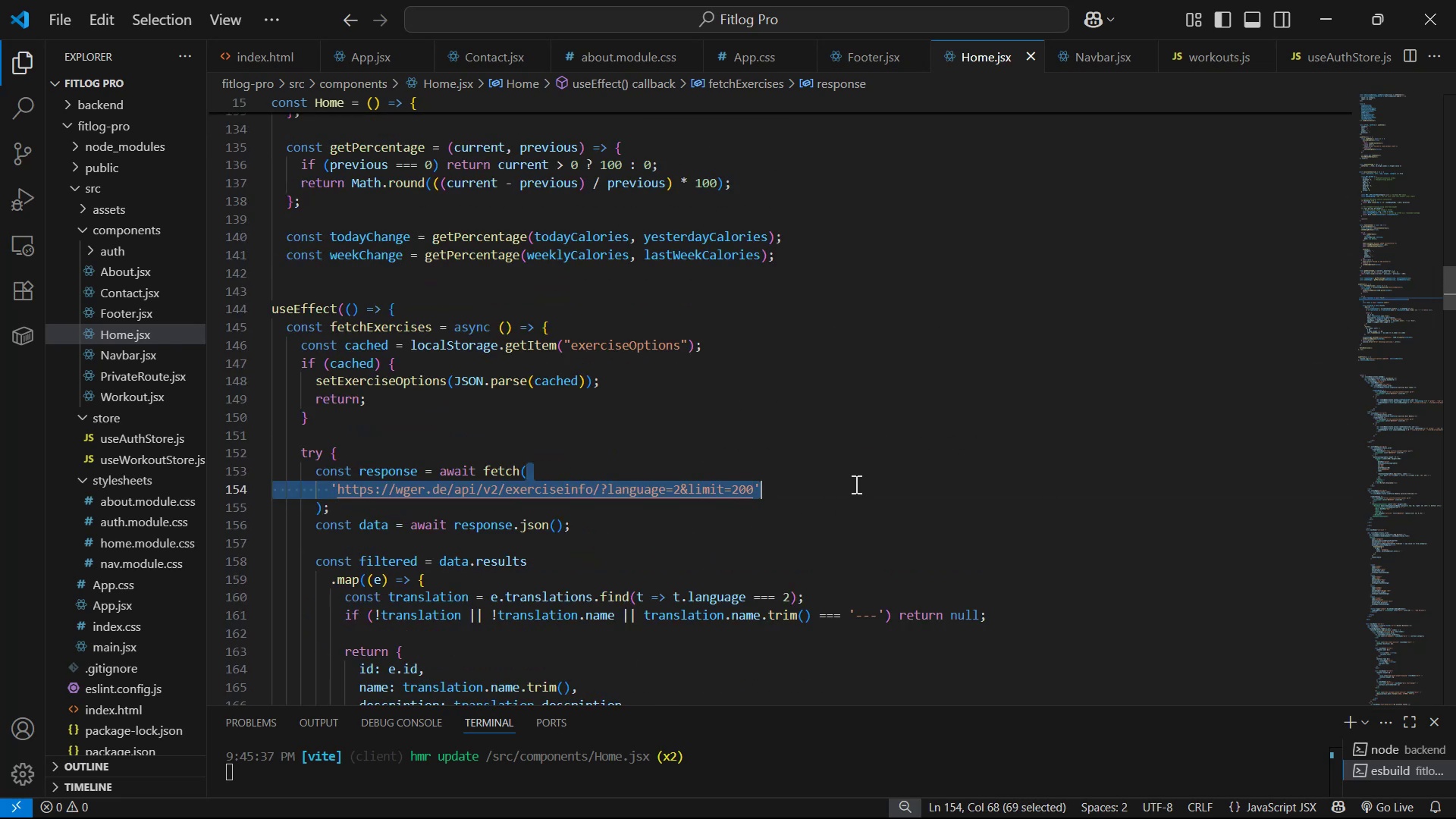 
key(Alt+AltLeft)
 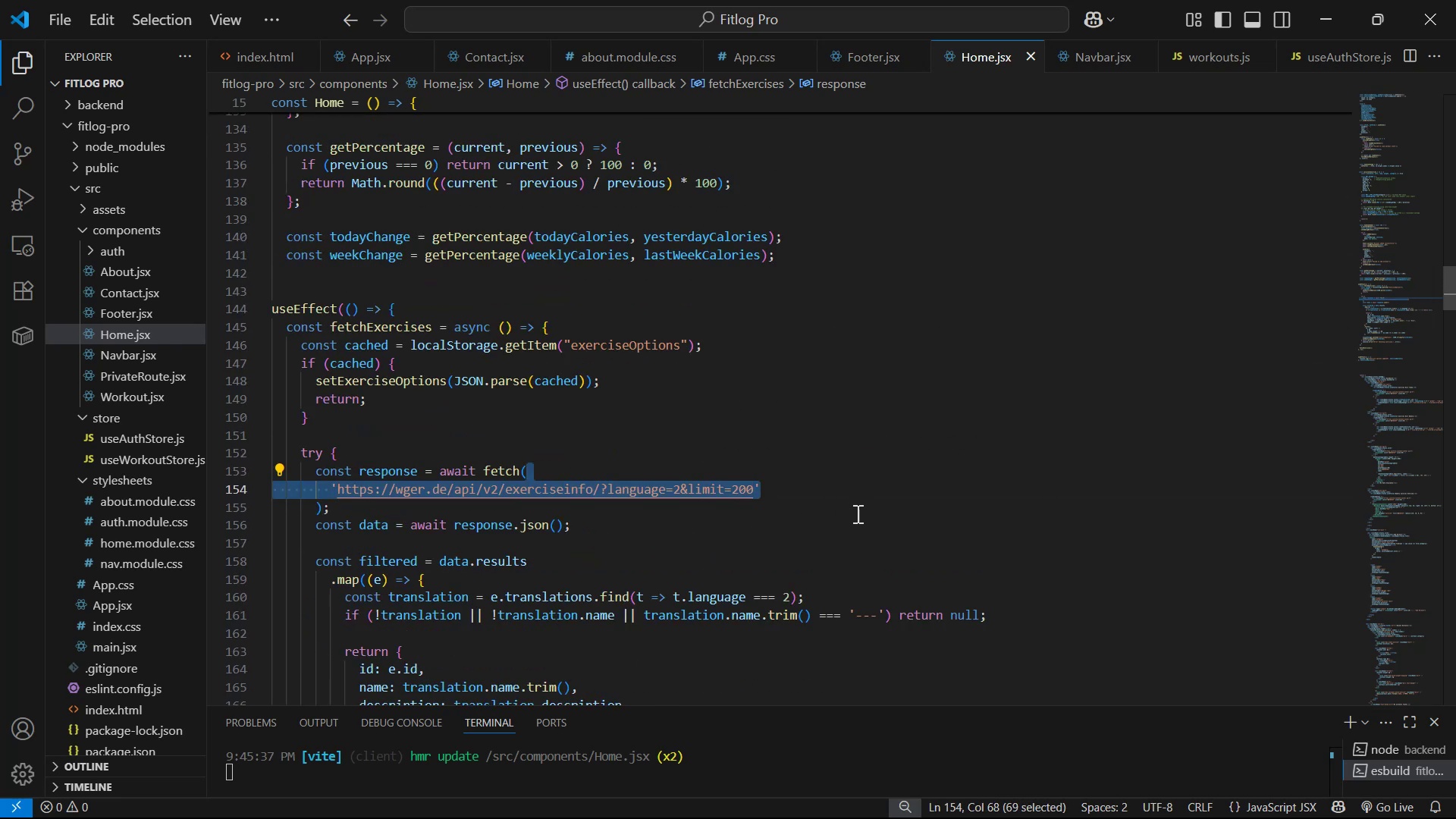 
key(Alt+Tab)
 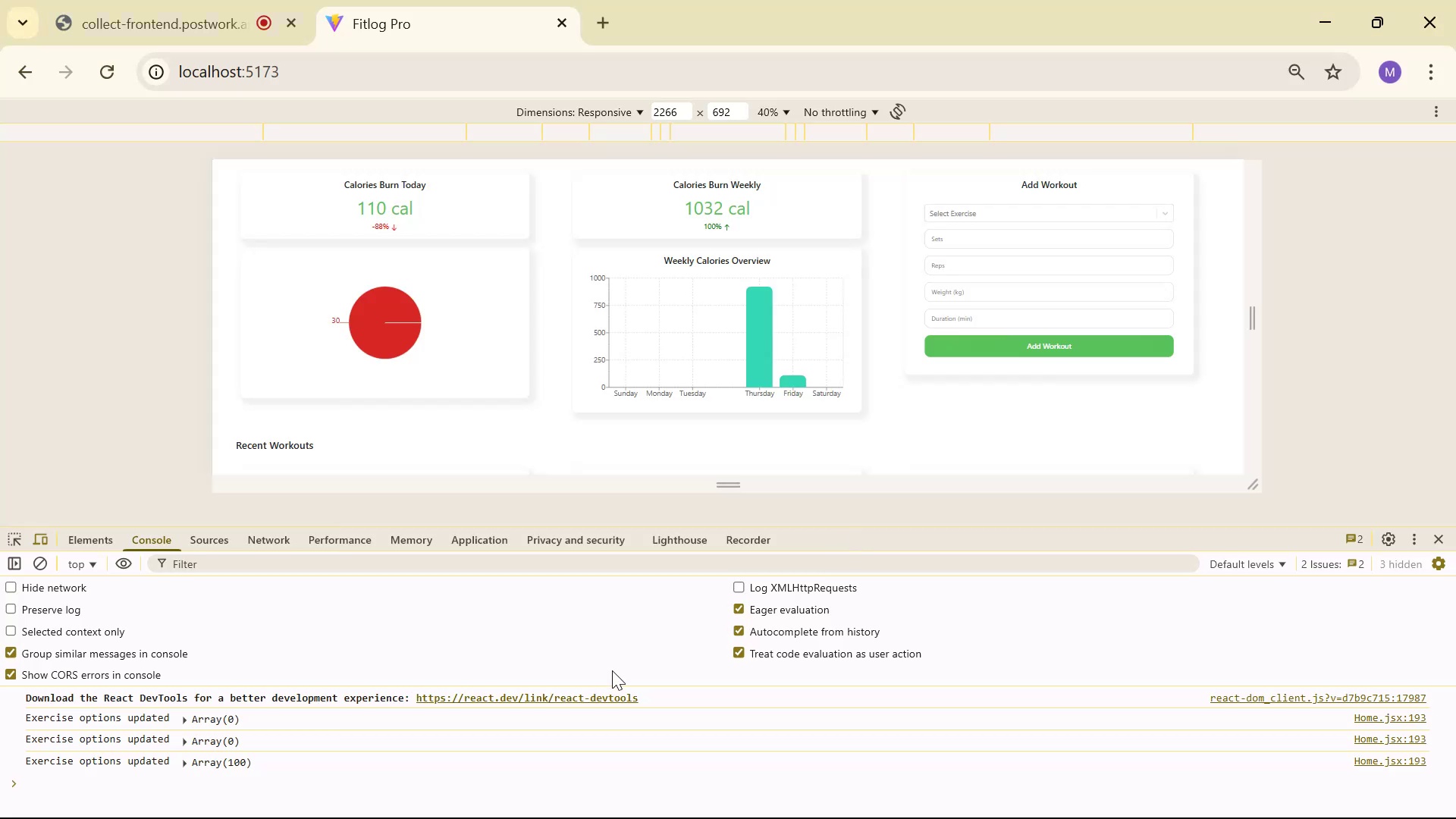 
scroll: coordinate [420, 659], scroll_direction: down, amount: 3.0
 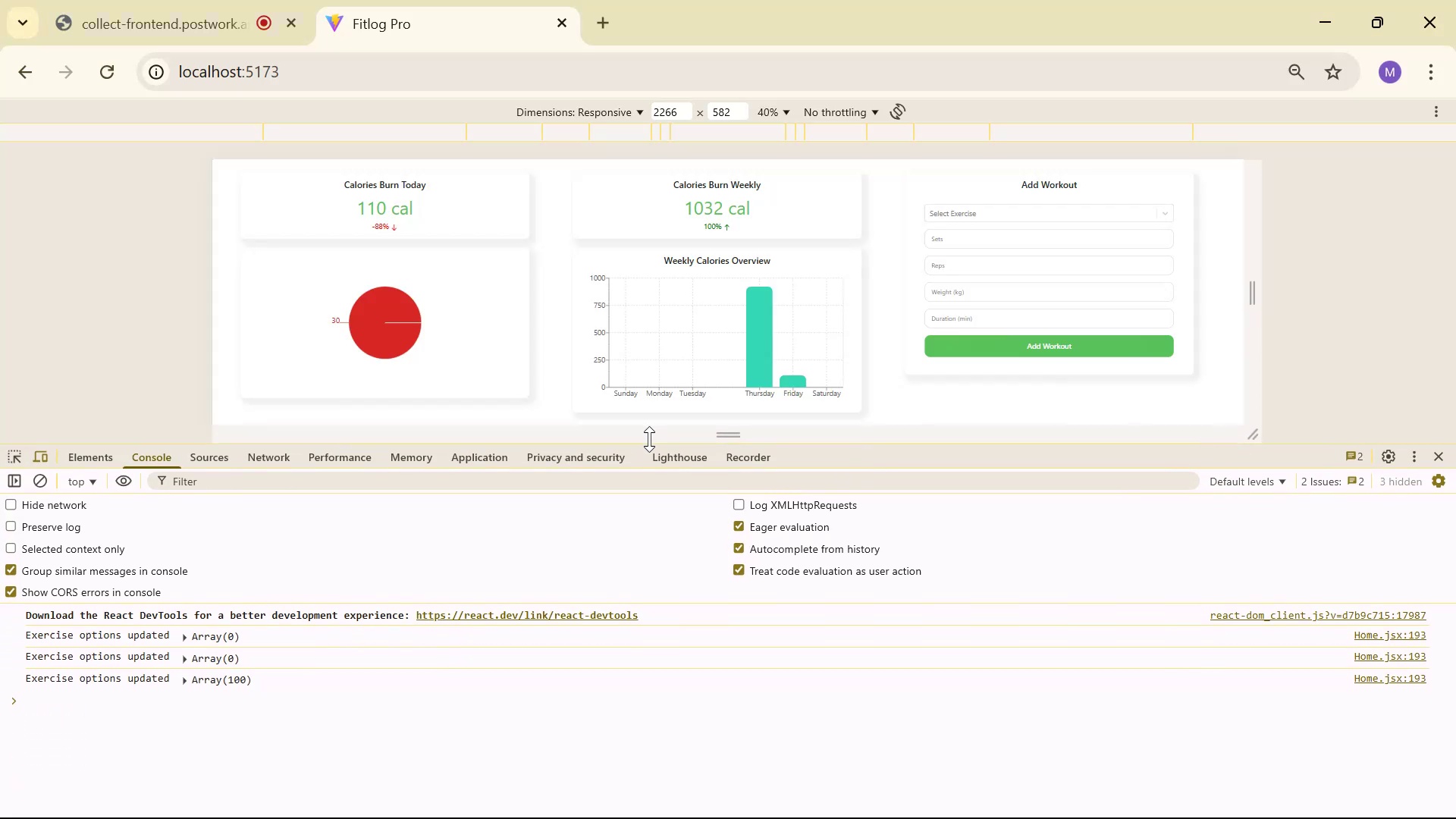 
key(Alt+AltLeft)
 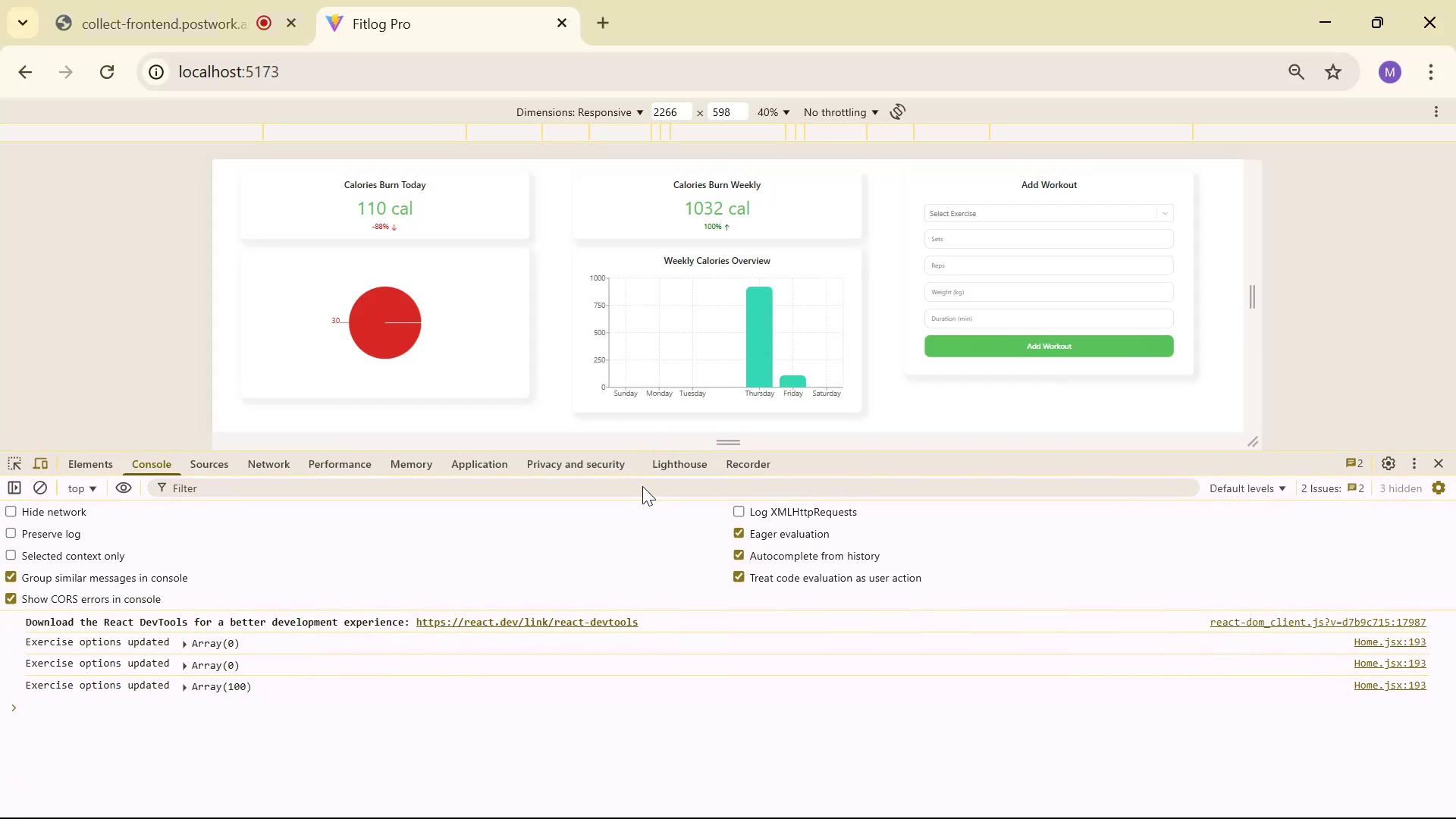 
key(Alt+Tab)
 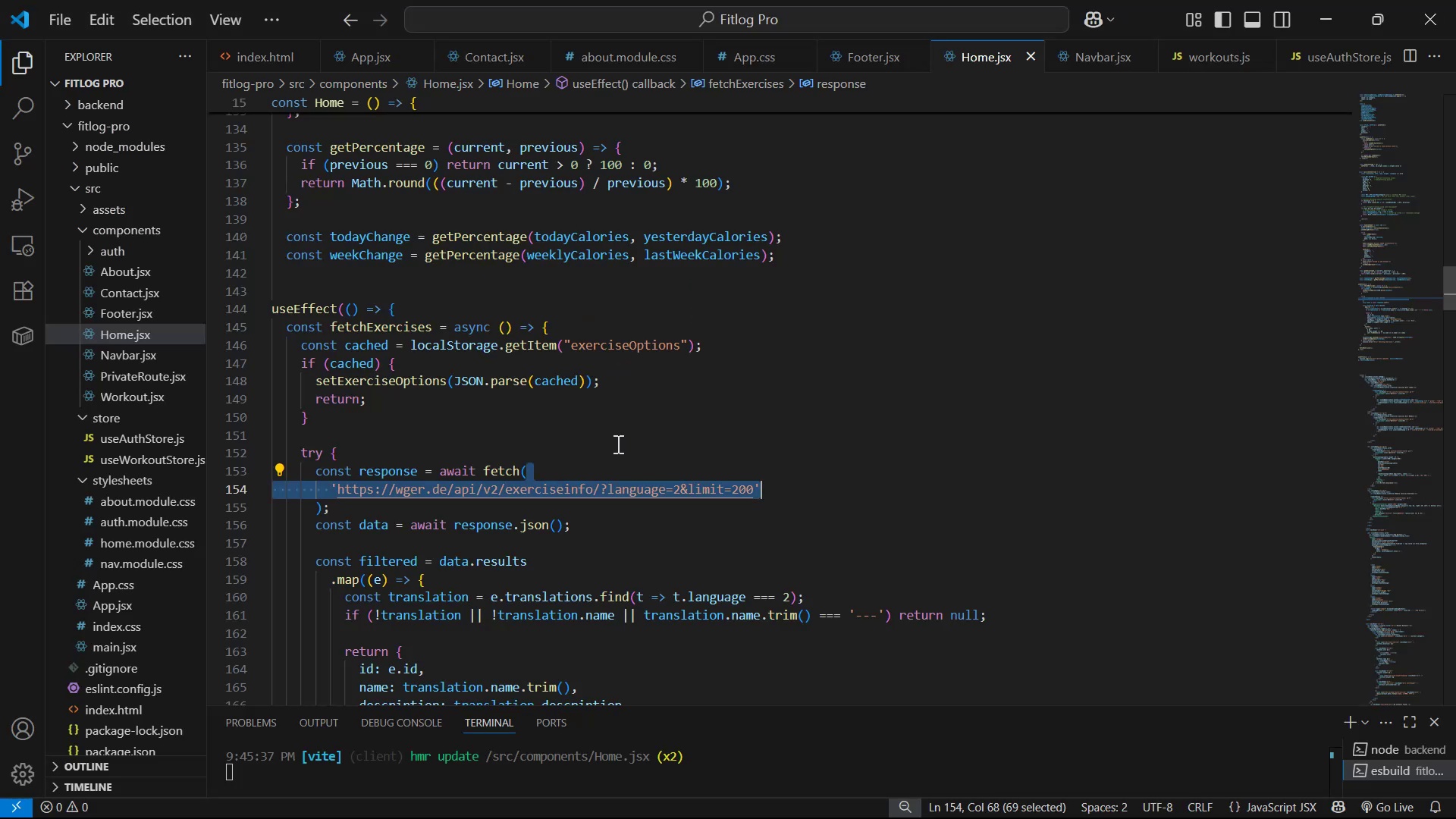 
scroll: coordinate [621, 444], scroll_direction: down, amount: 7.0
 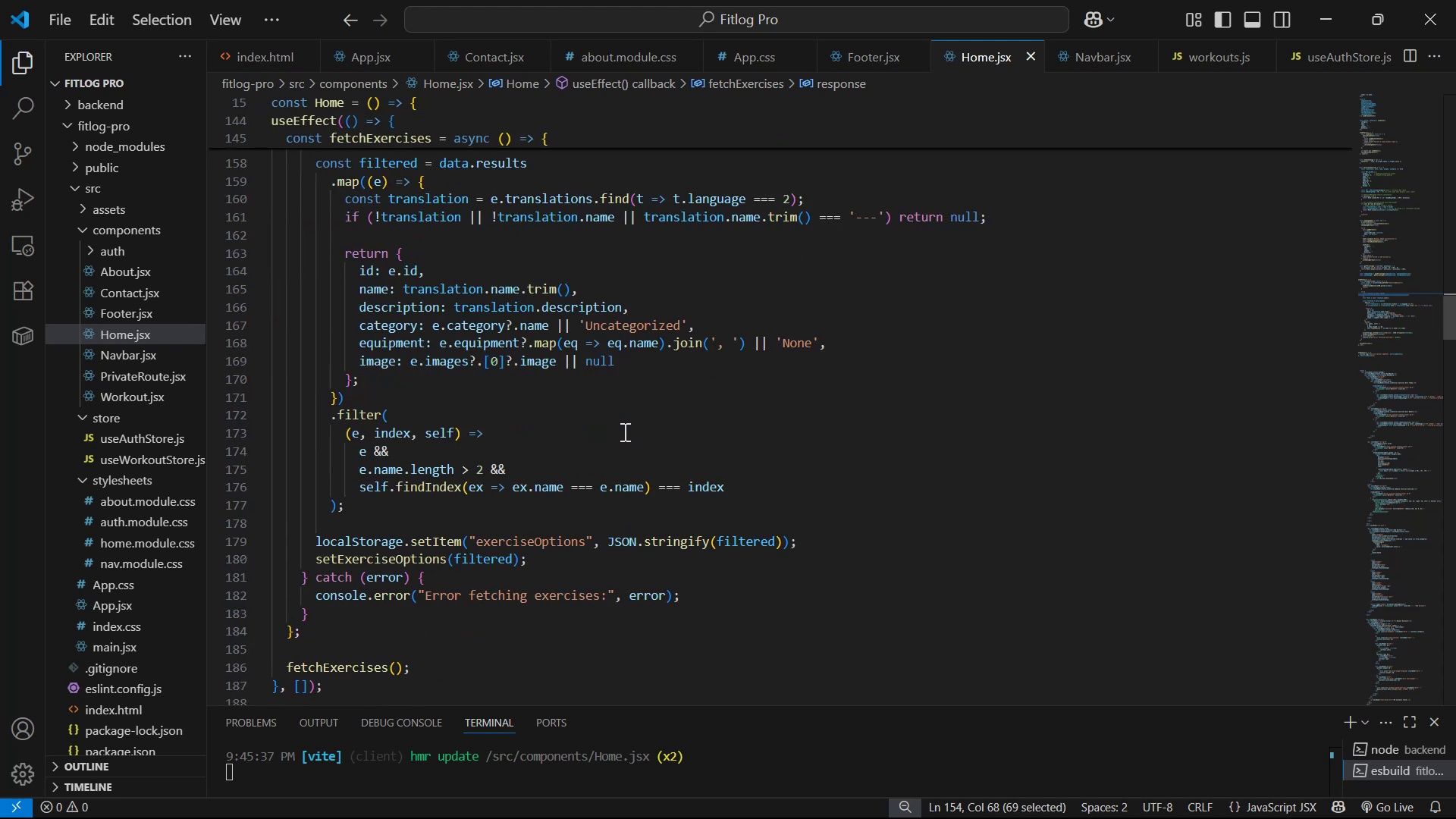 
scroll: coordinate [620, 431], scroll_direction: up, amount: 3.0
 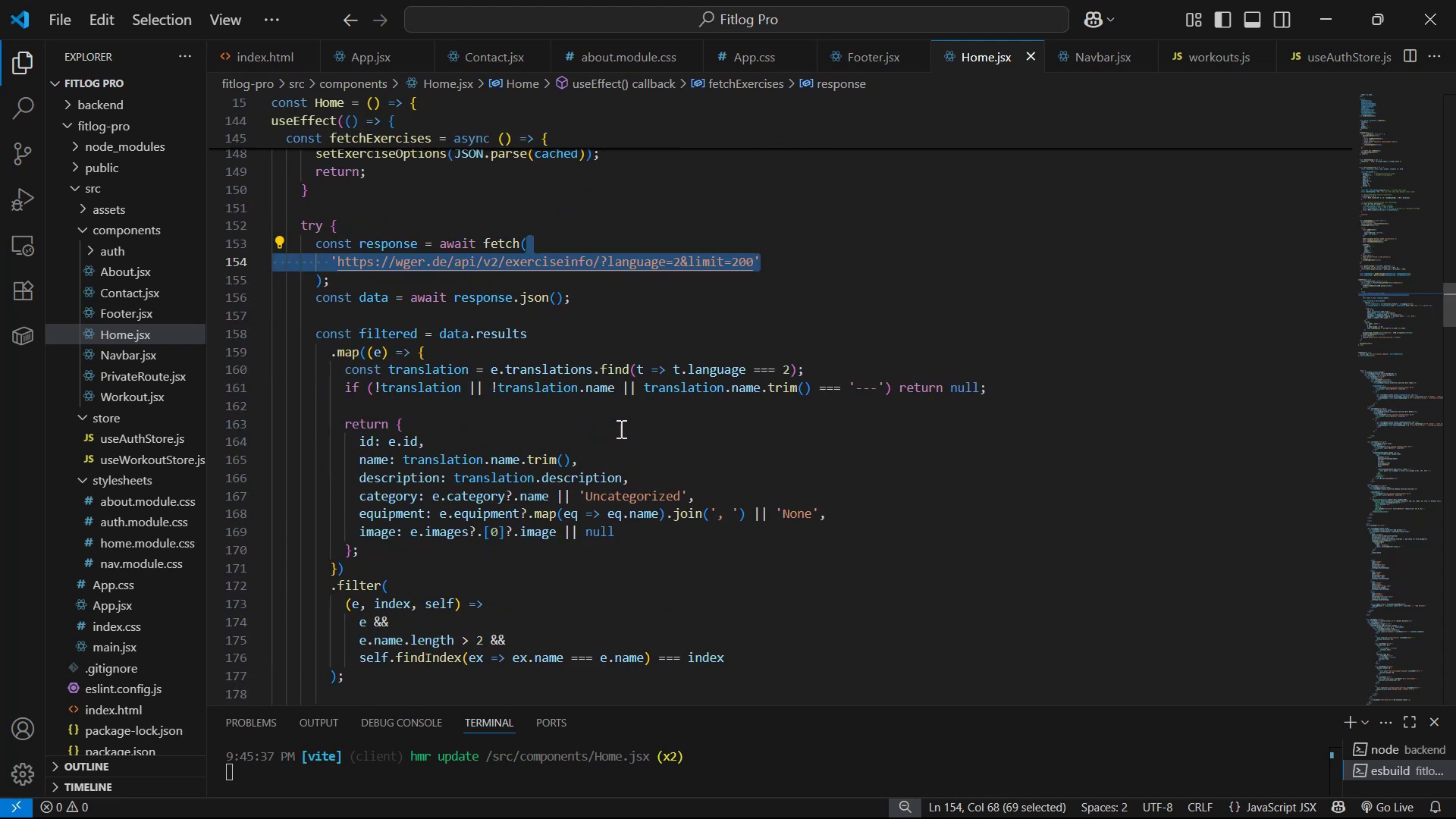 
scroll: coordinate [629, 428], scroll_direction: down, amount: 12.0
 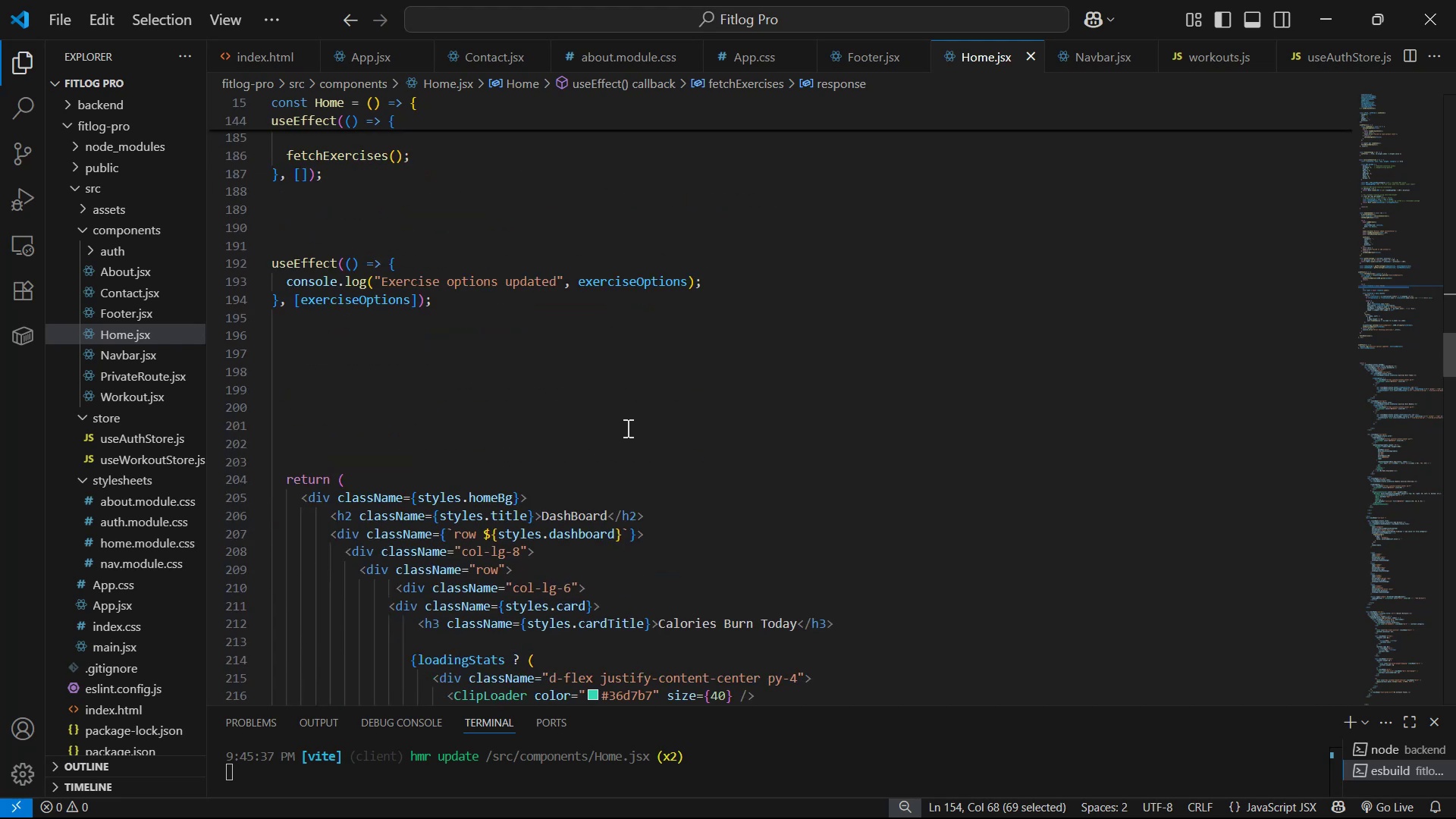 
scroll: coordinate [625, 482], scroll_direction: up, amount: 9.0
 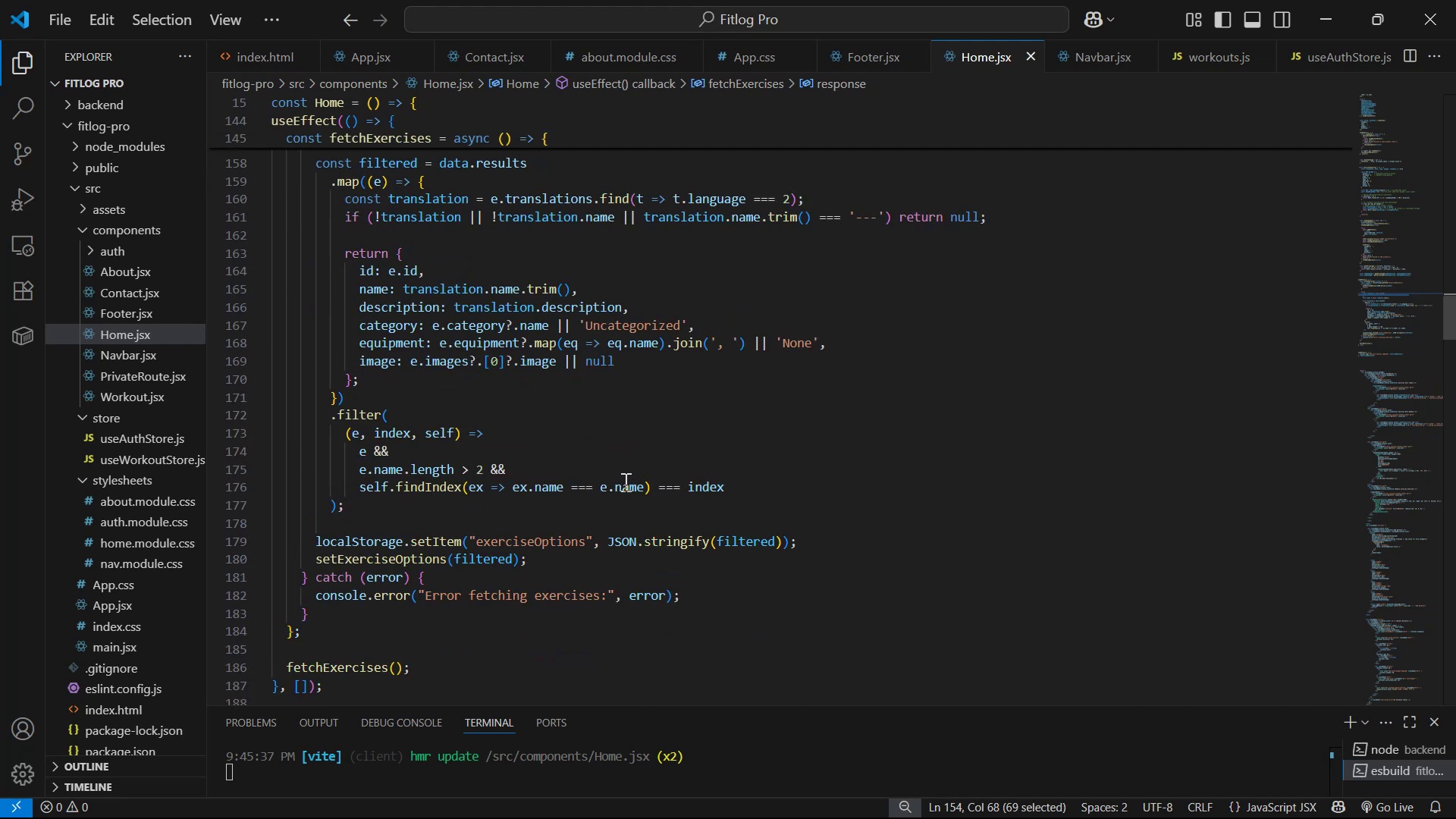 
scroll: coordinate [622, 474], scroll_direction: up, amount: 6.0
 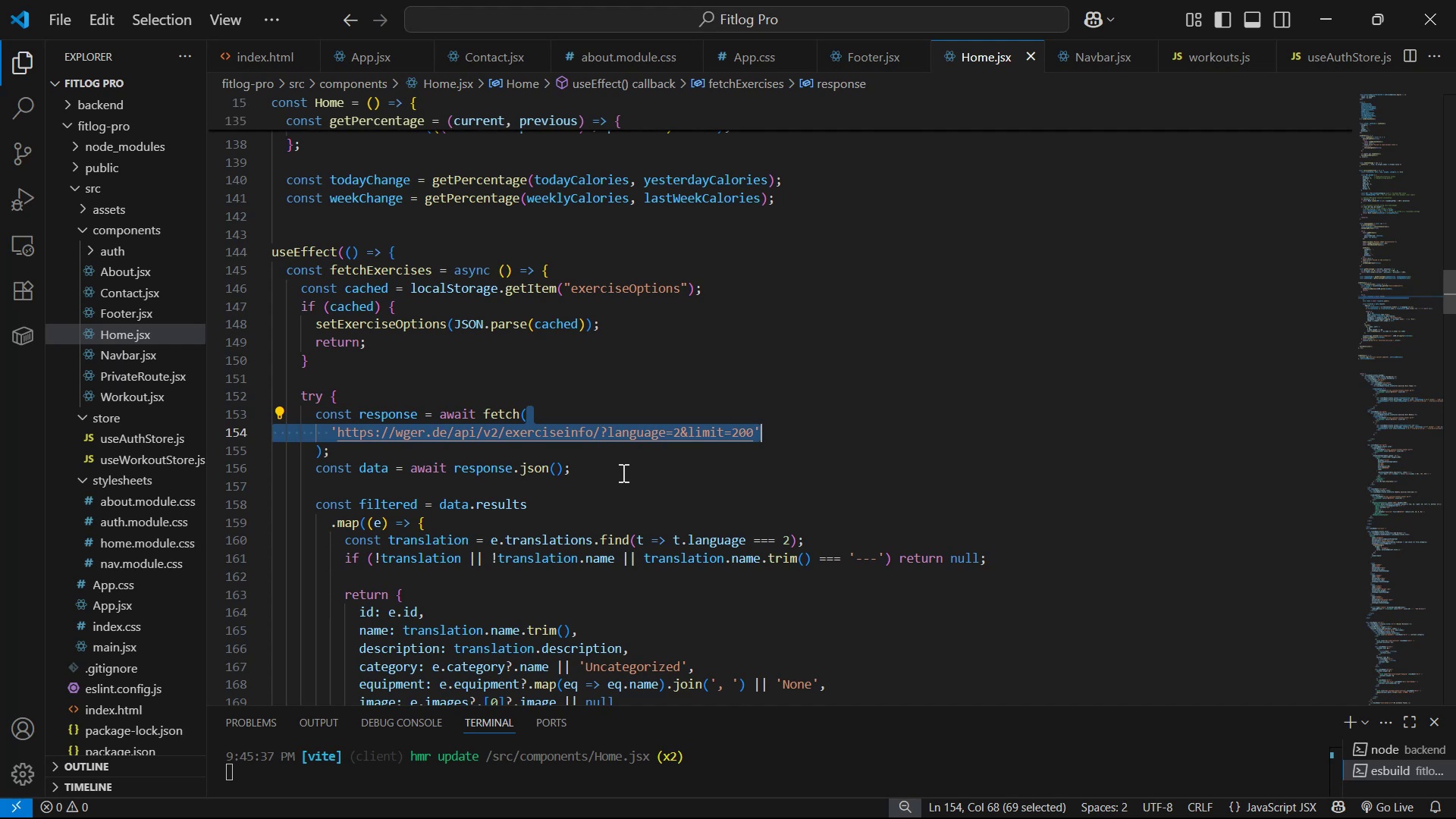 
scroll: coordinate [622, 474], scroll_direction: down, amount: 2.0
 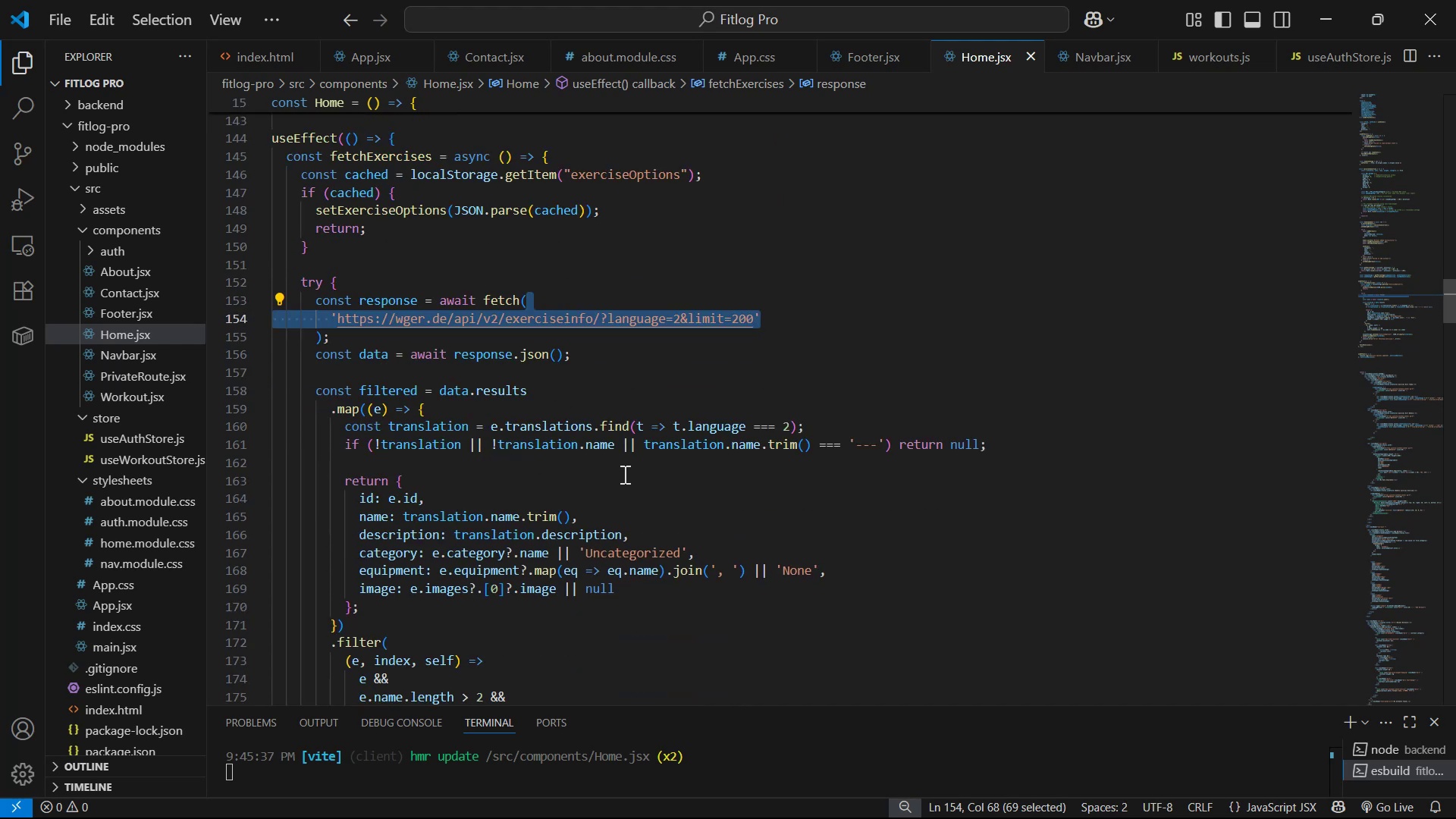 
key(Alt+Tab)
 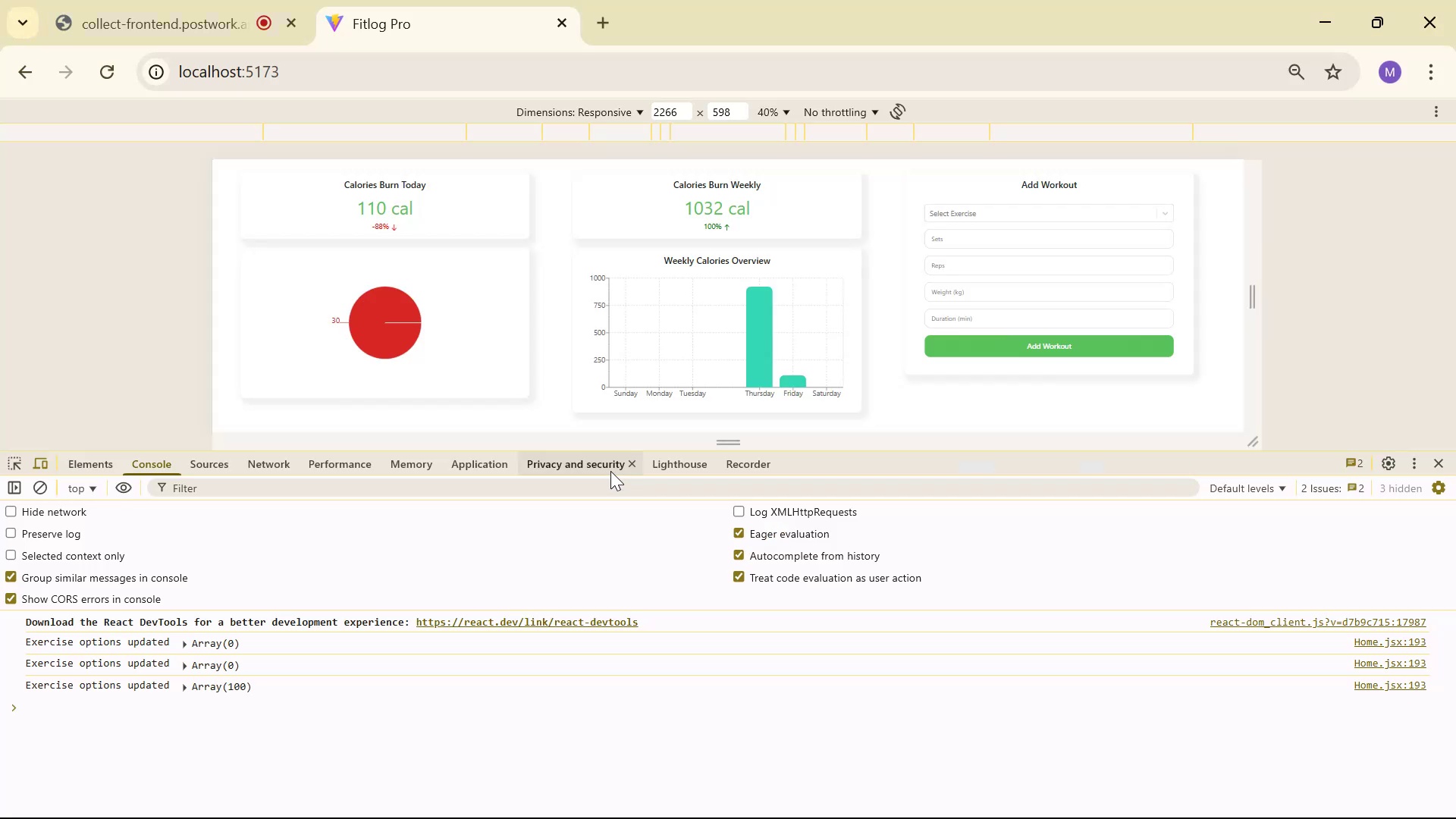 
scroll: coordinate [364, 752], scroll_direction: down, amount: 4.0
 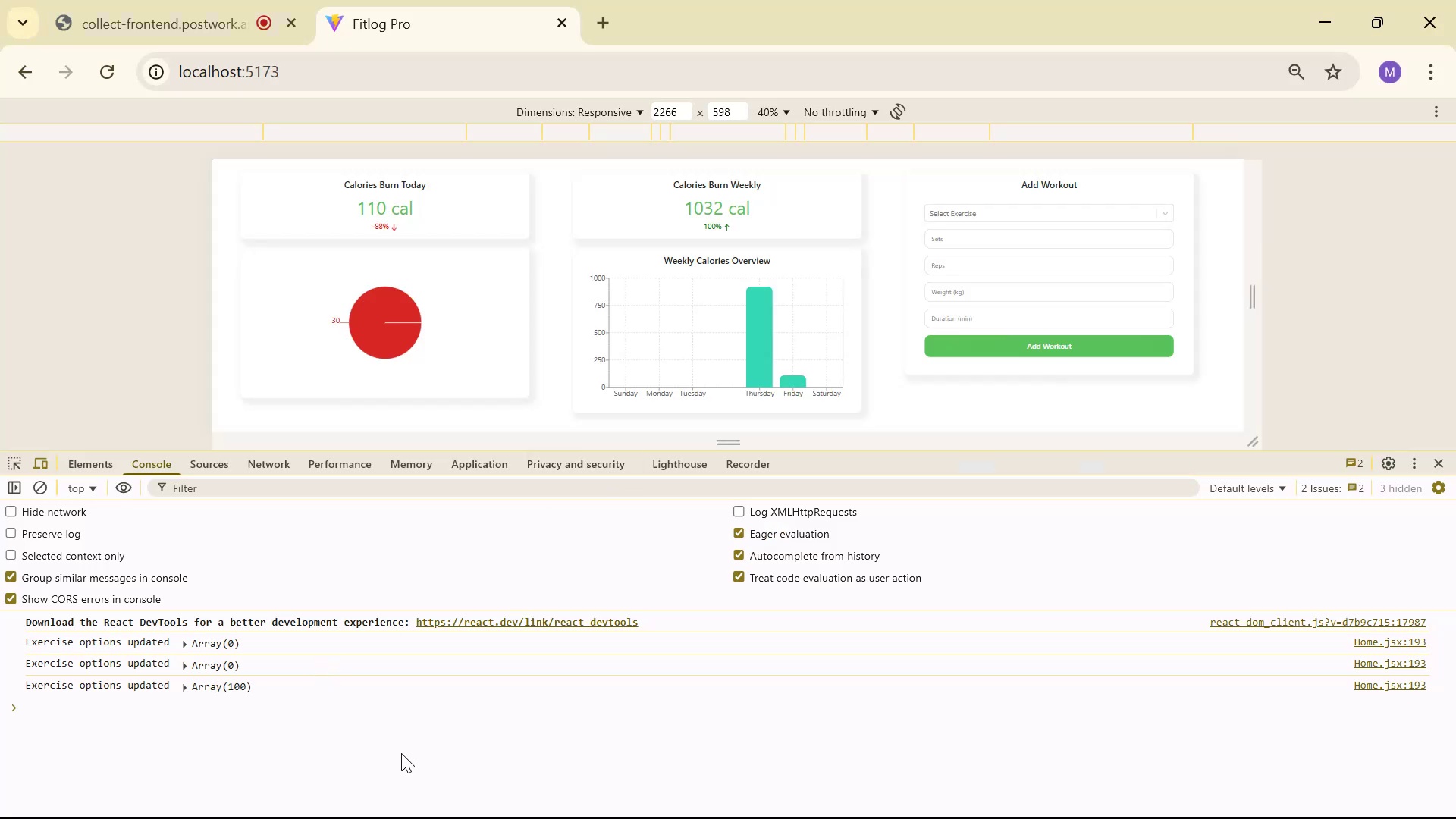 
double_click([401, 756])
 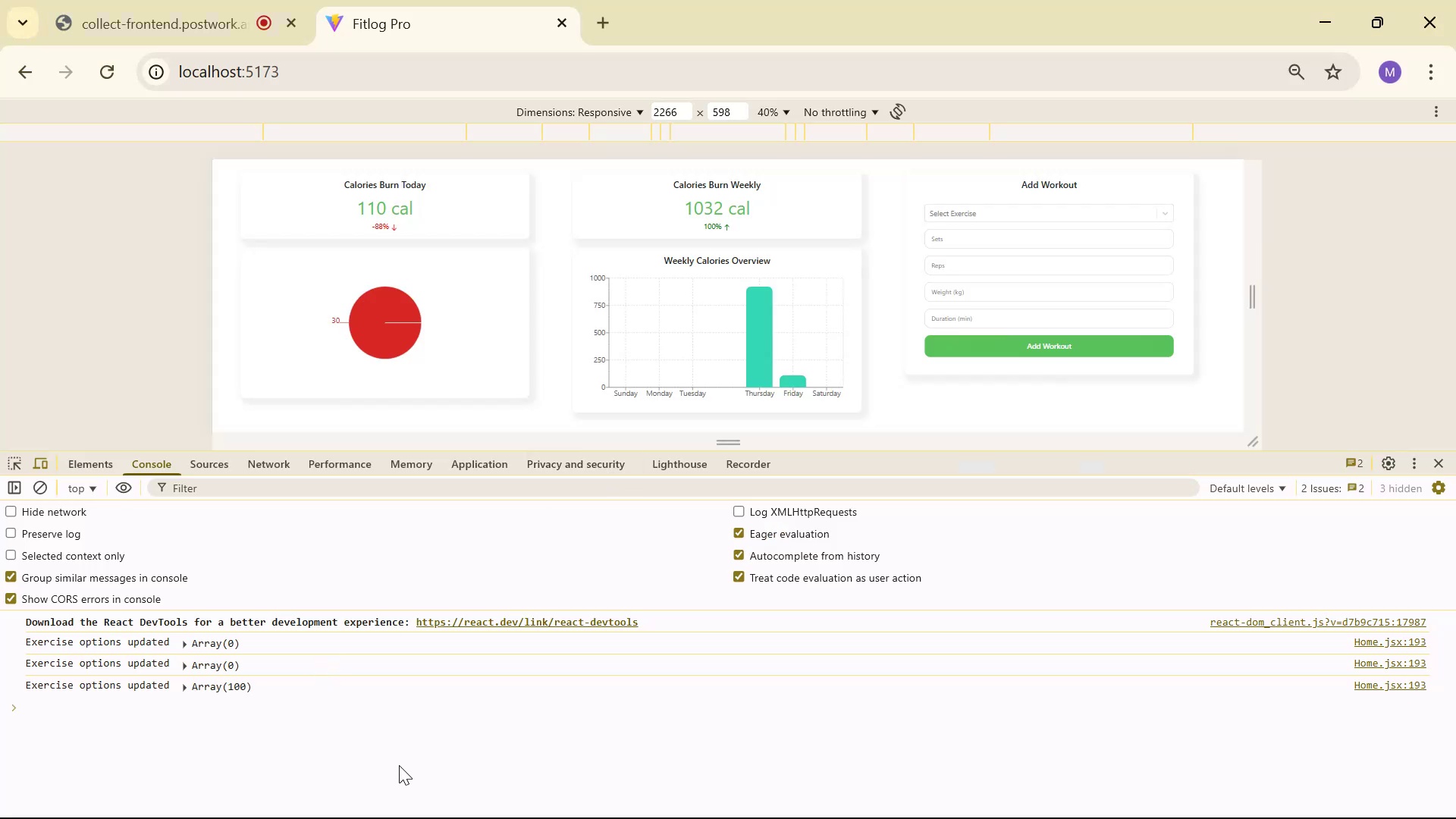 
triple_click([396, 768])
 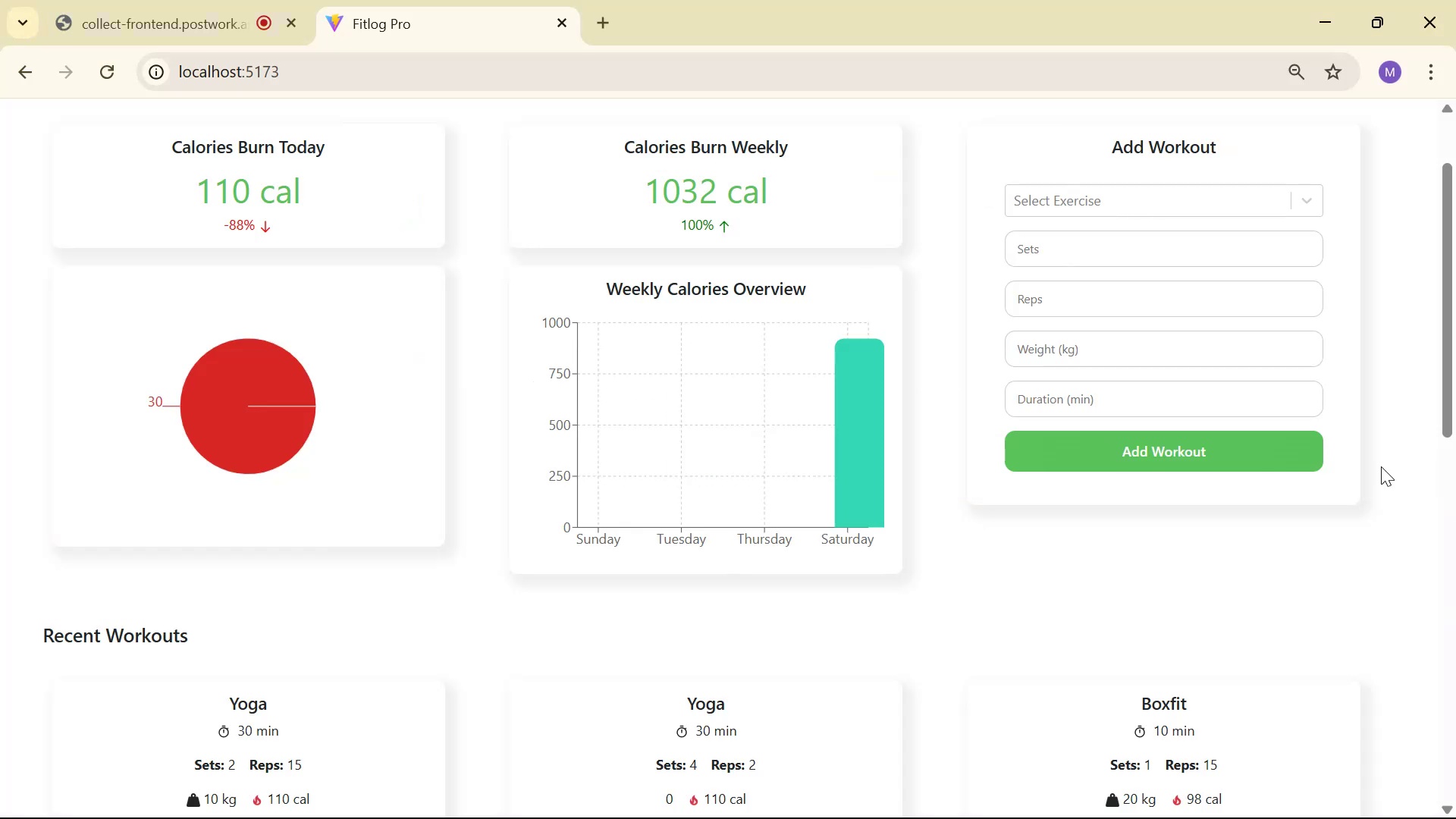 
left_click([1106, 198])
 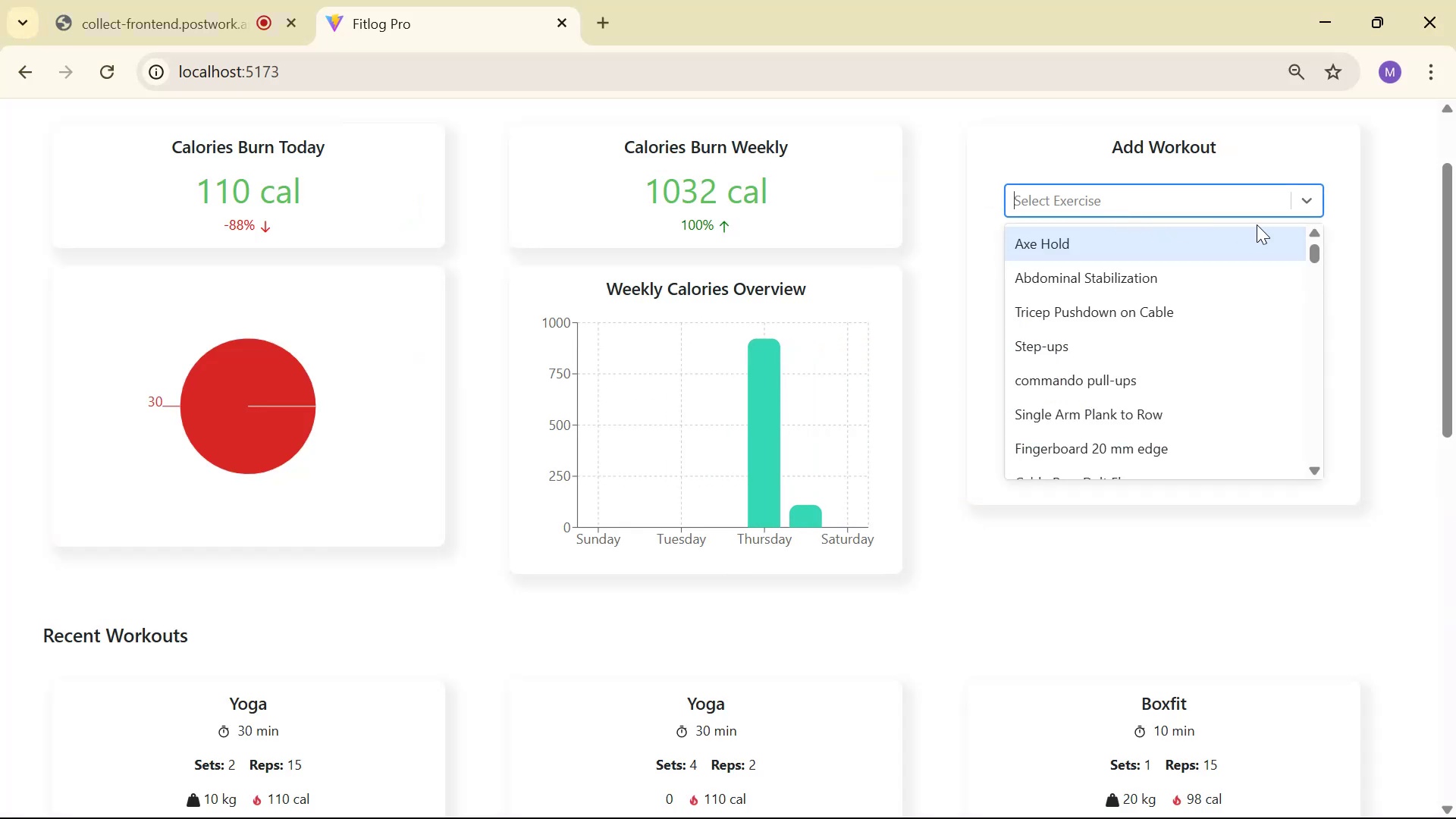 
scroll: coordinate [1240, 339], scroll_direction: down, amount: 16.0
 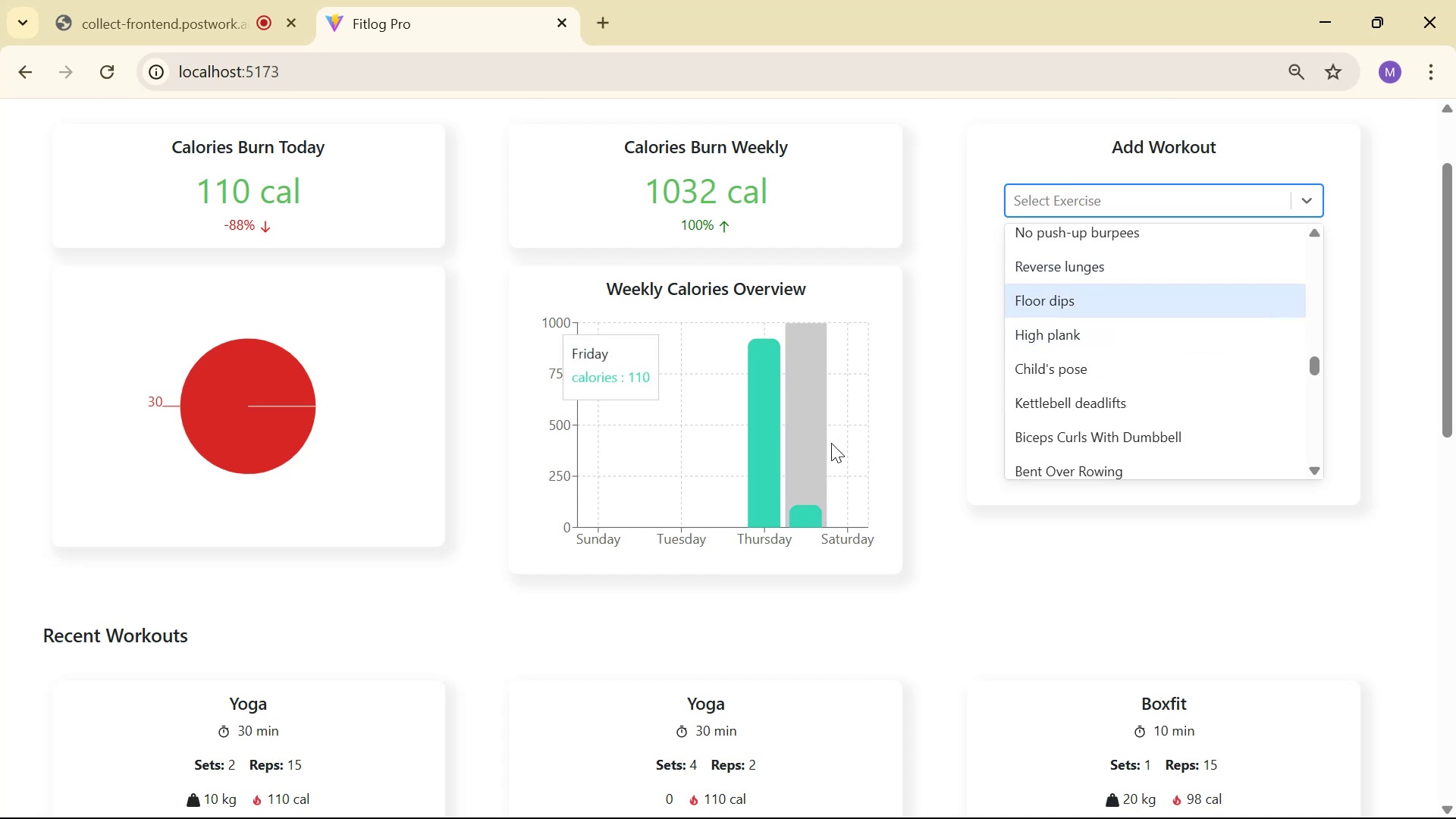 
left_click([974, 333])
 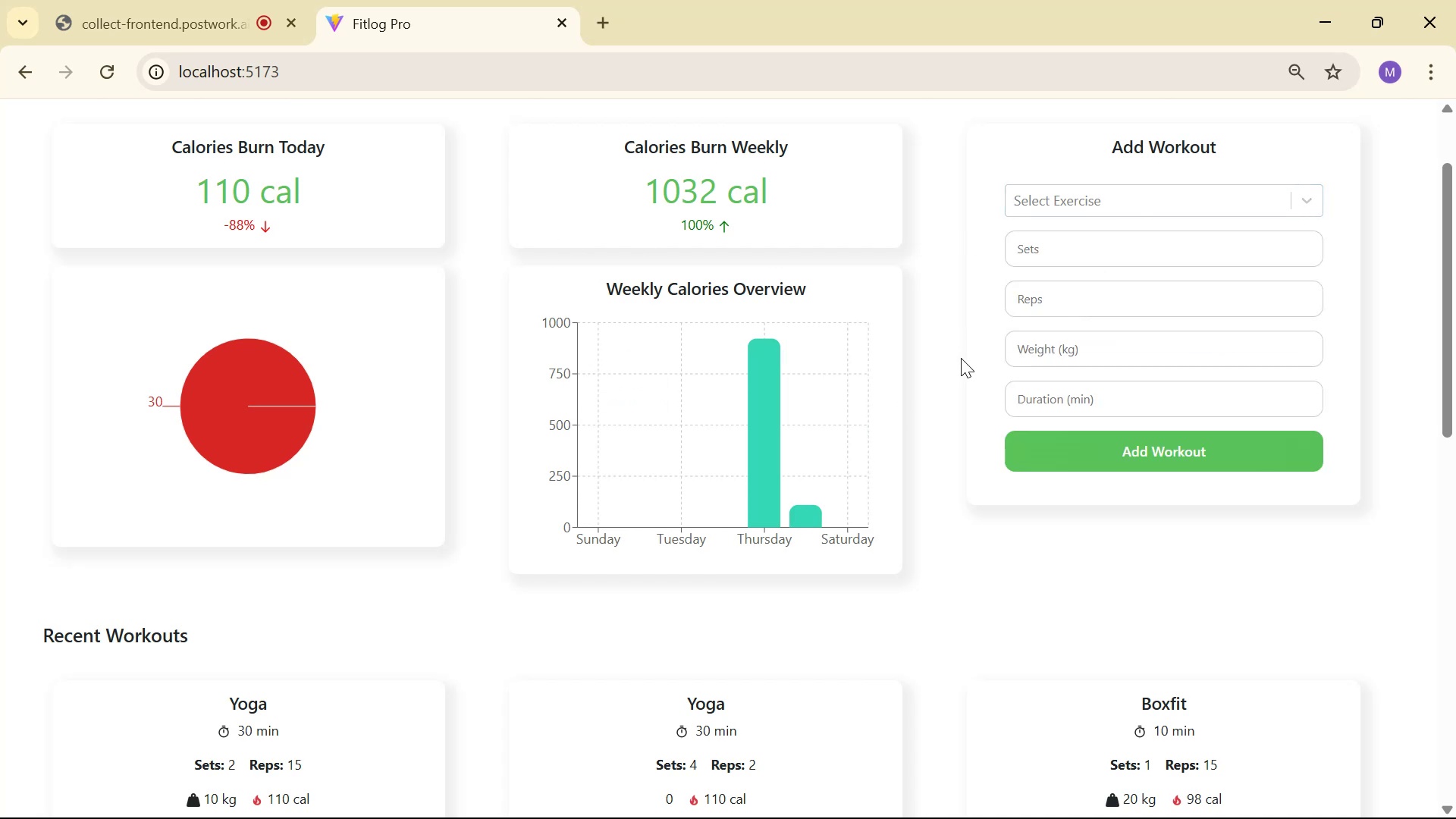 
scroll: coordinate [946, 458], scroll_direction: down, amount: 7.0
 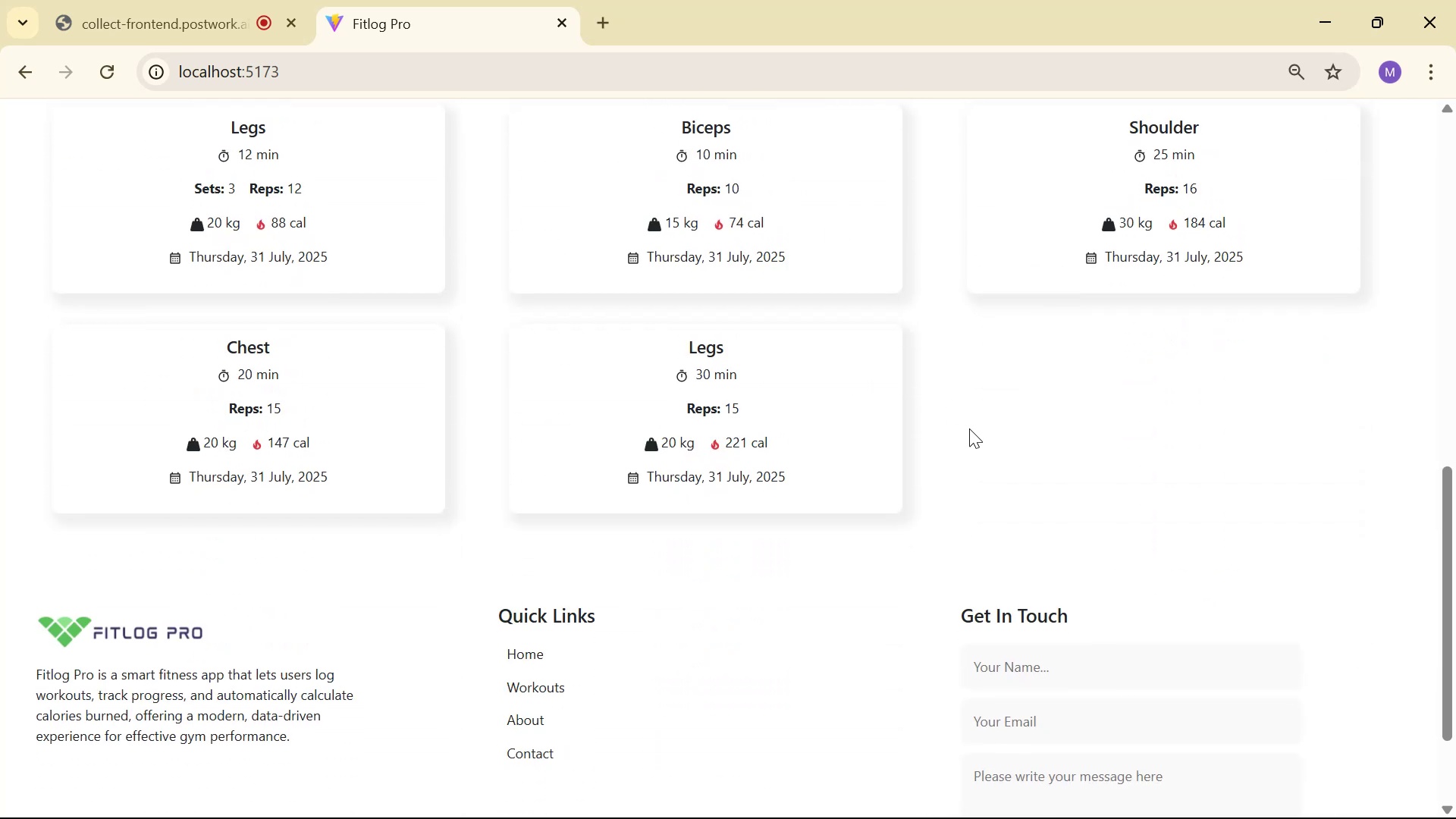 
scroll: coordinate [966, 409], scroll_direction: up, amount: 2.0
 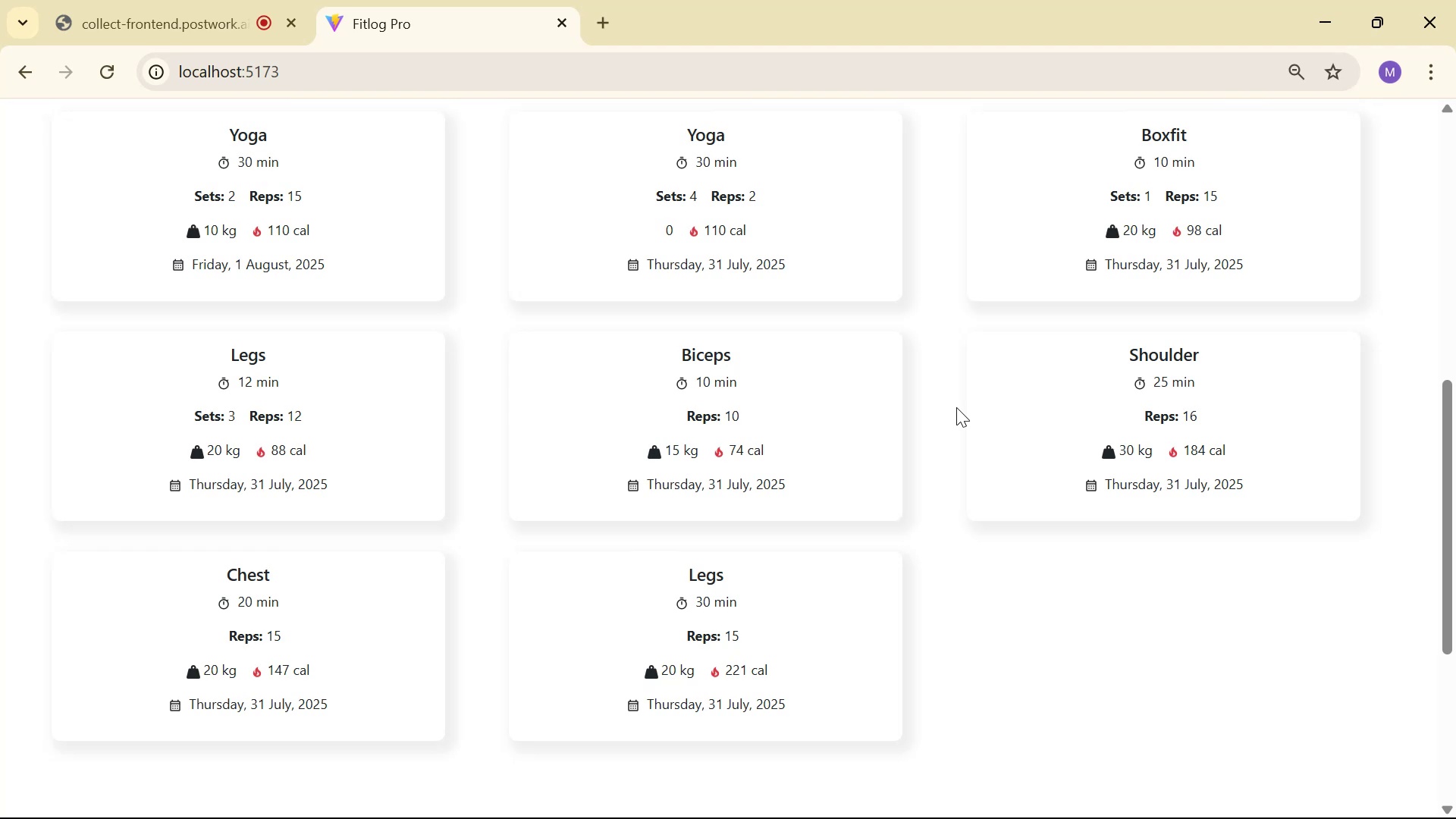 
wait(11.31)
 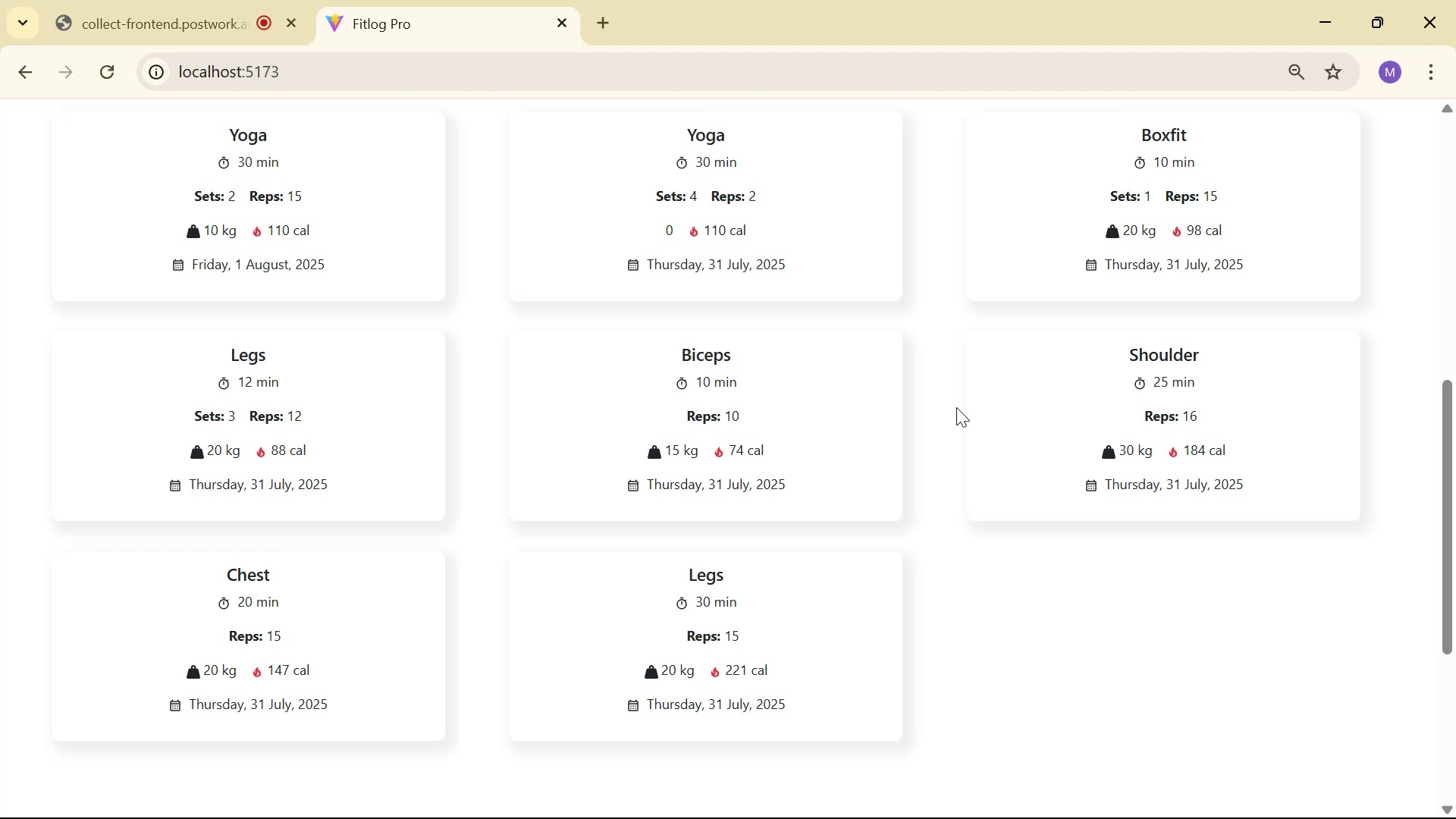 
left_click([605, 15])
 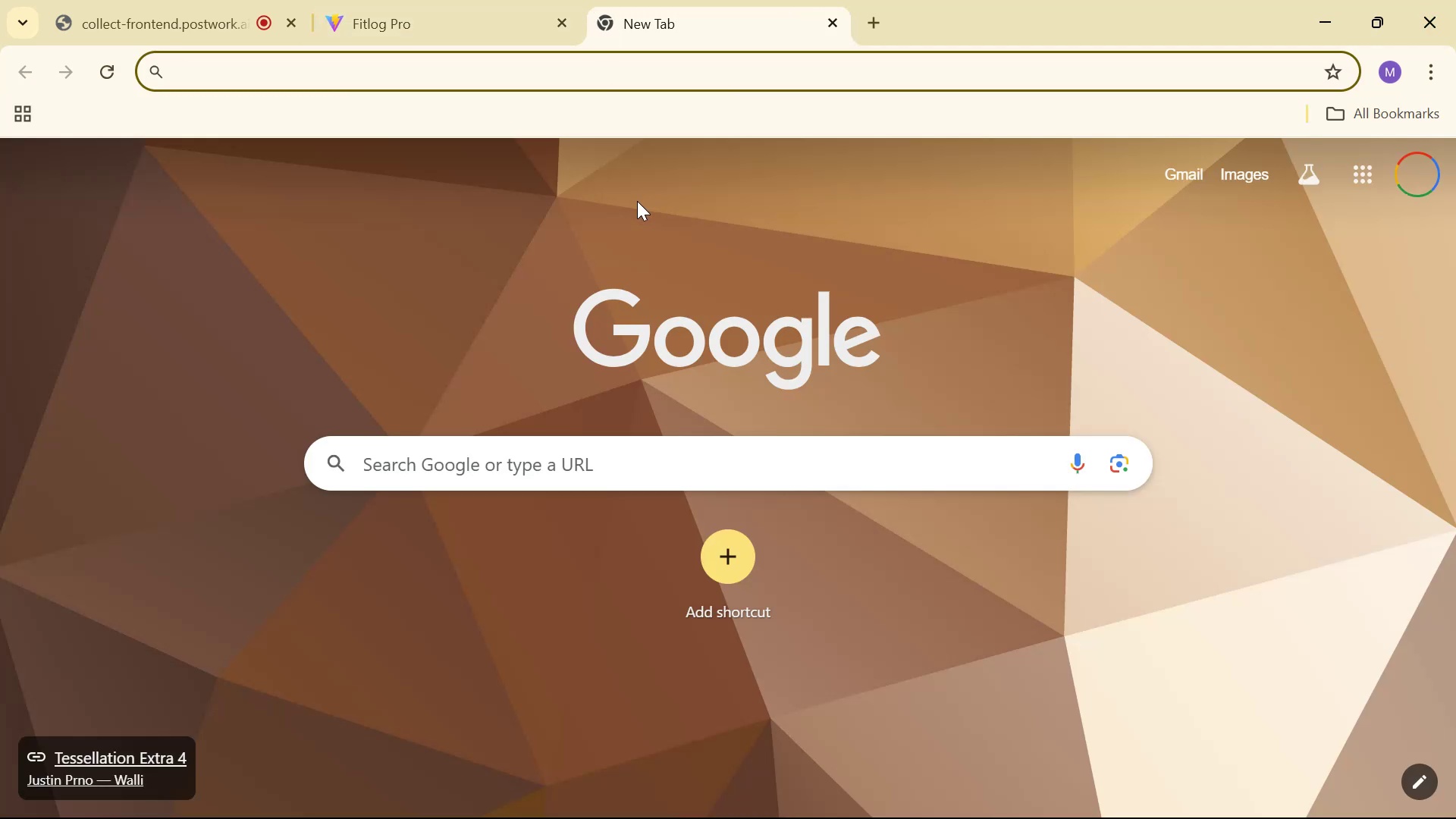 
type(gpt)
 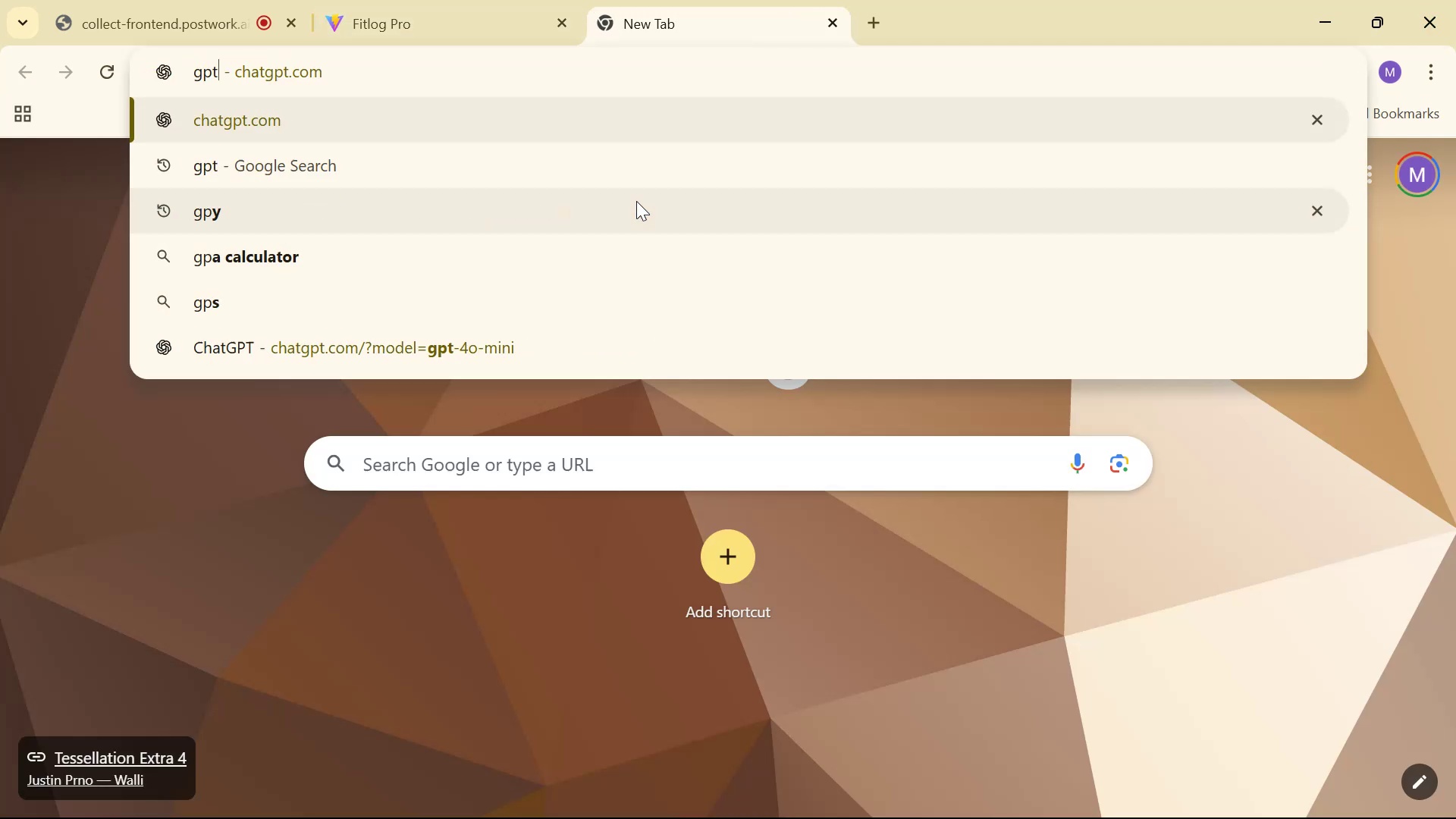 
key(Enter)
 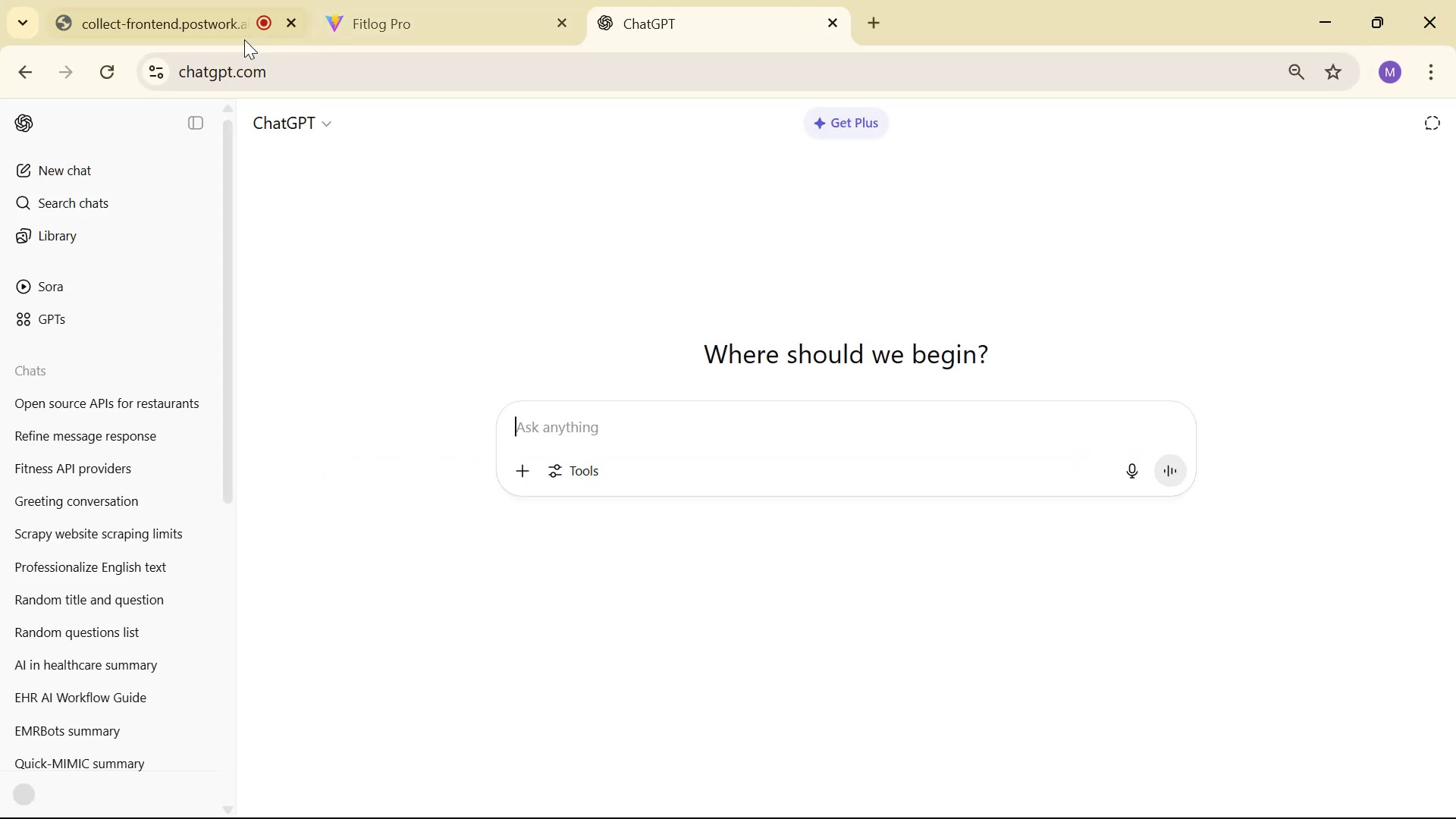 
key(Alt+AltLeft)
 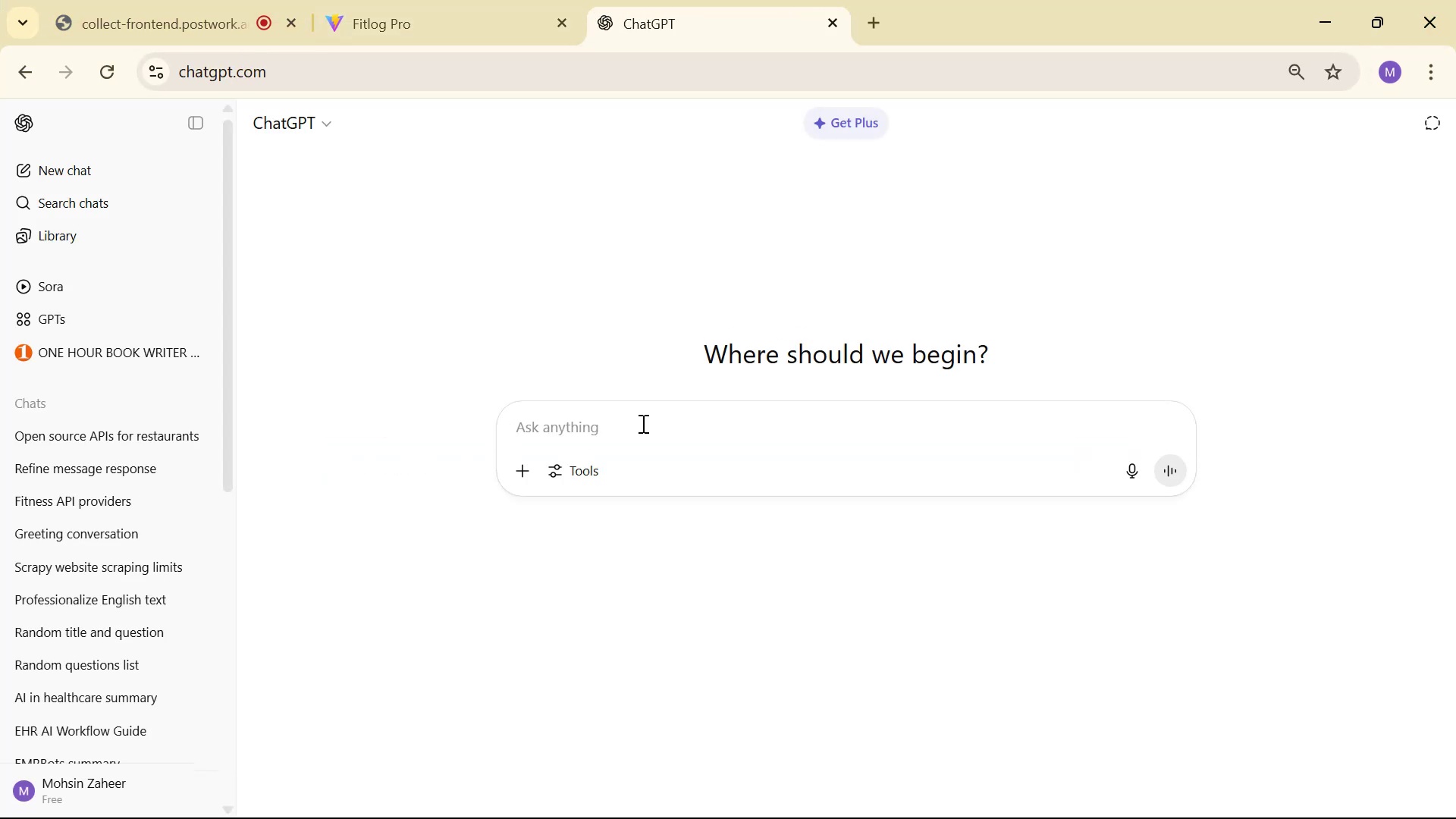 
key(Alt+Tab)
 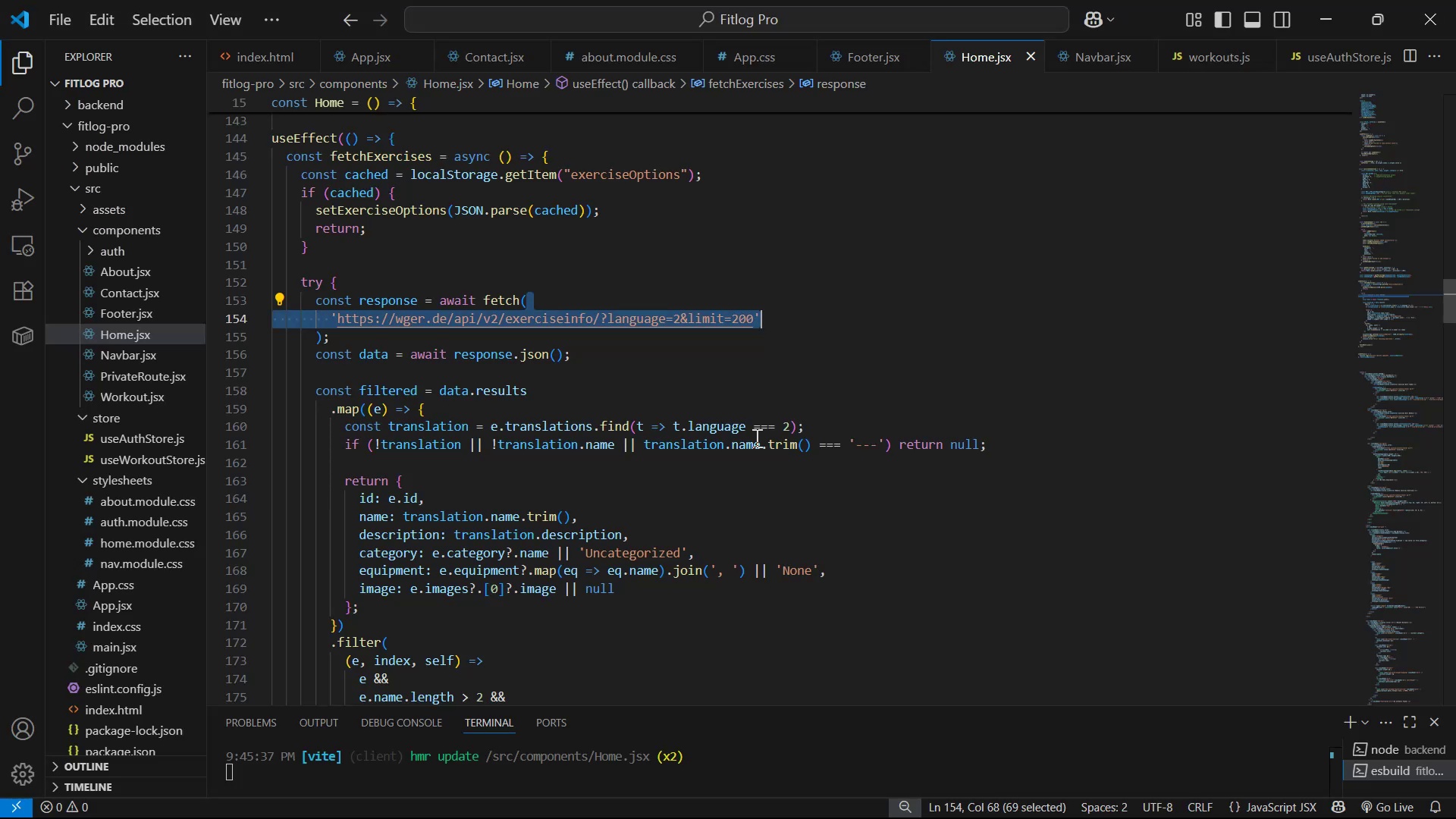 
scroll: coordinate [894, 405], scroll_direction: down, amount: 19.0
 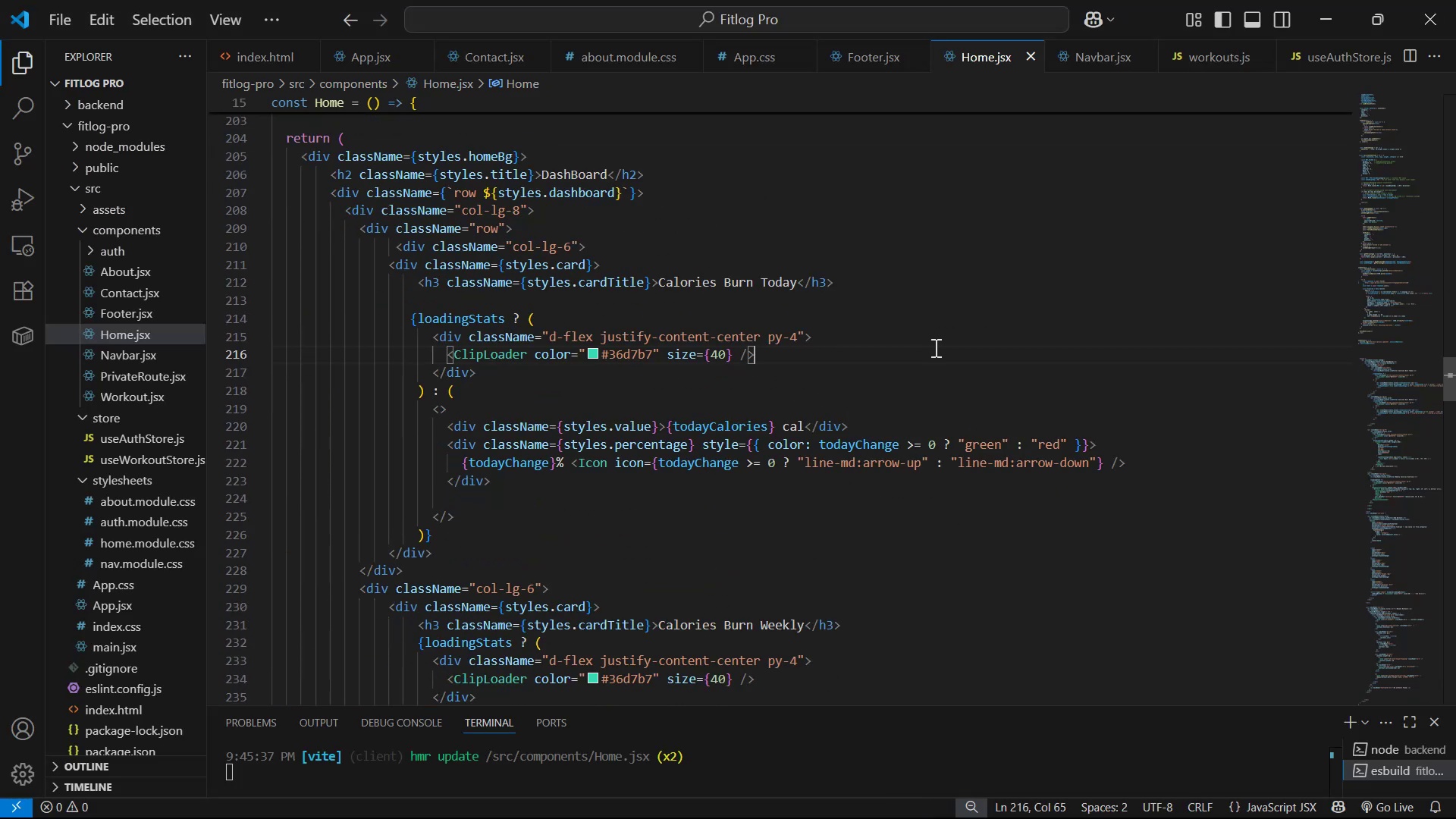 
key(Control+ControlLeft)
 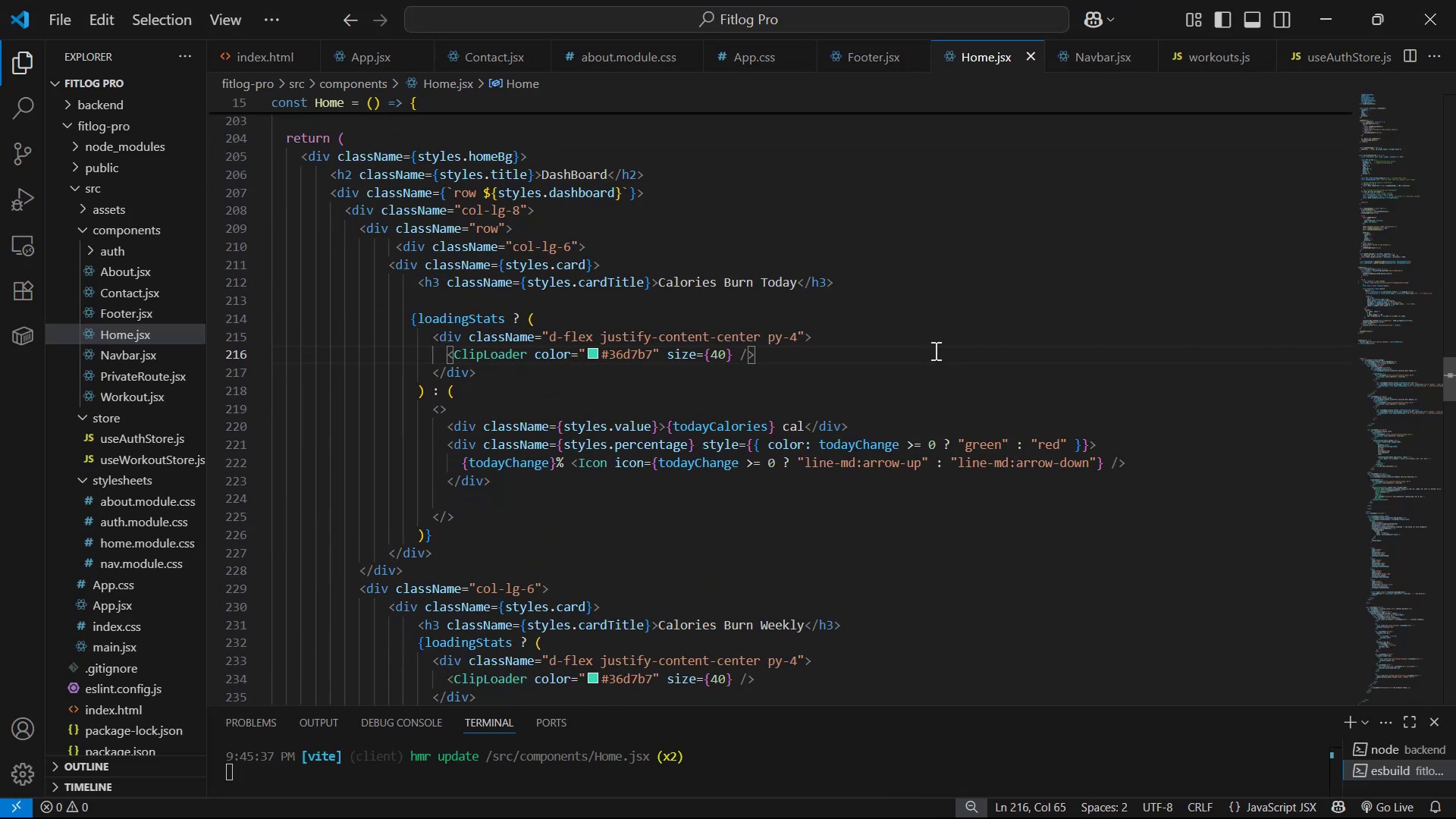 
scroll: coordinate [943, 394], scroll_direction: down, amount: 6.0
 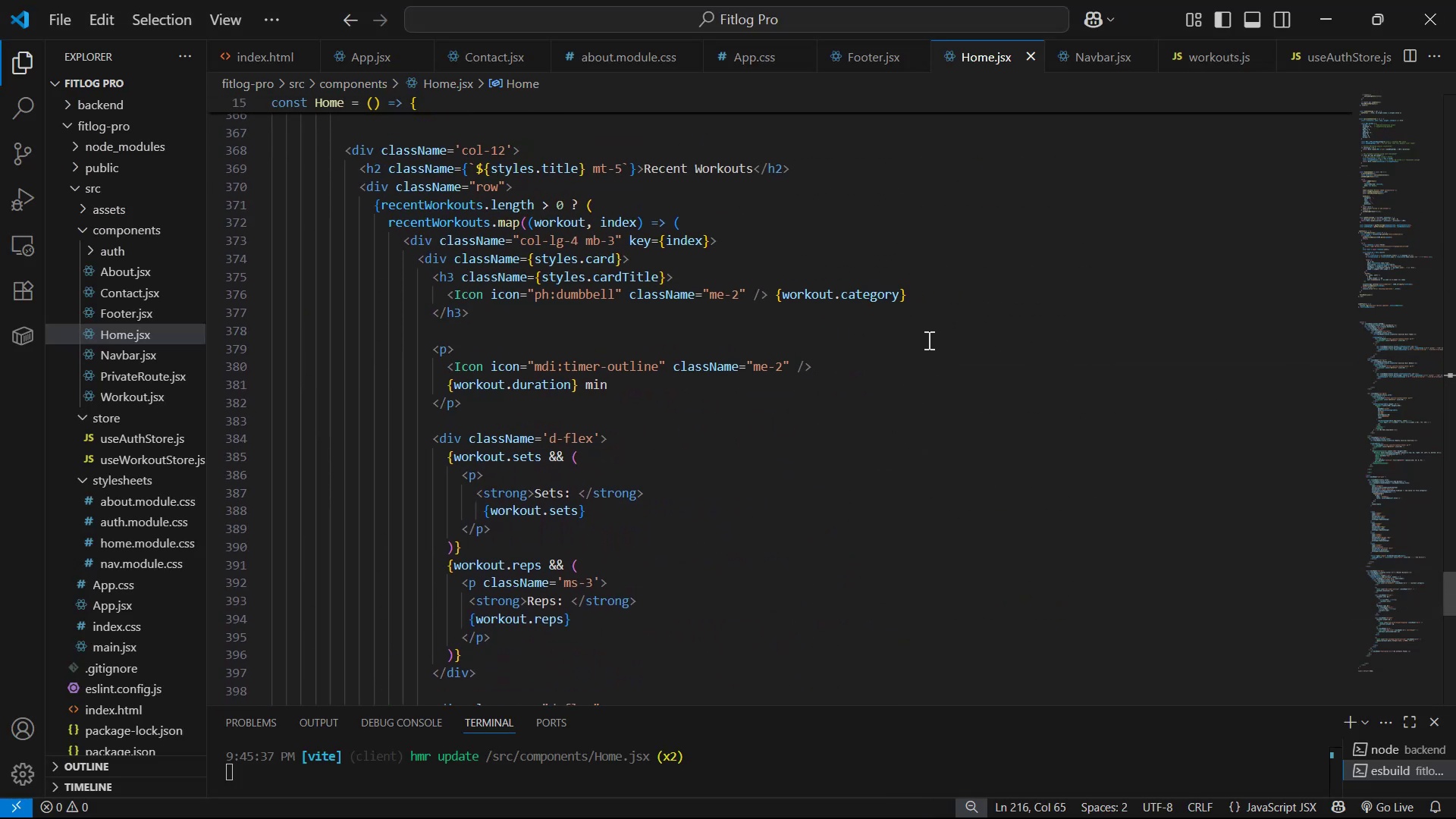 
wait(5.75)
 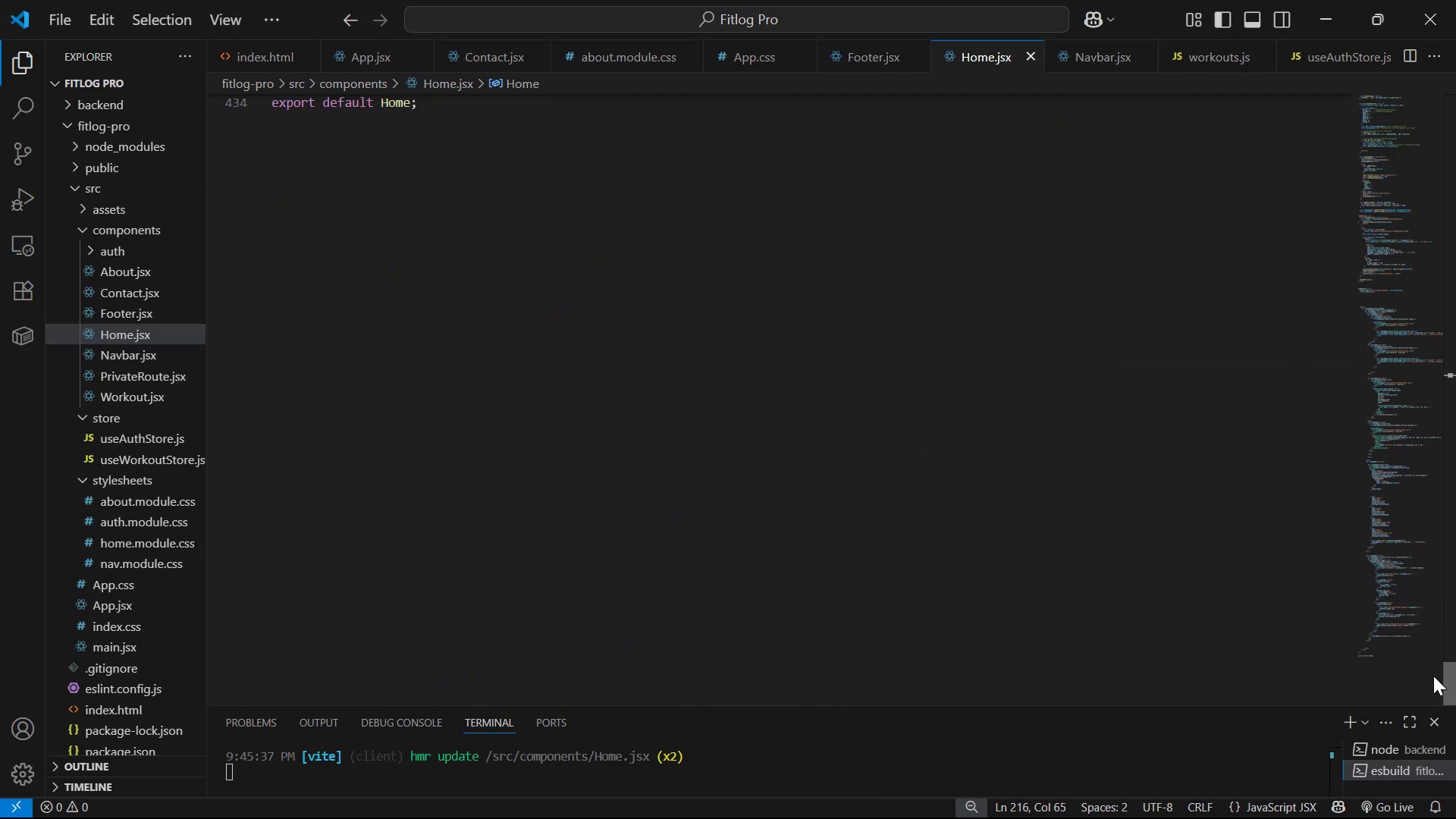 
key(Control+A)
 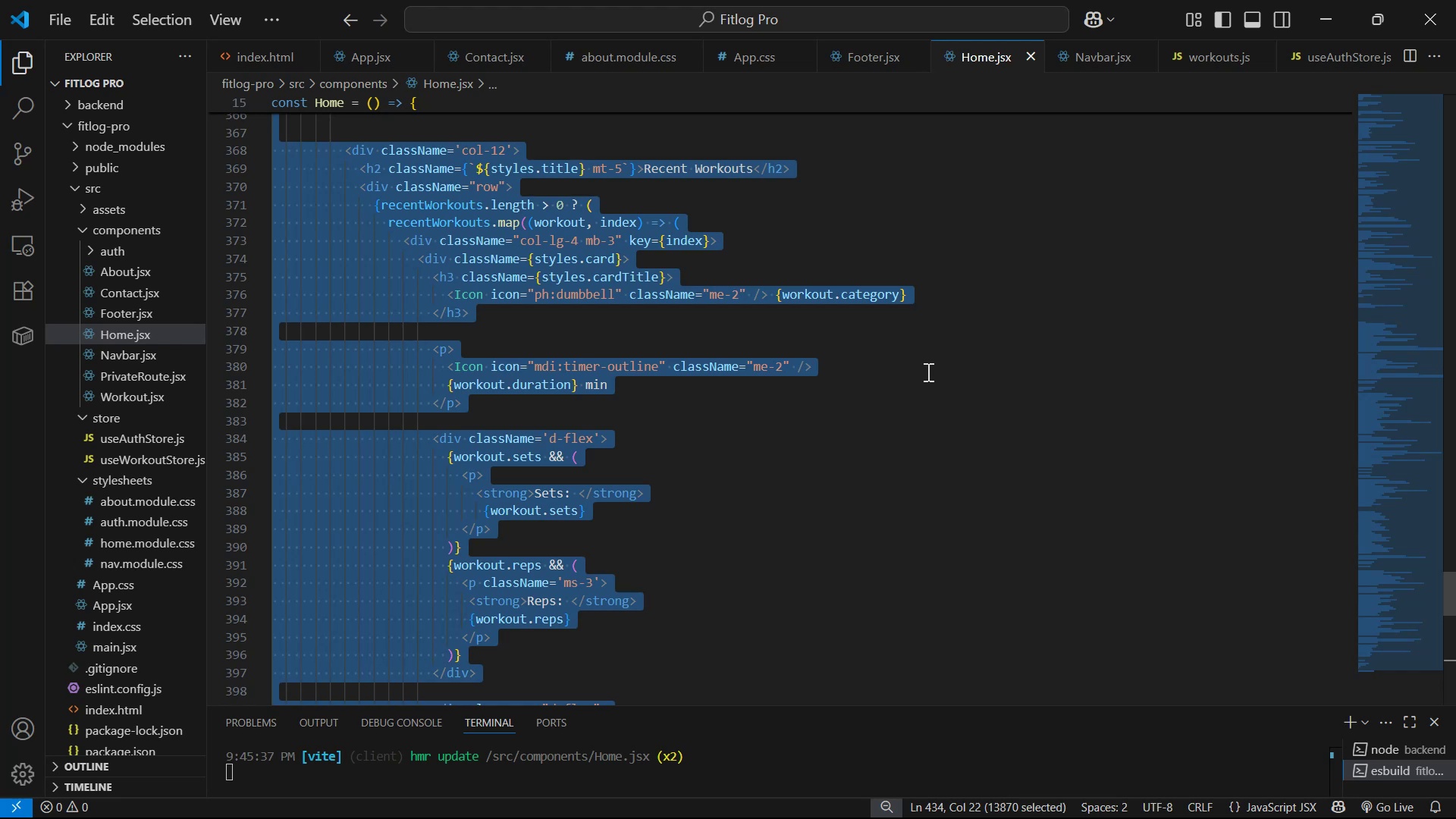 
key(Control+C)
 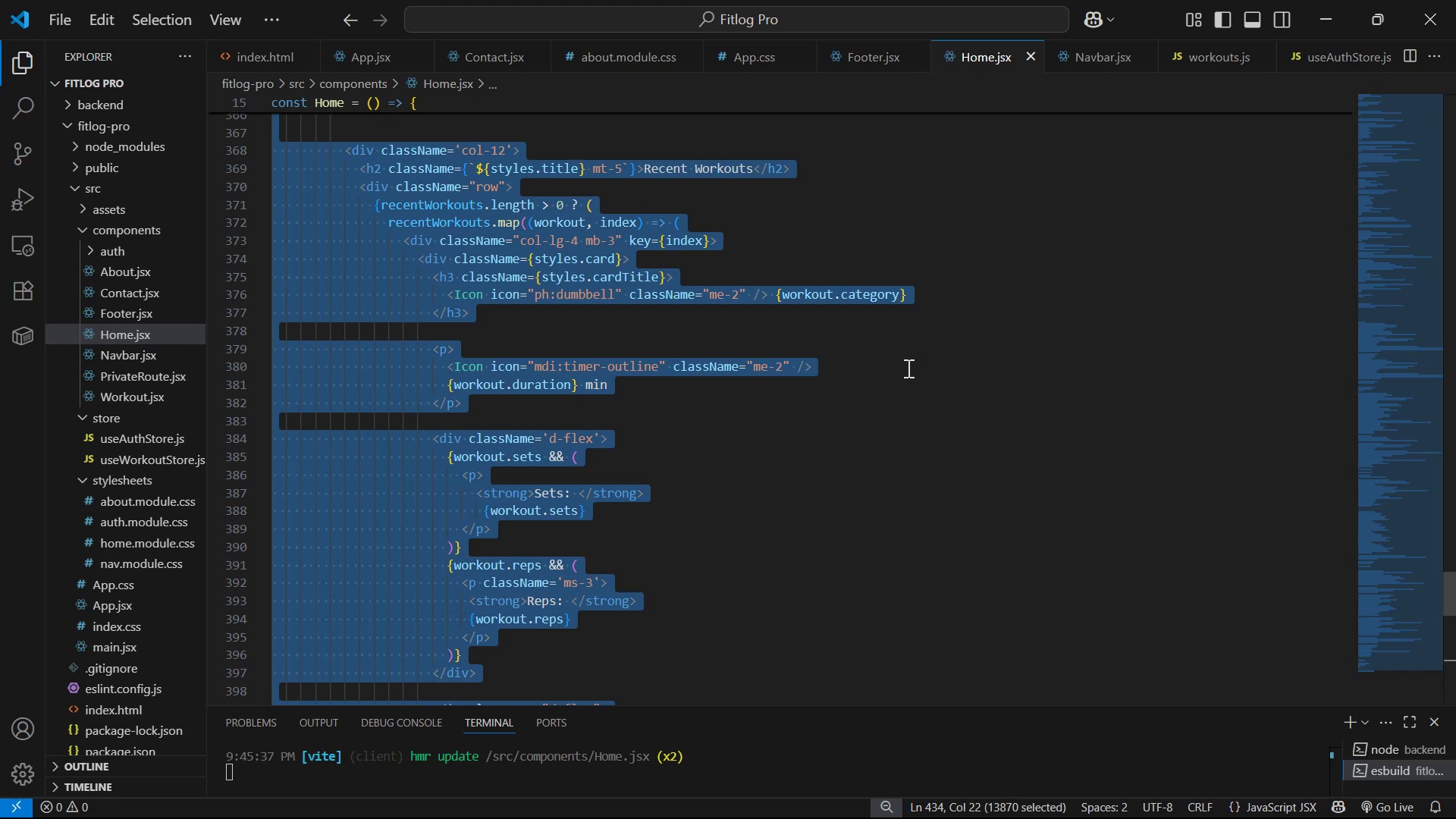 
key(Control+C)
 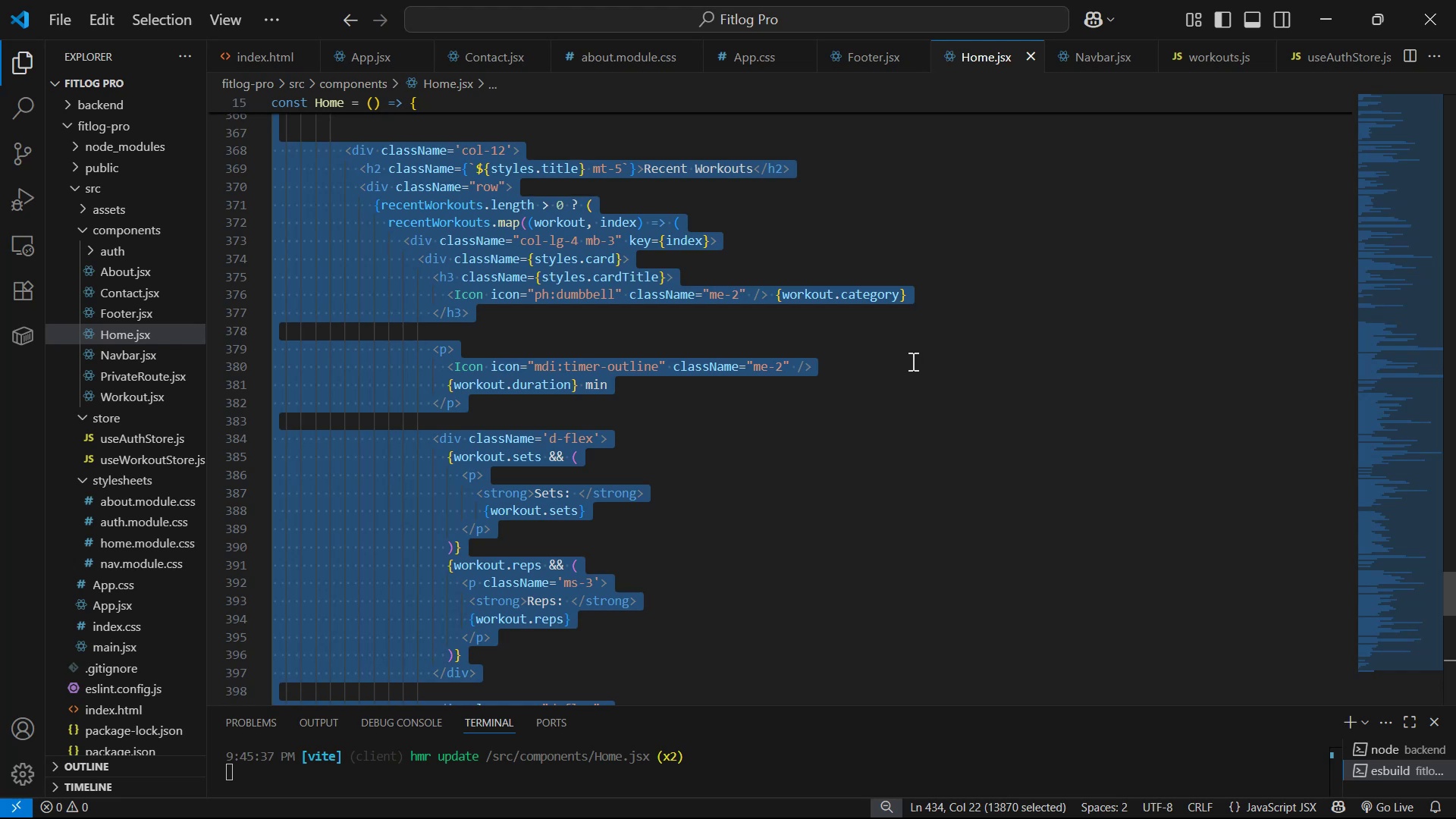 
key(Control+C)
 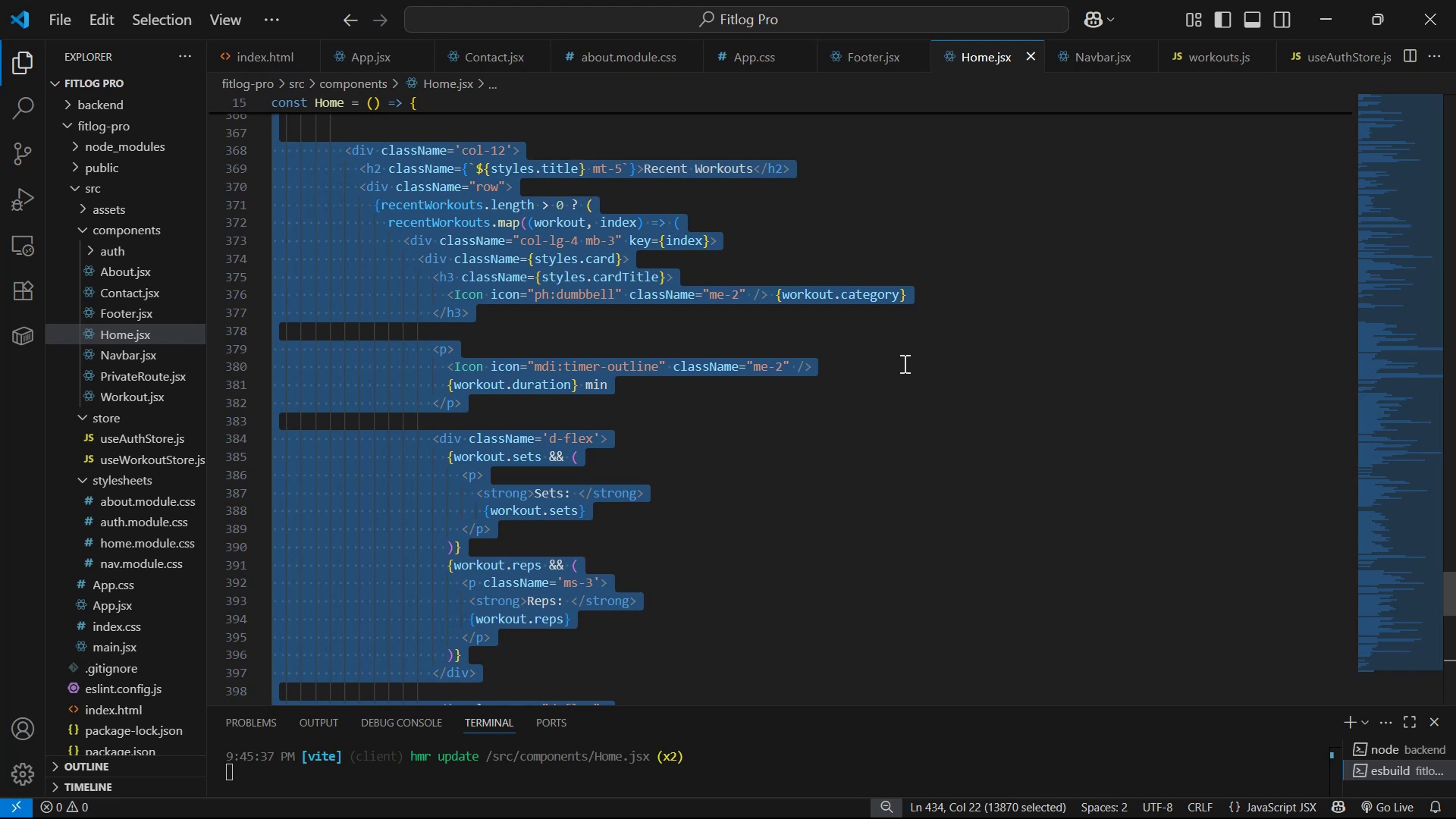 
key(Alt+AltLeft)
 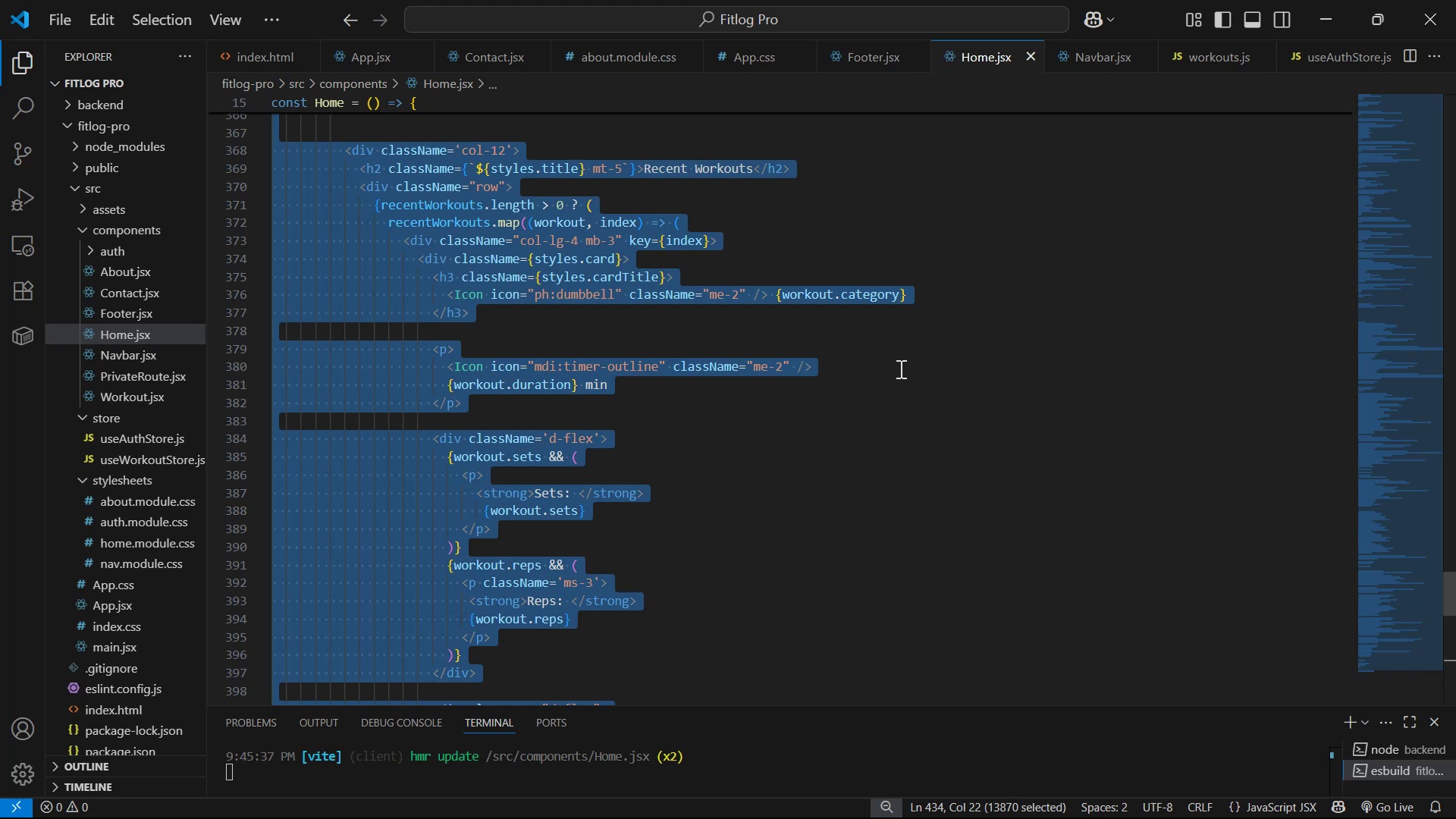 
key(Tab)
type(In the recent )
key(Backspace)
type(Workout )
 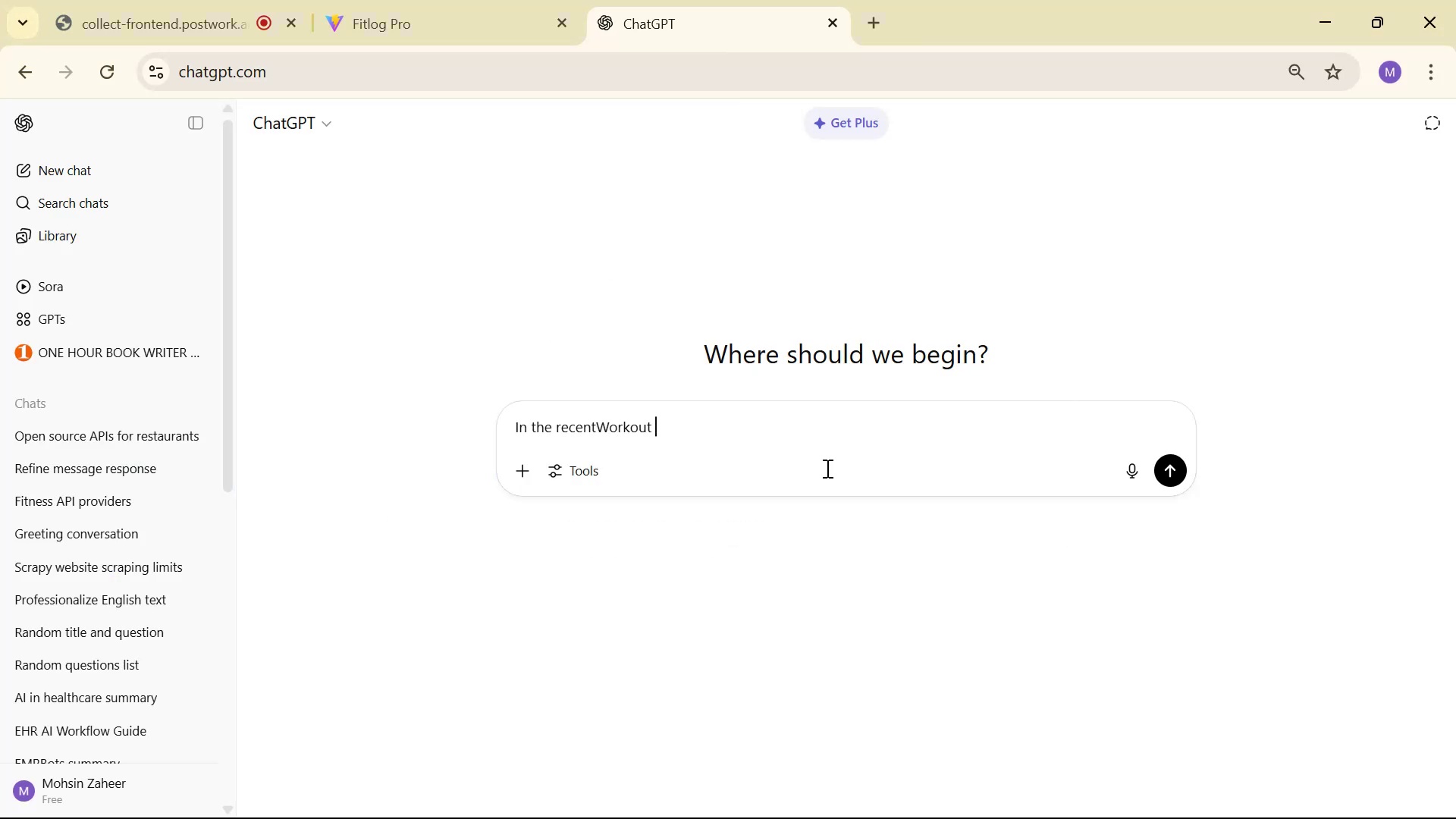 
type(element I want to add am)
key(Backspace)
type(n )
key(Backspace)
key(Backspace)
key(Backspace)
type(the relevent exercise image )
 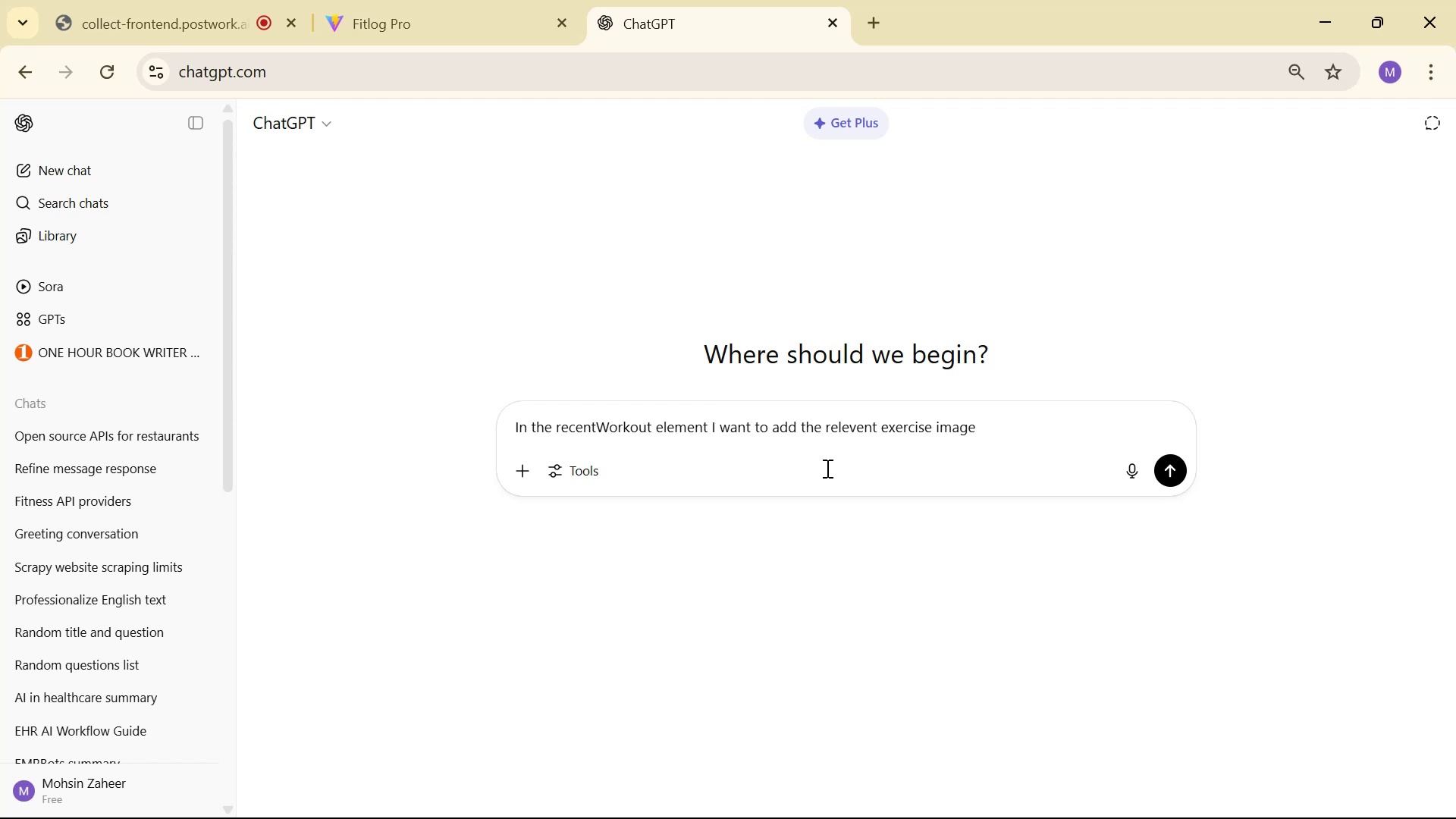 
wait(6.98)
 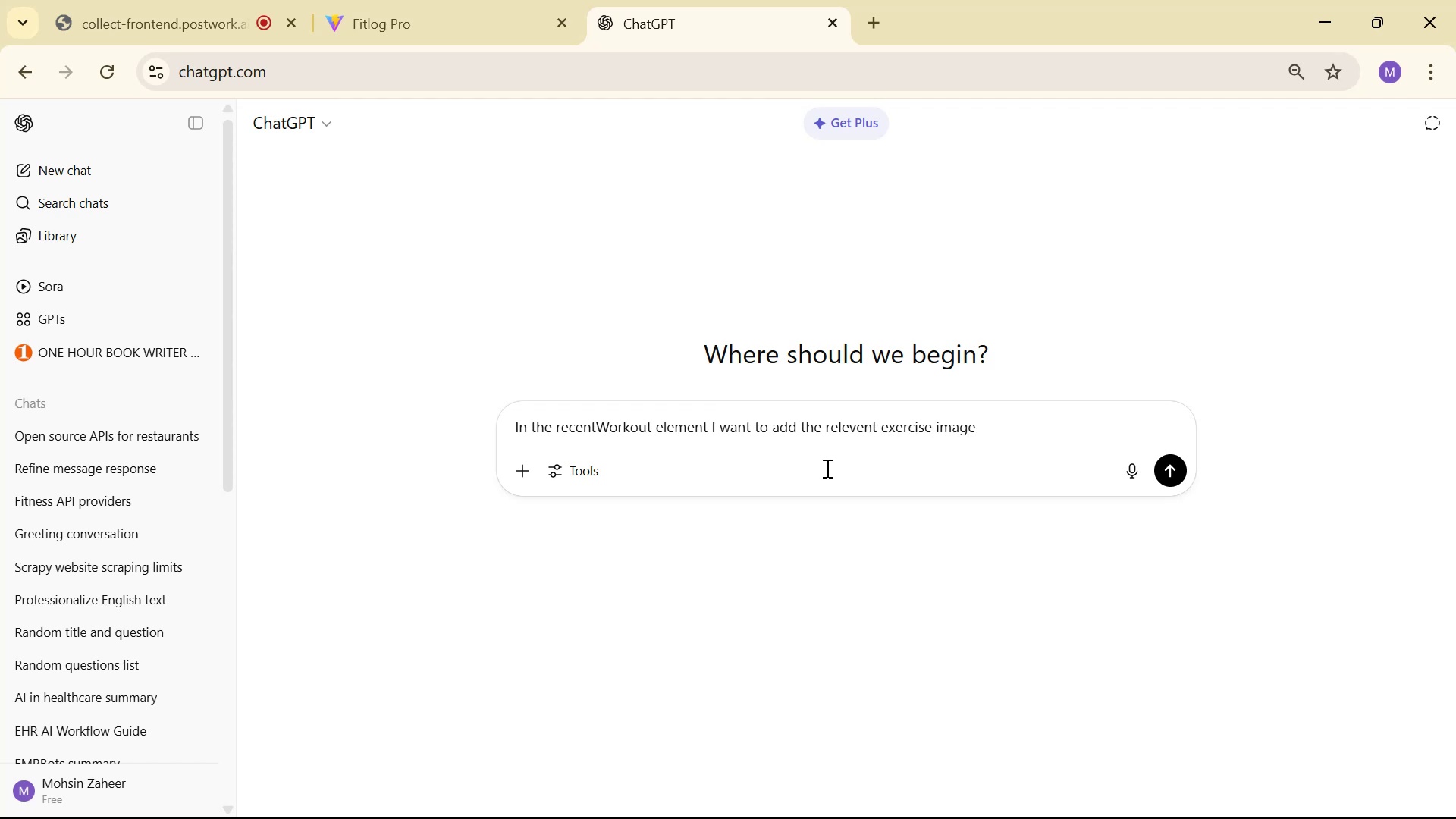 
key(Alt+AltLeft)
 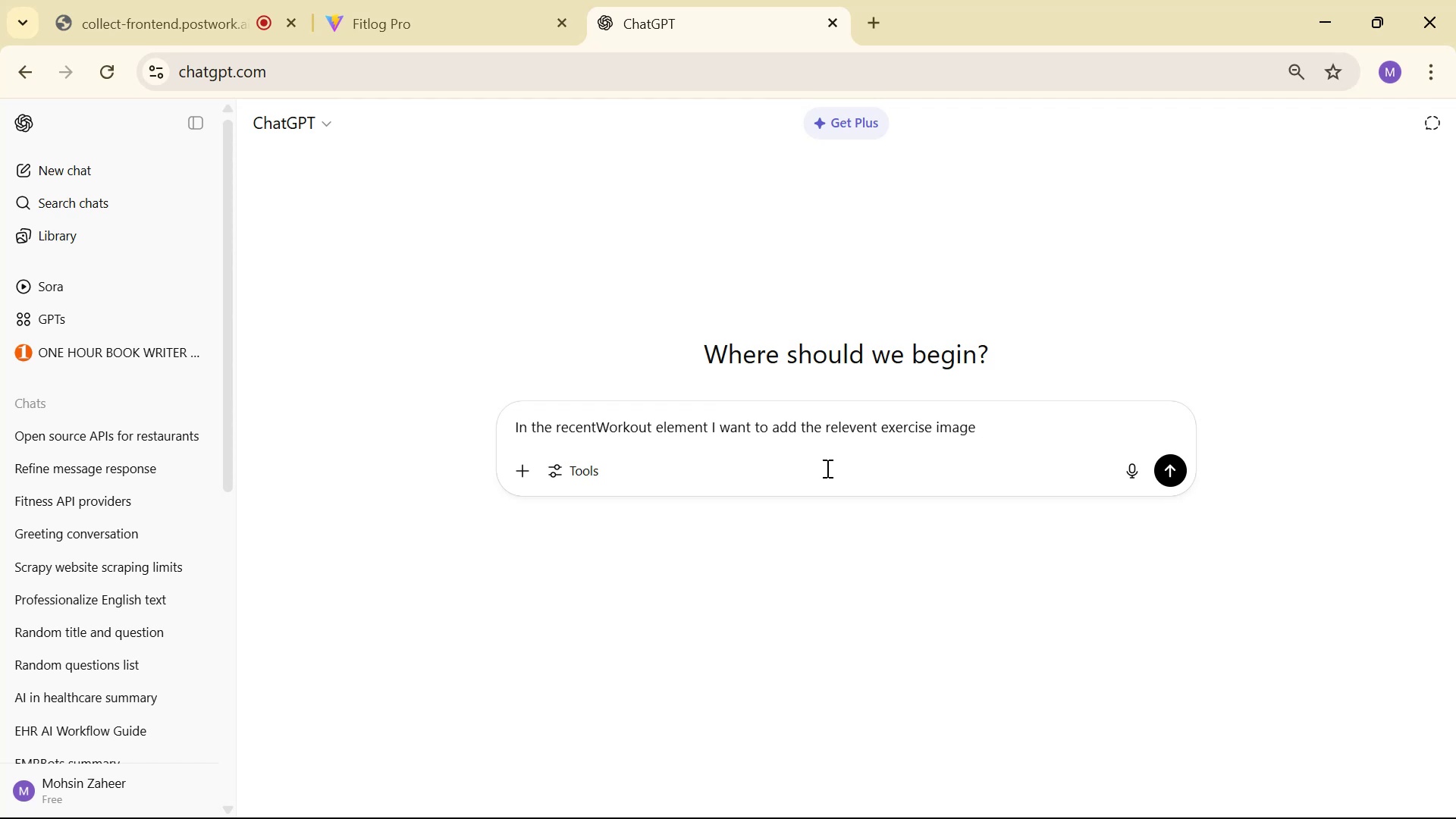 
key(Alt+Tab)
 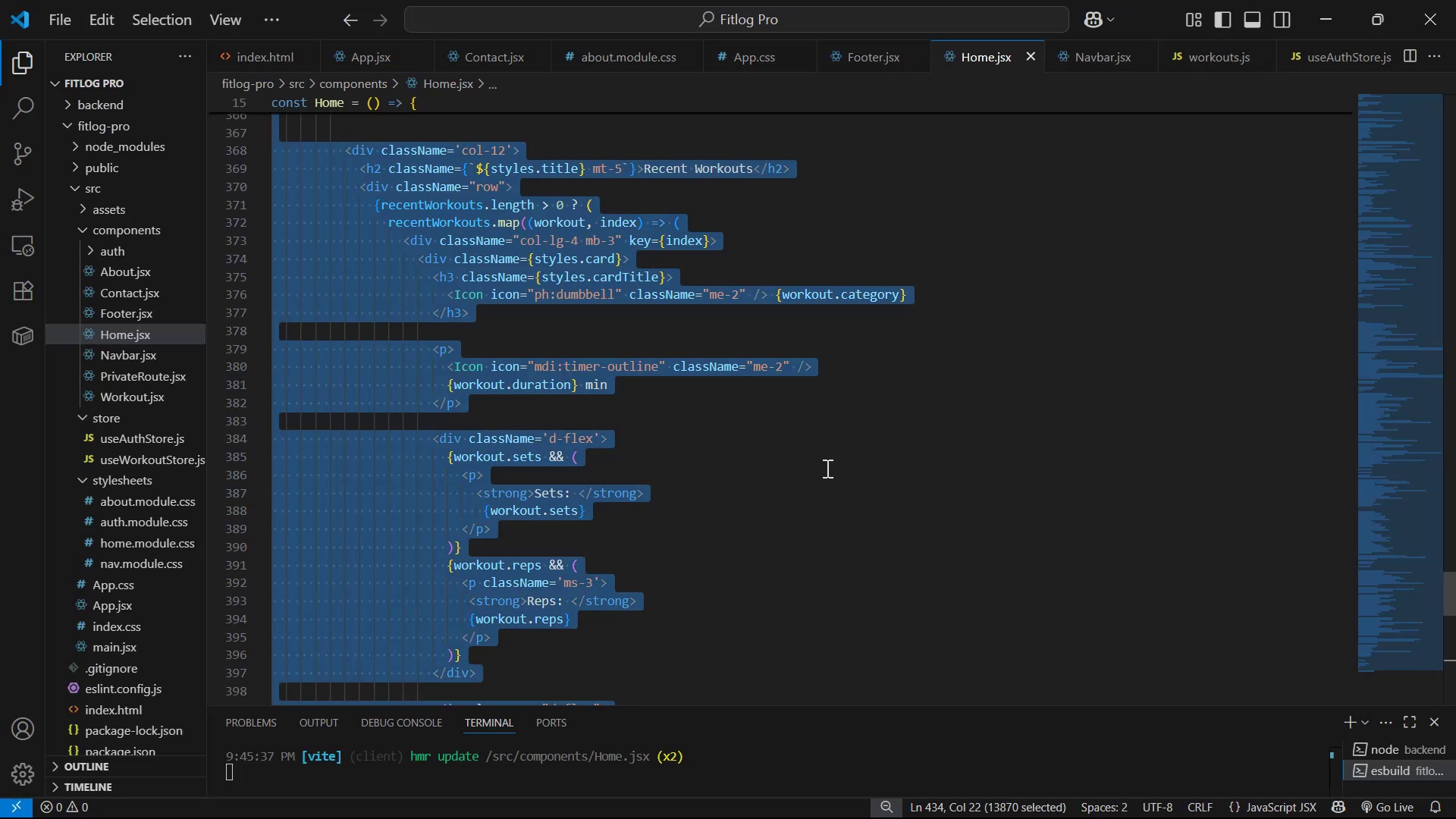 
scroll: coordinate [917, 479], scroll_direction: up, amount: 26.0
 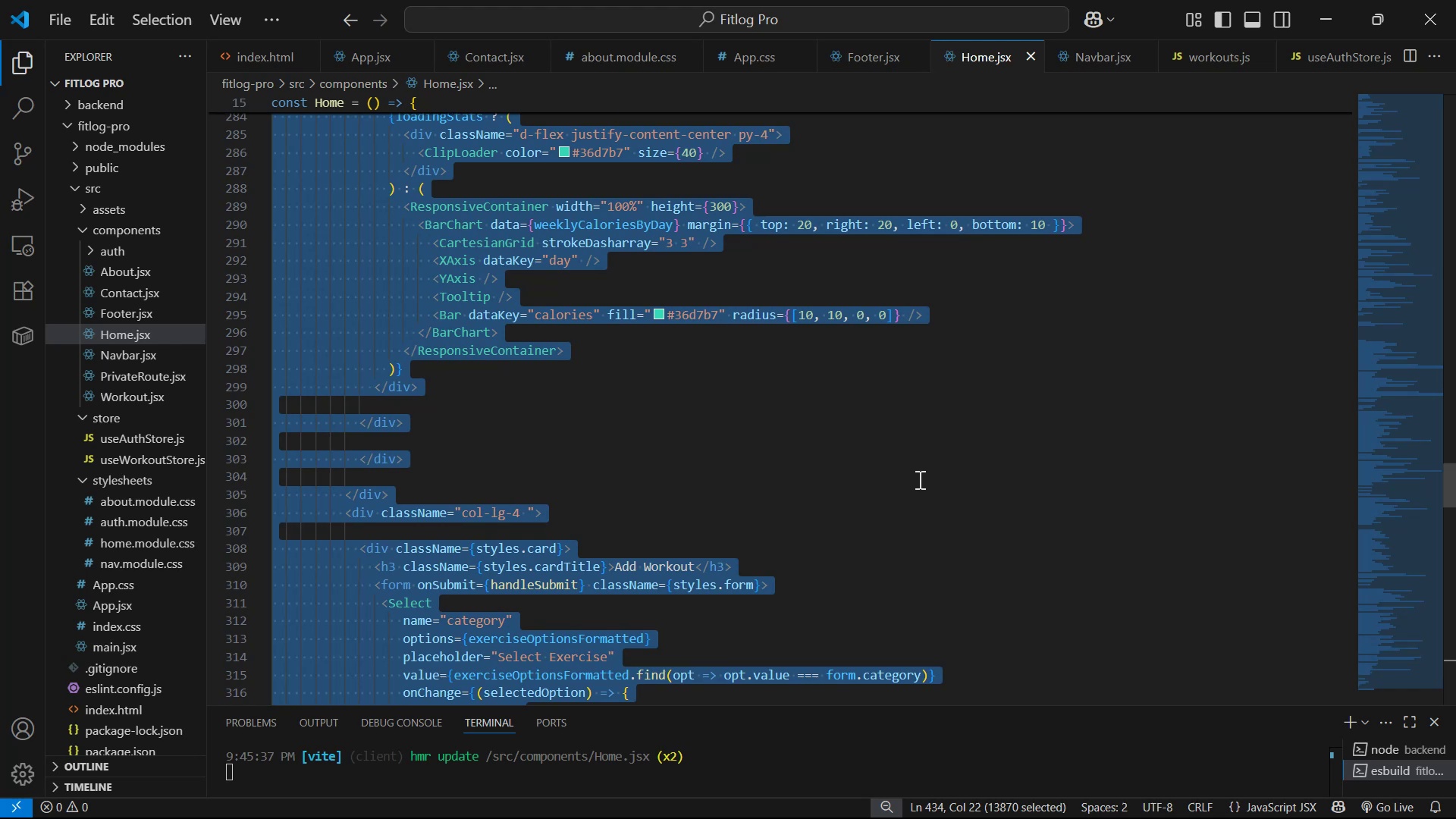 
key(Alt+AltLeft)
 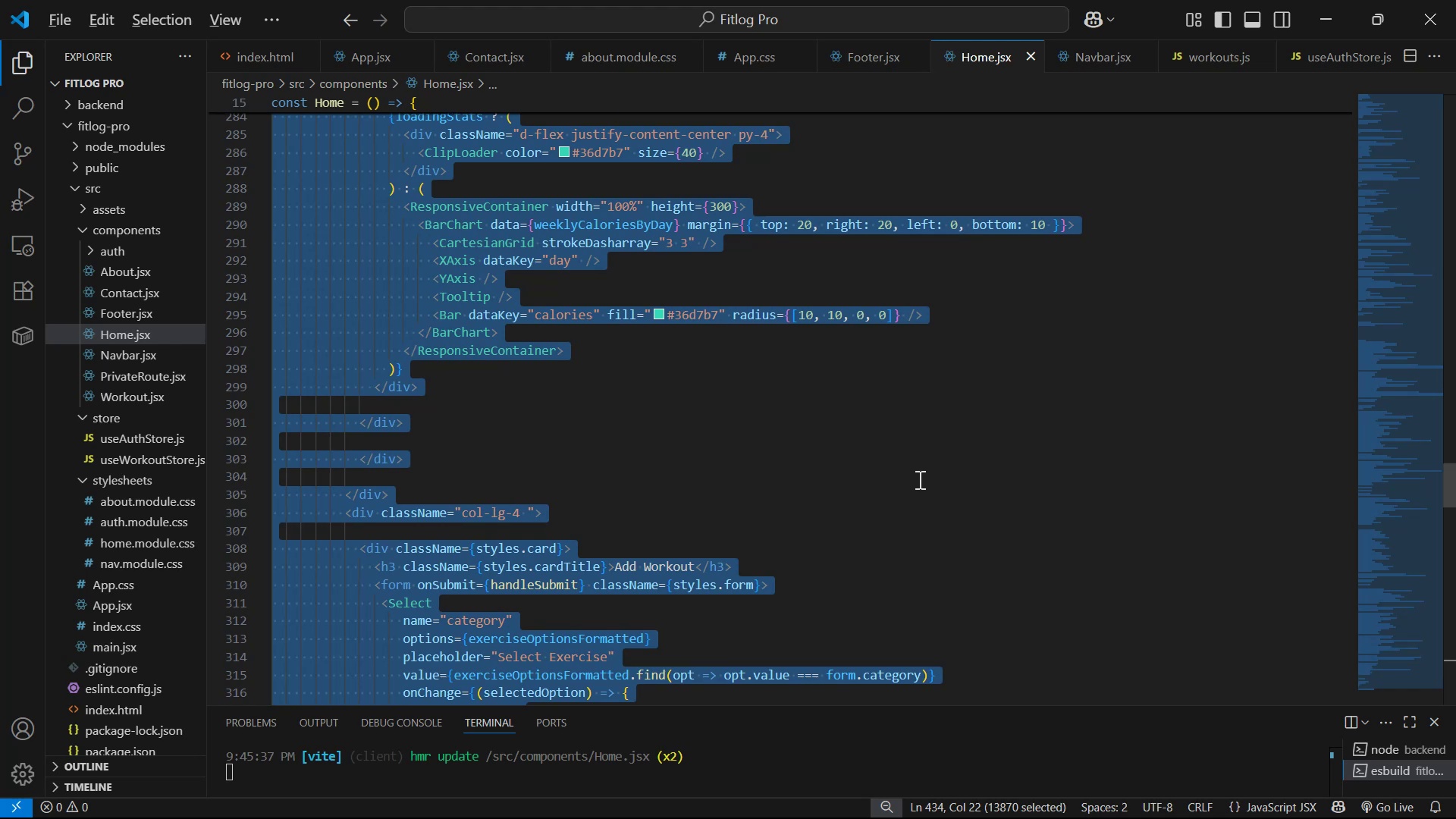 
key(Tab)
type(by using exter )
key(Backspace)
type(nal )
key(Backspace)
type( )
key(Backspace)
key(Backspace)
key(Backspace)
key(Backspace)
key(Backspace)
 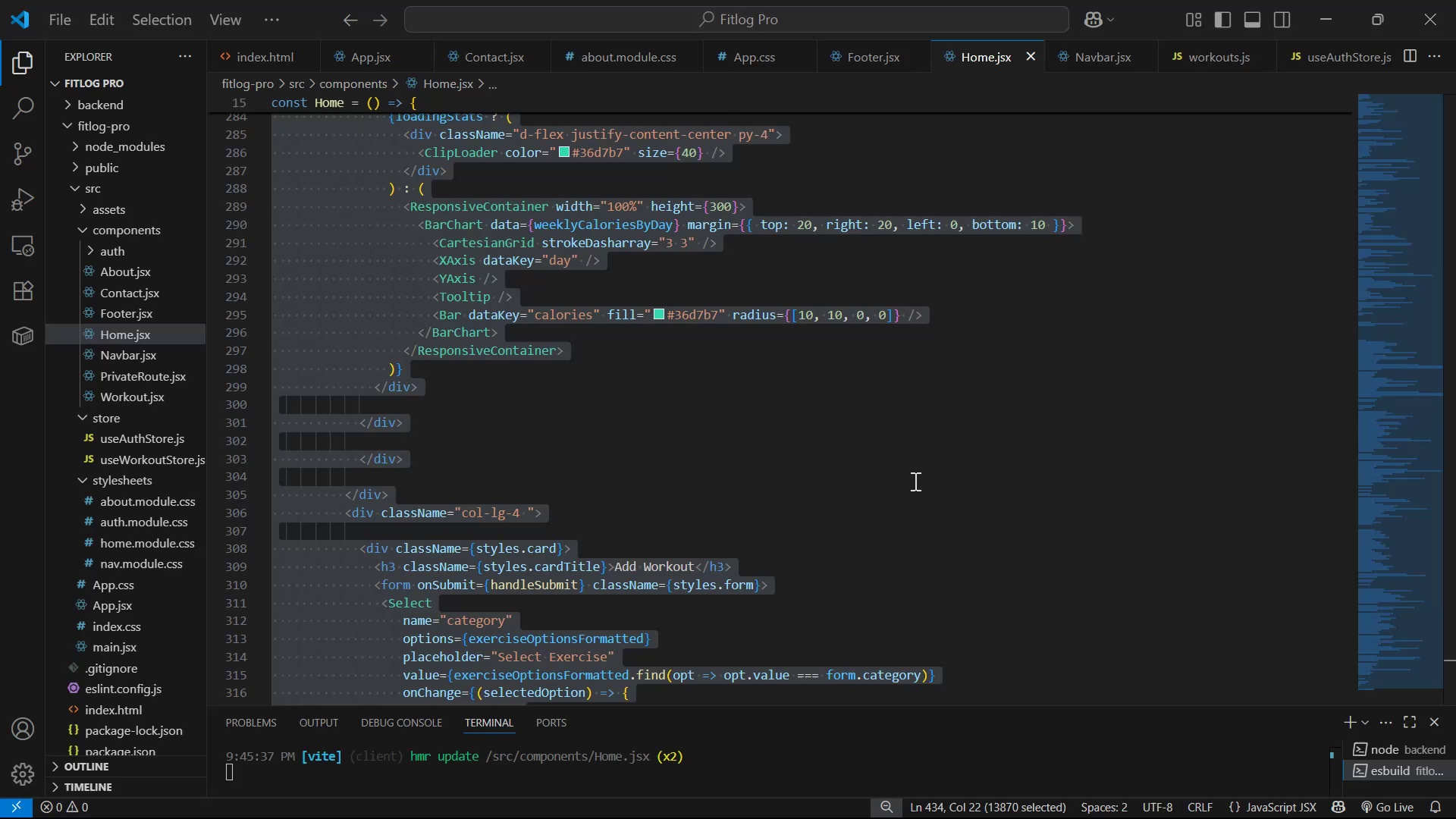 
key(Alt+AltLeft)
 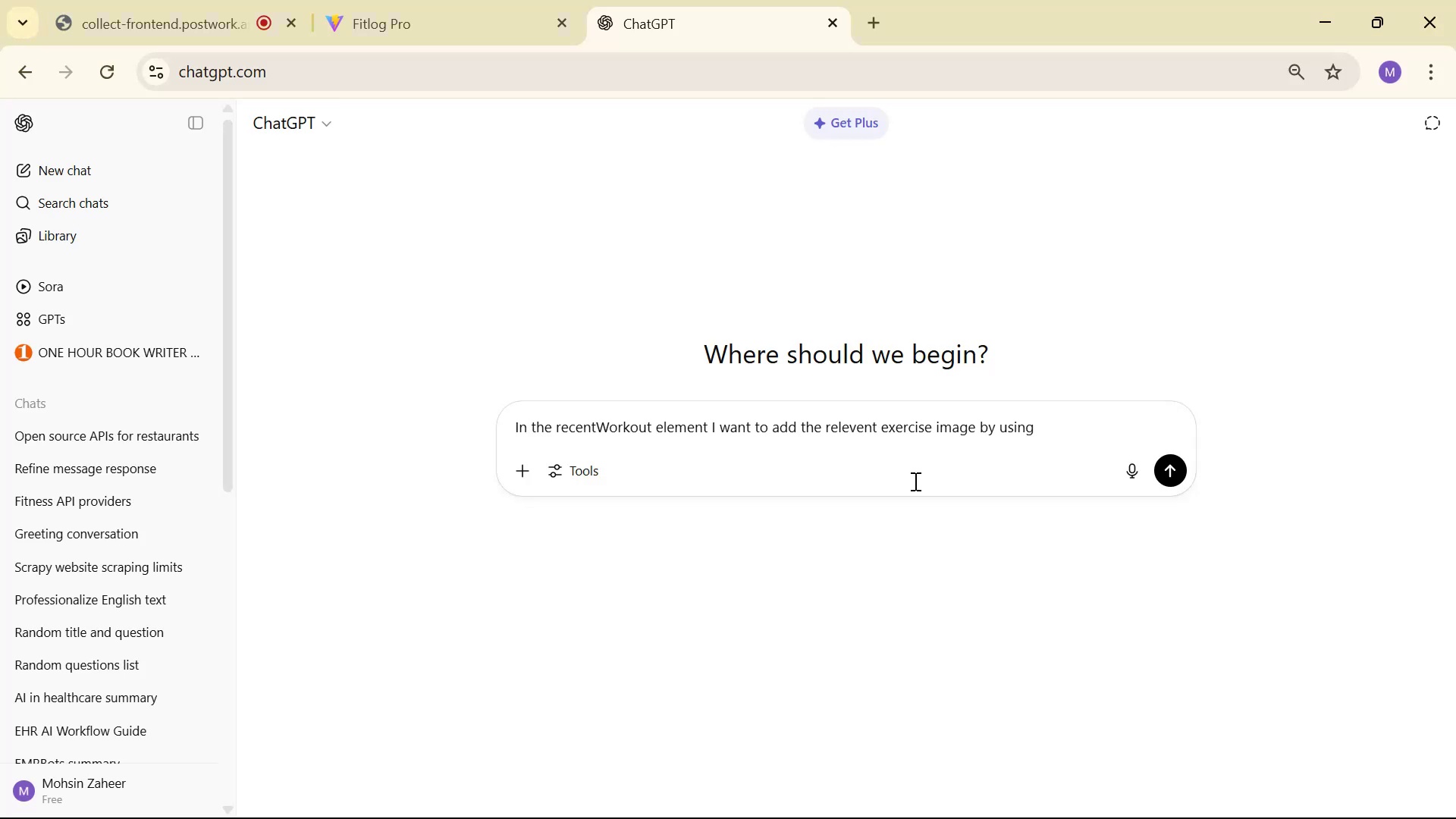 
key(Alt+Tab)
 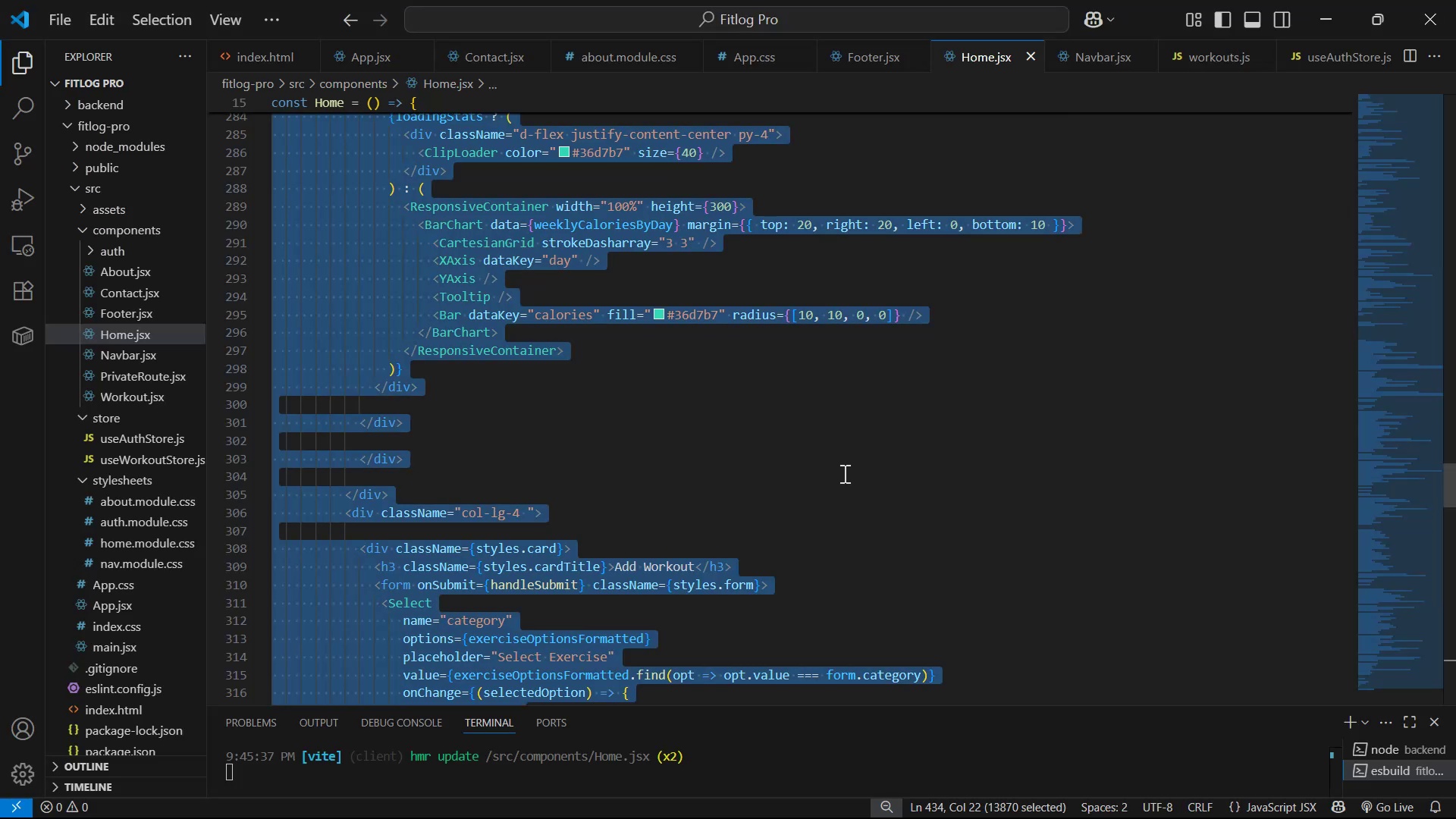 
scroll: coordinate [905, 460], scroll_direction: up, amount: 46.0
 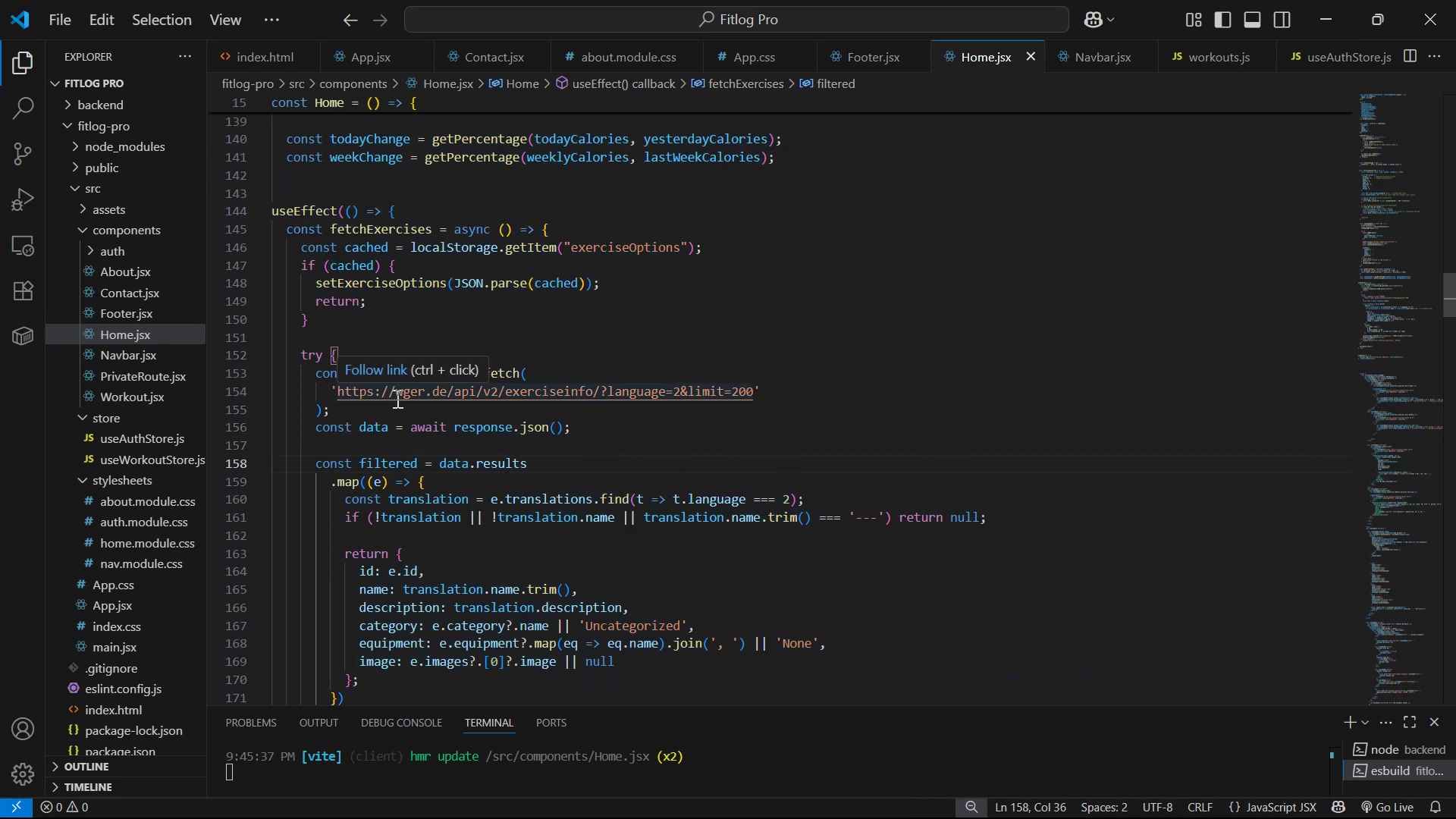 
key(Control+C)
 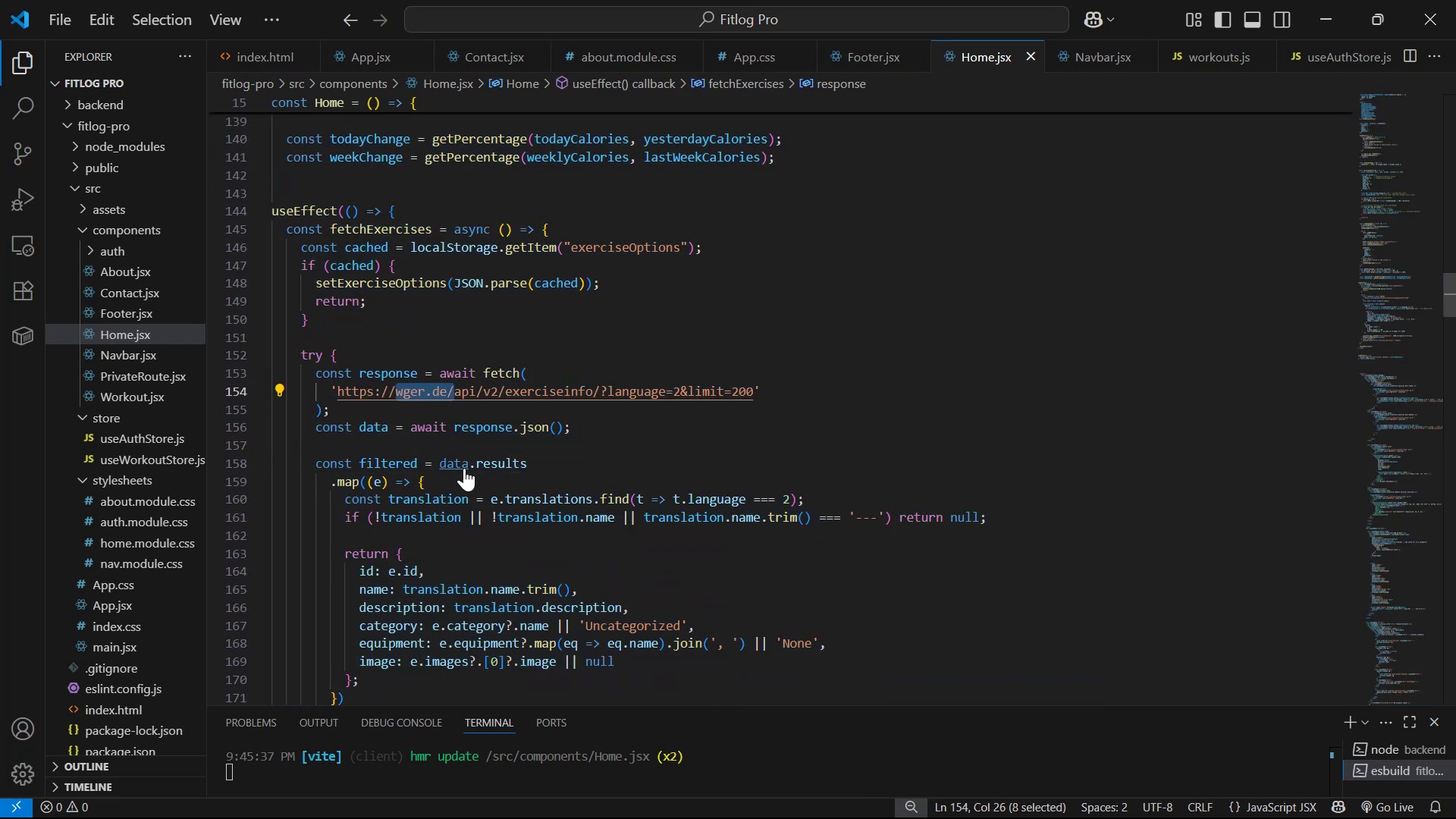 
key(Alt+AltLeft)
 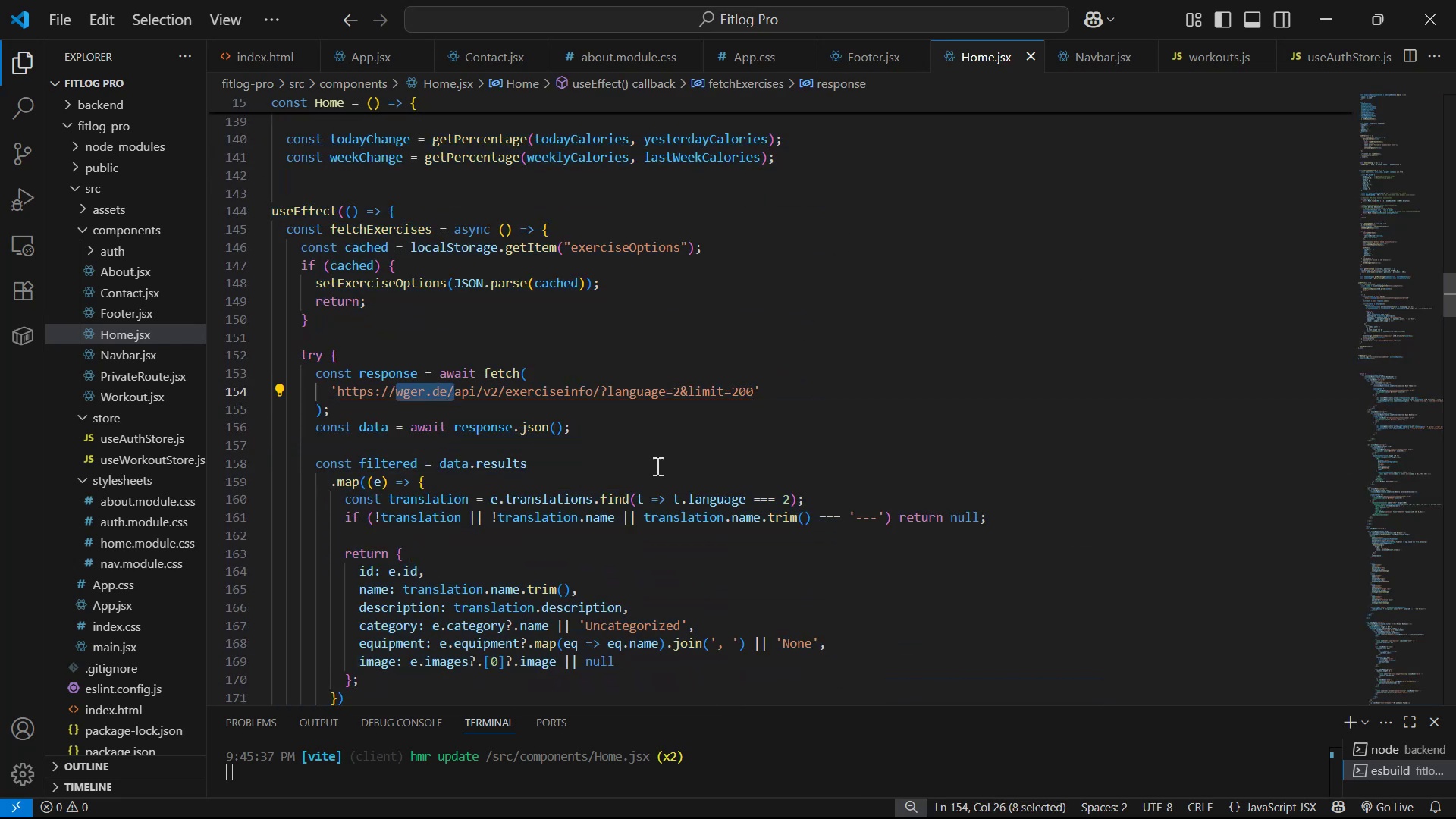 
key(Alt+Tab)
 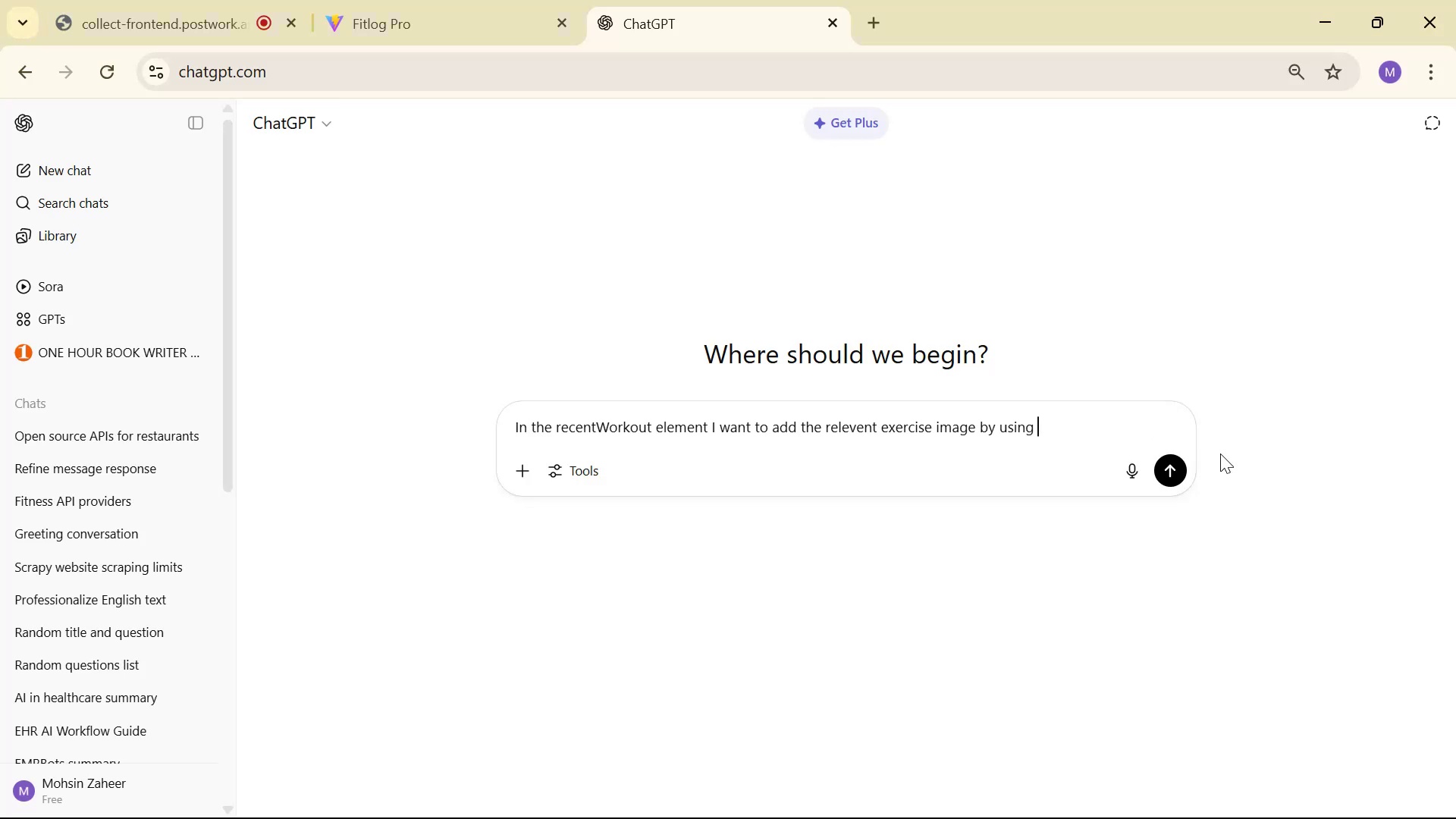 
key(Control+V)
 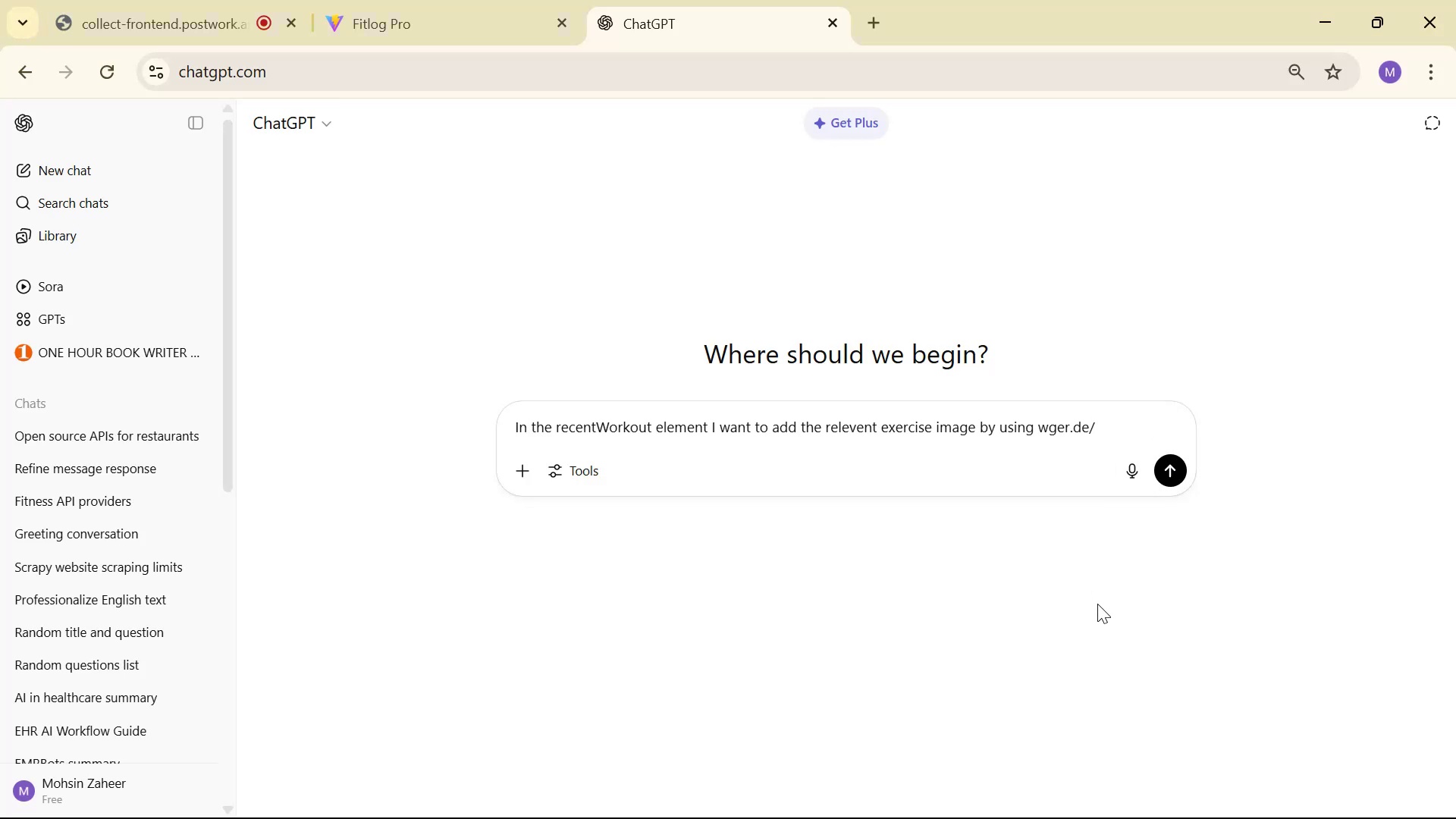 
key(Backspace)
type( api )
key(Tab)
 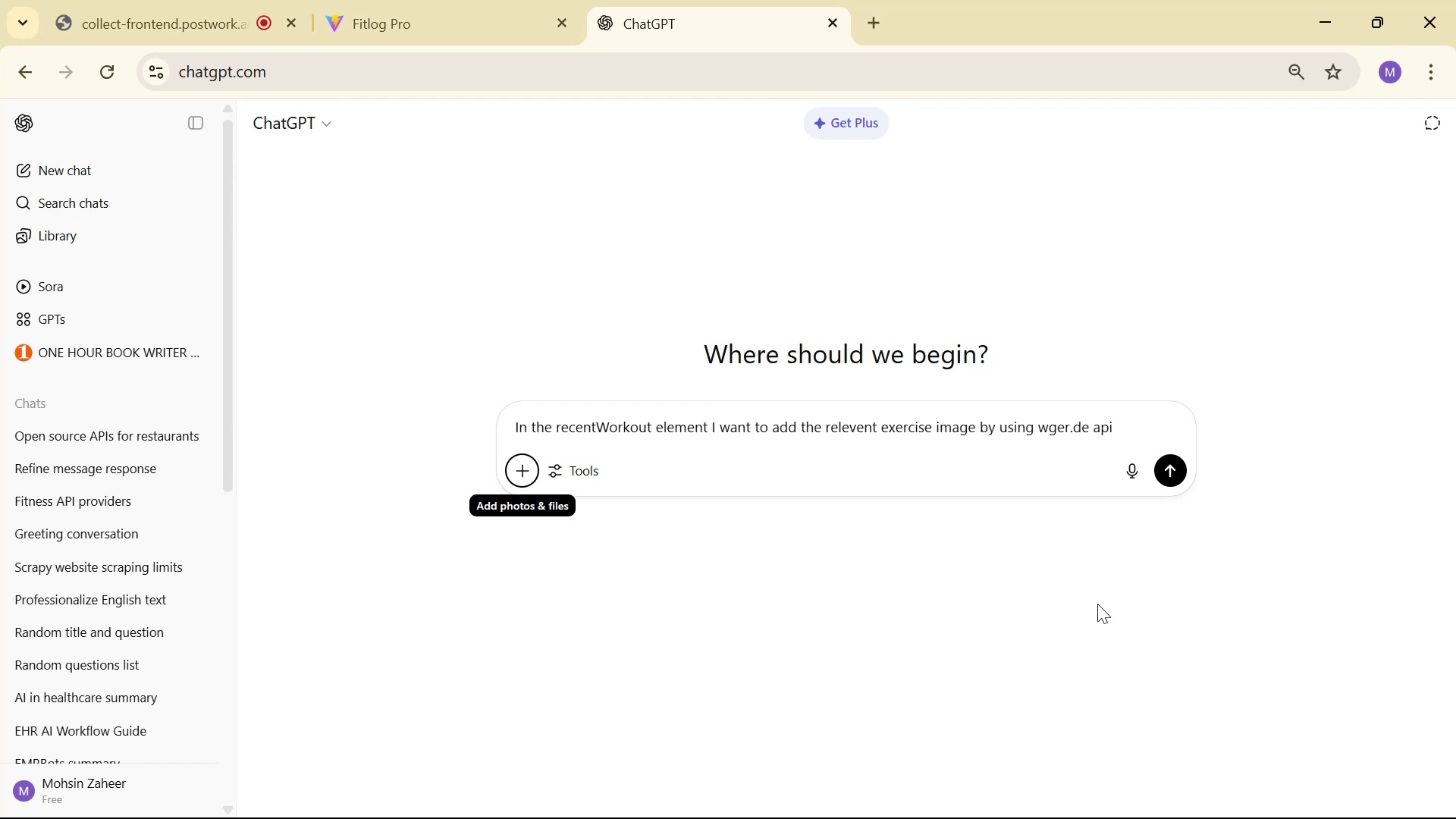 
key(Alt+AltLeft)
 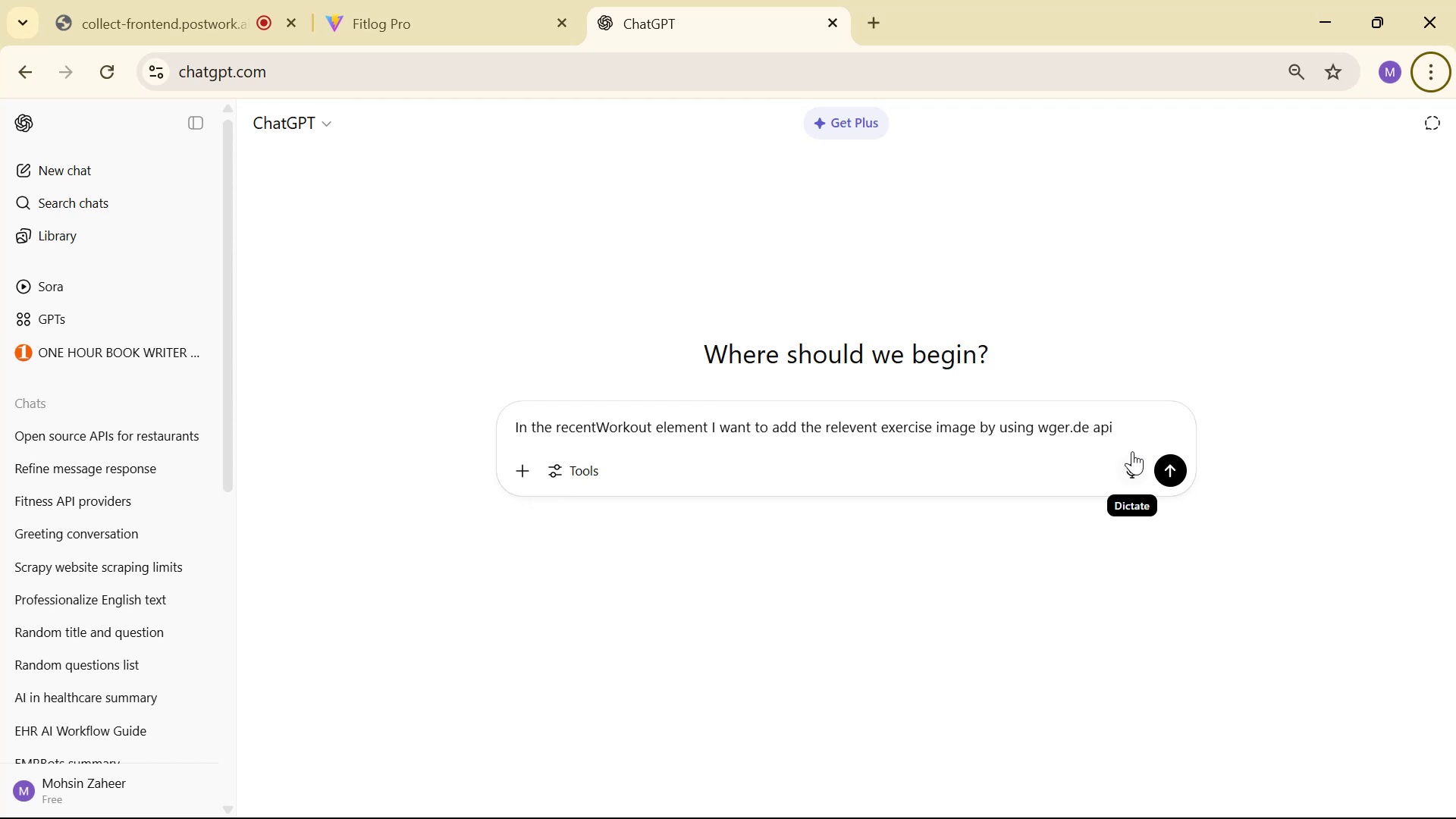 
left_click([1119, 422])
 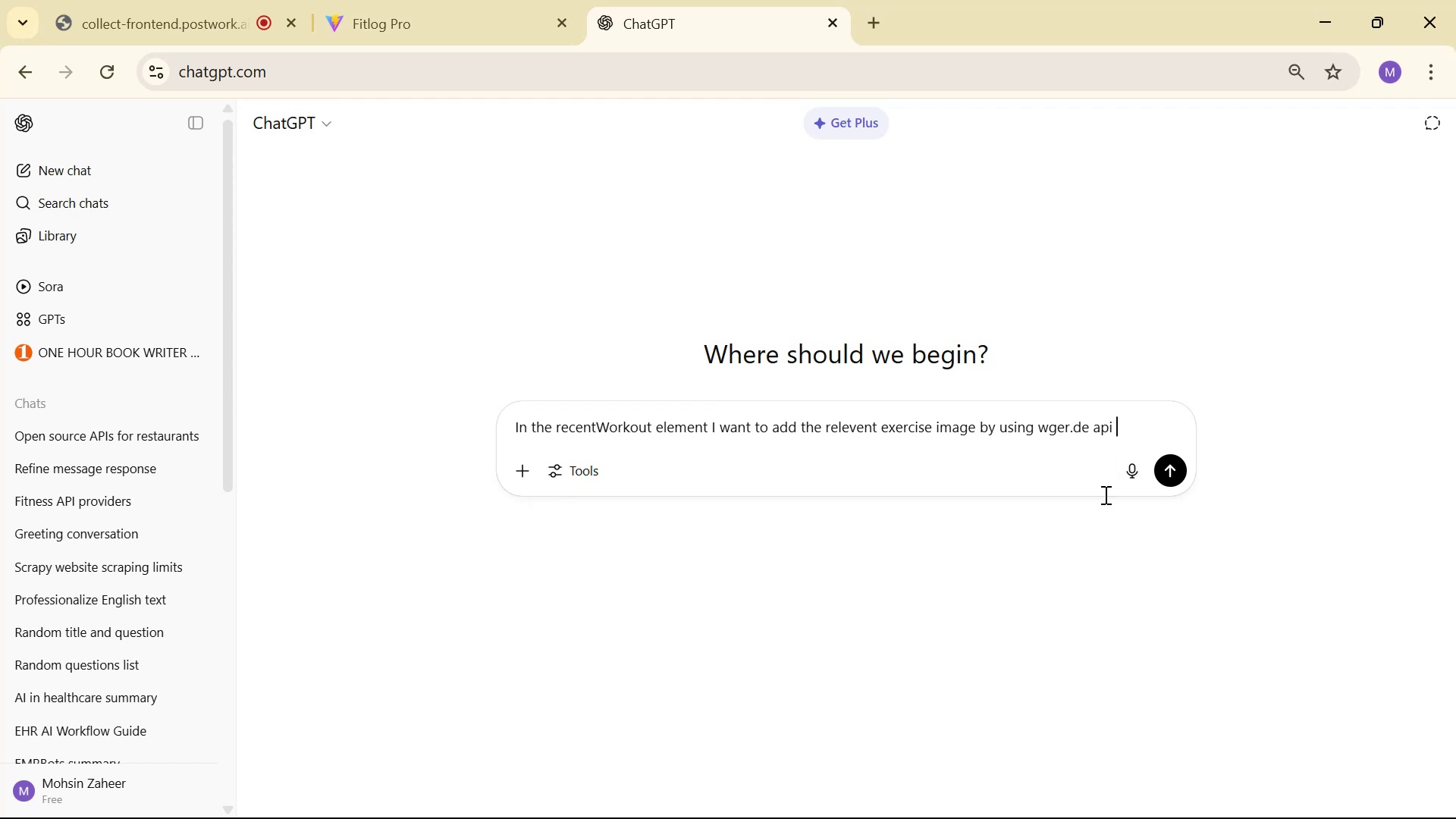 
key(Shift+Semicolon)
 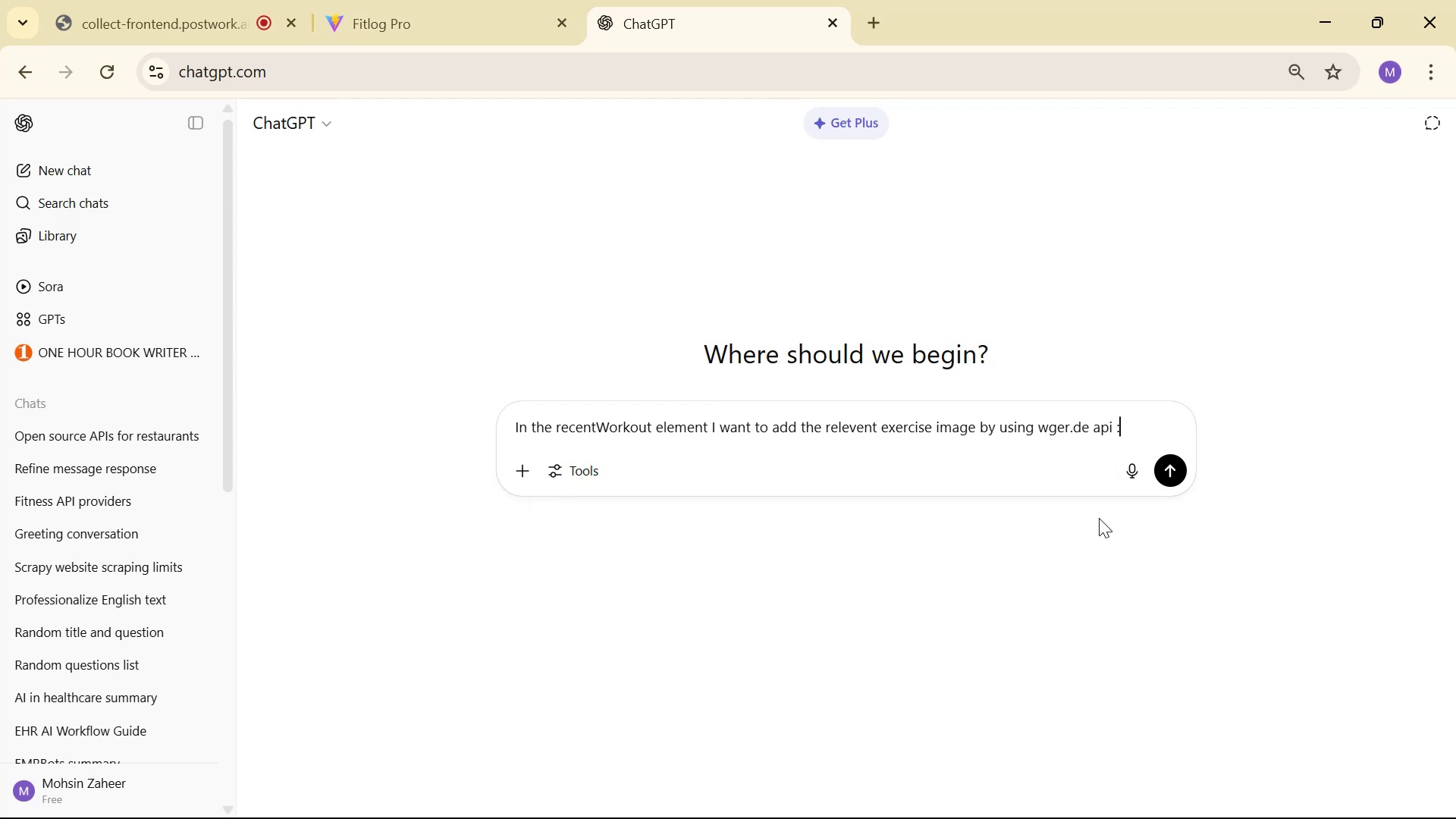 
key(Space)
 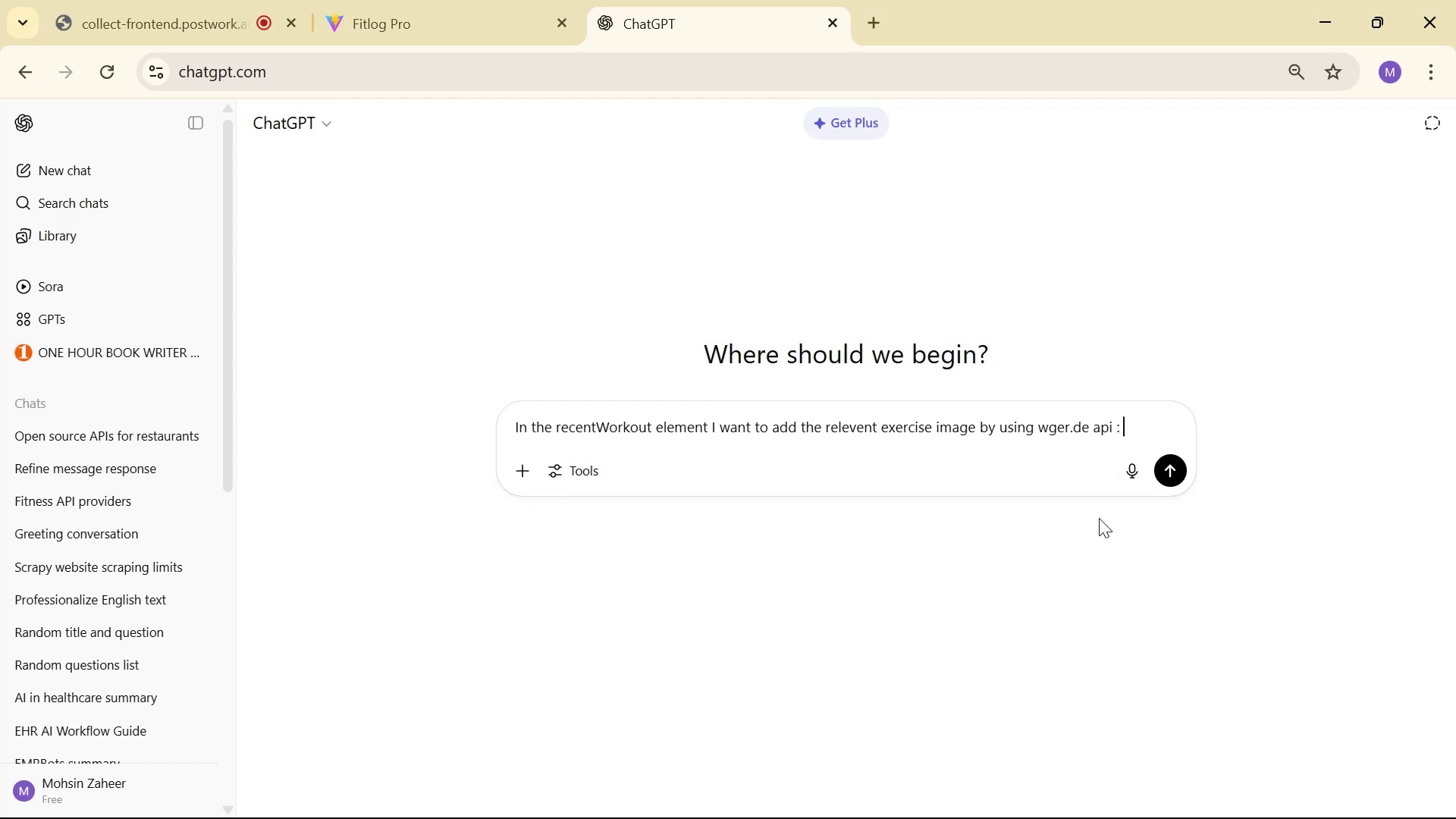 
key(Alt+AltLeft)
 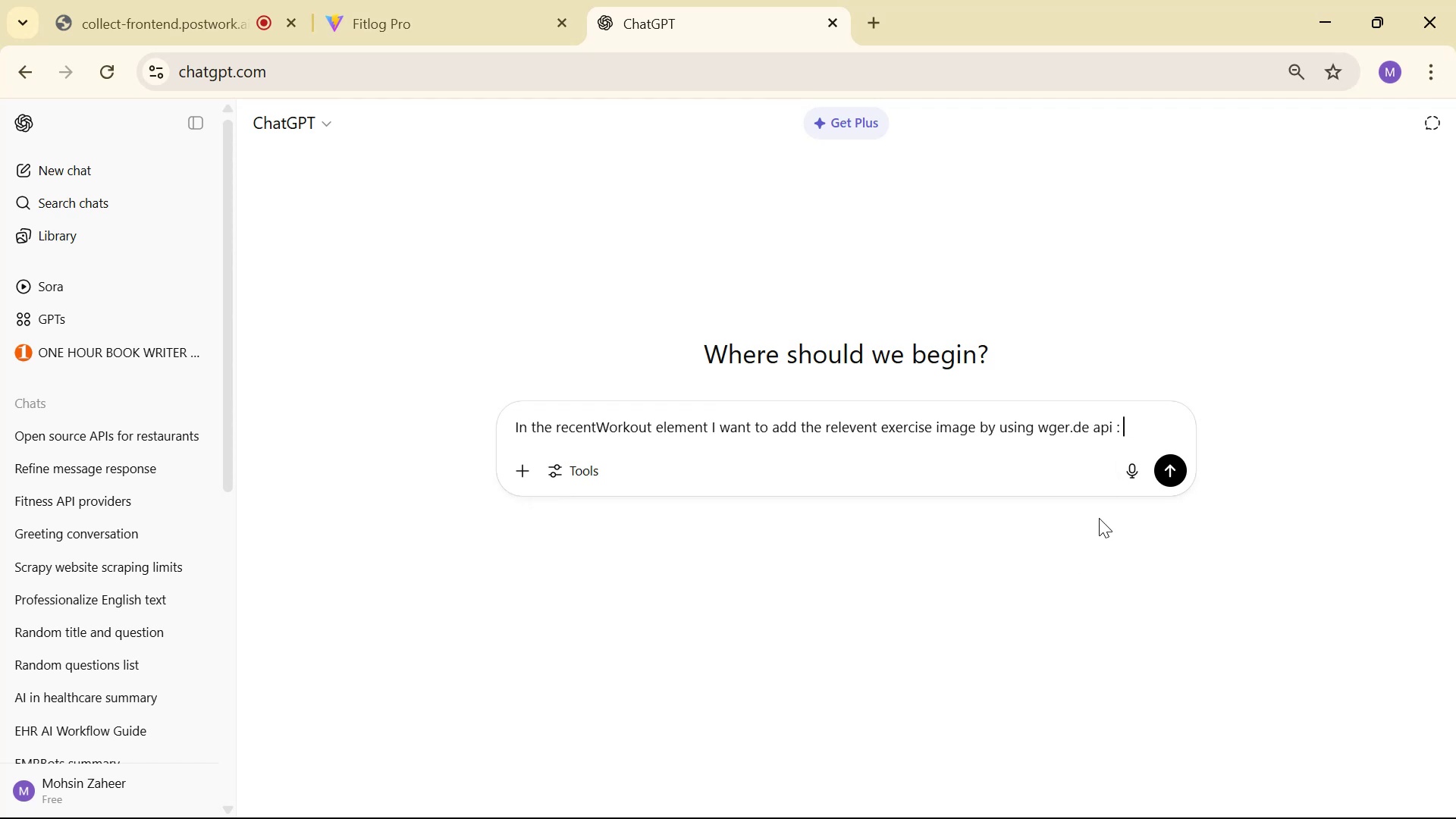 
key(Alt+Tab)
 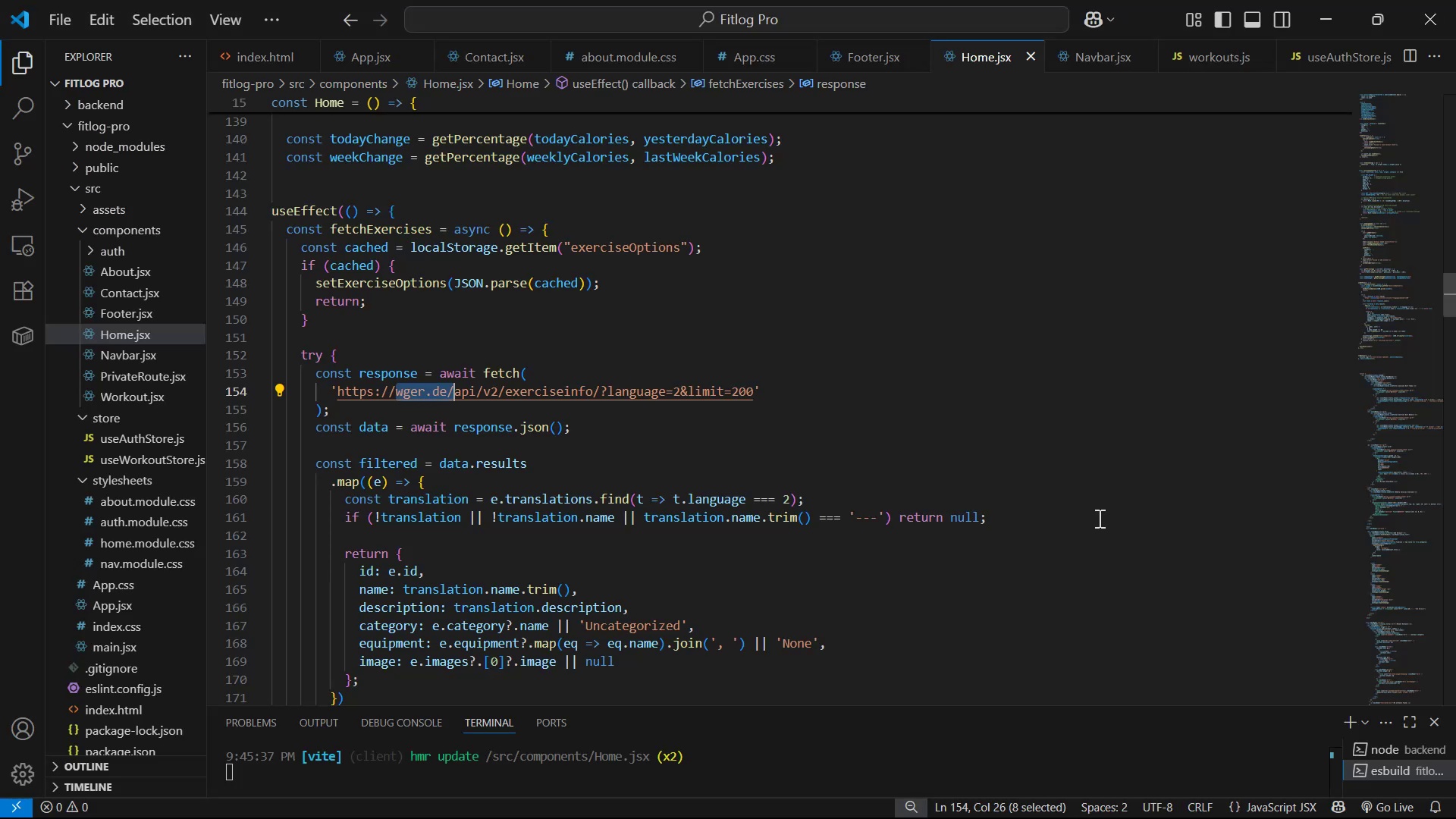 
key(Control+A)
 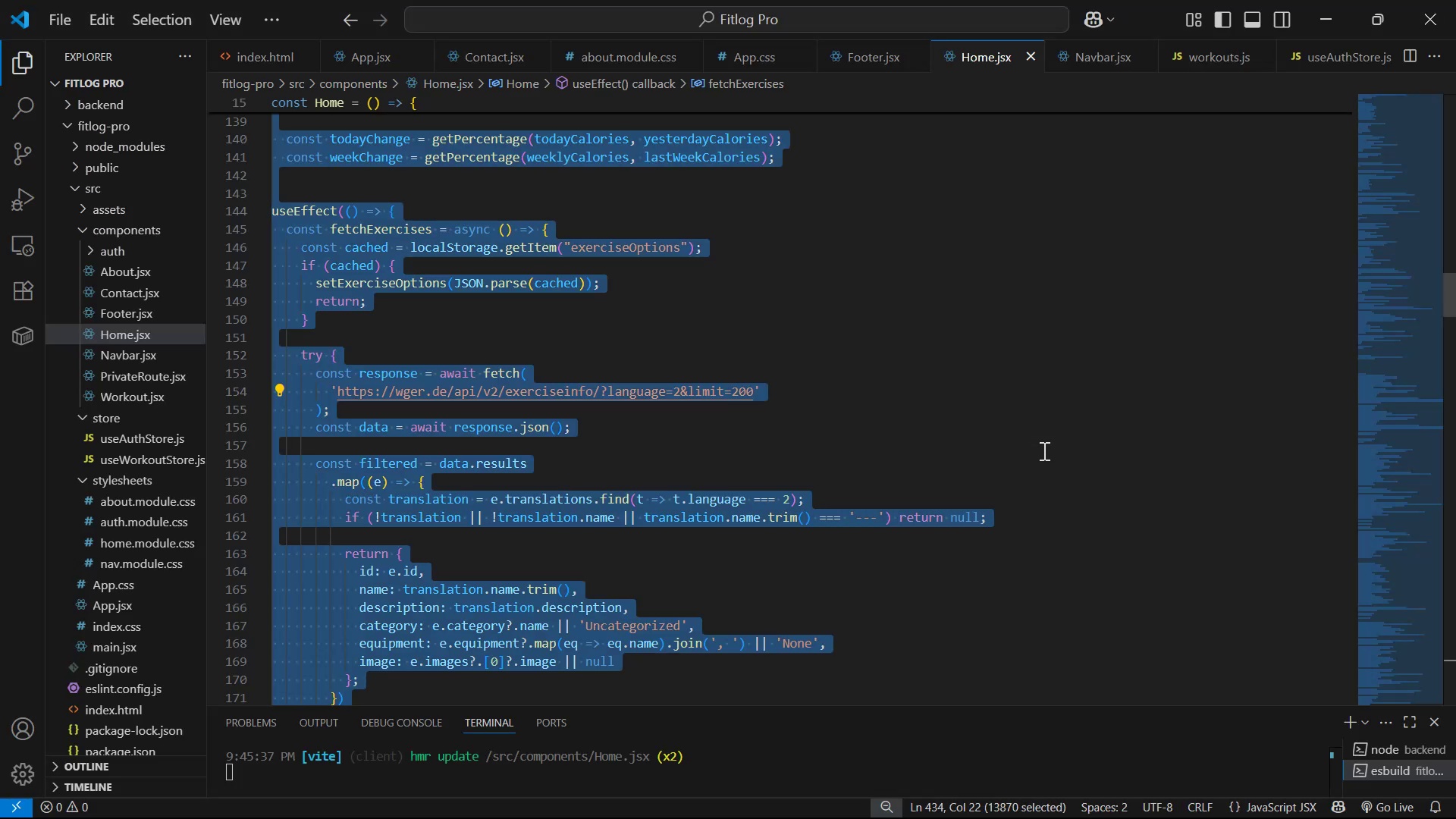 
key(Control+C)
 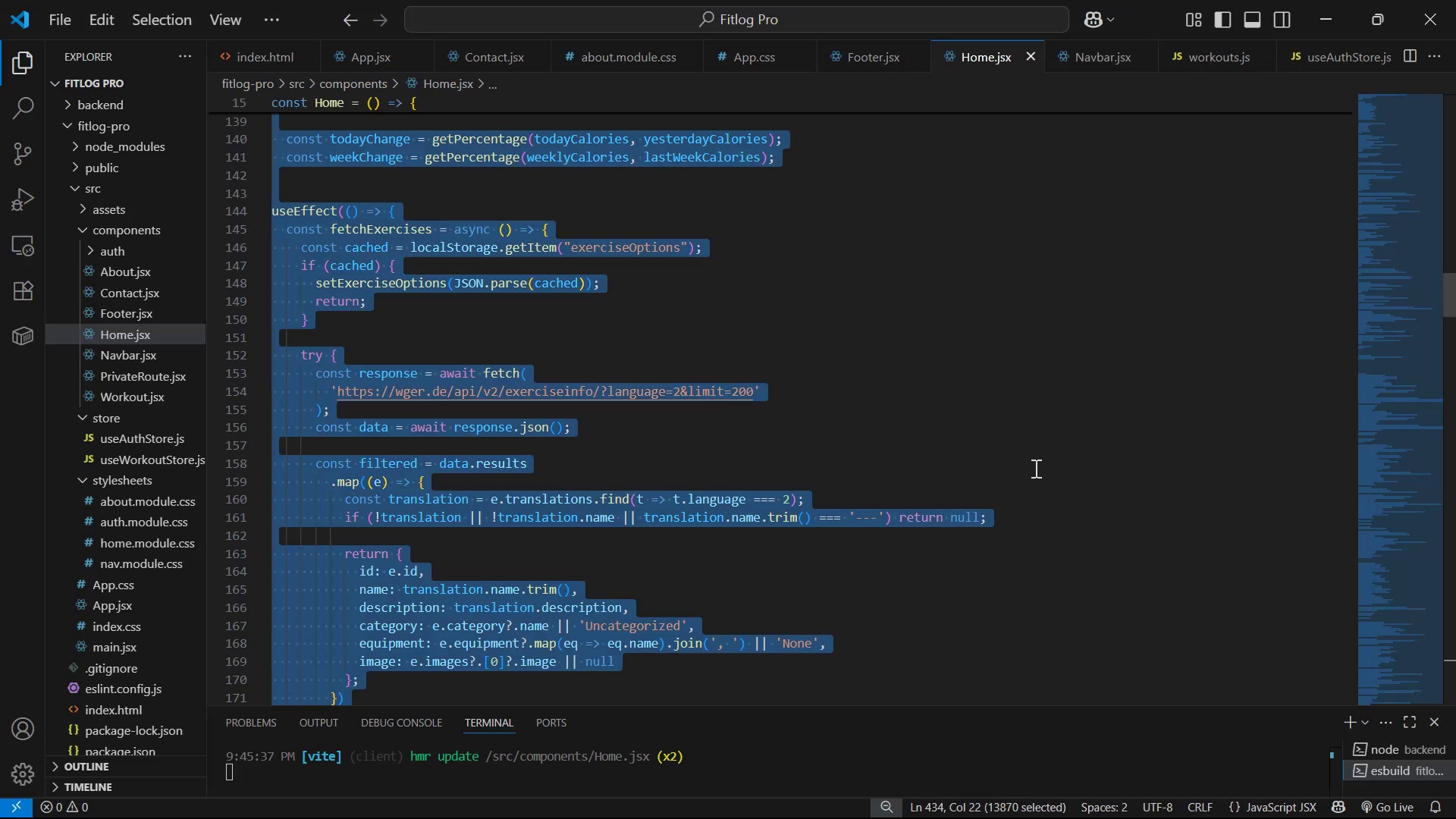 
key(Control+C)
 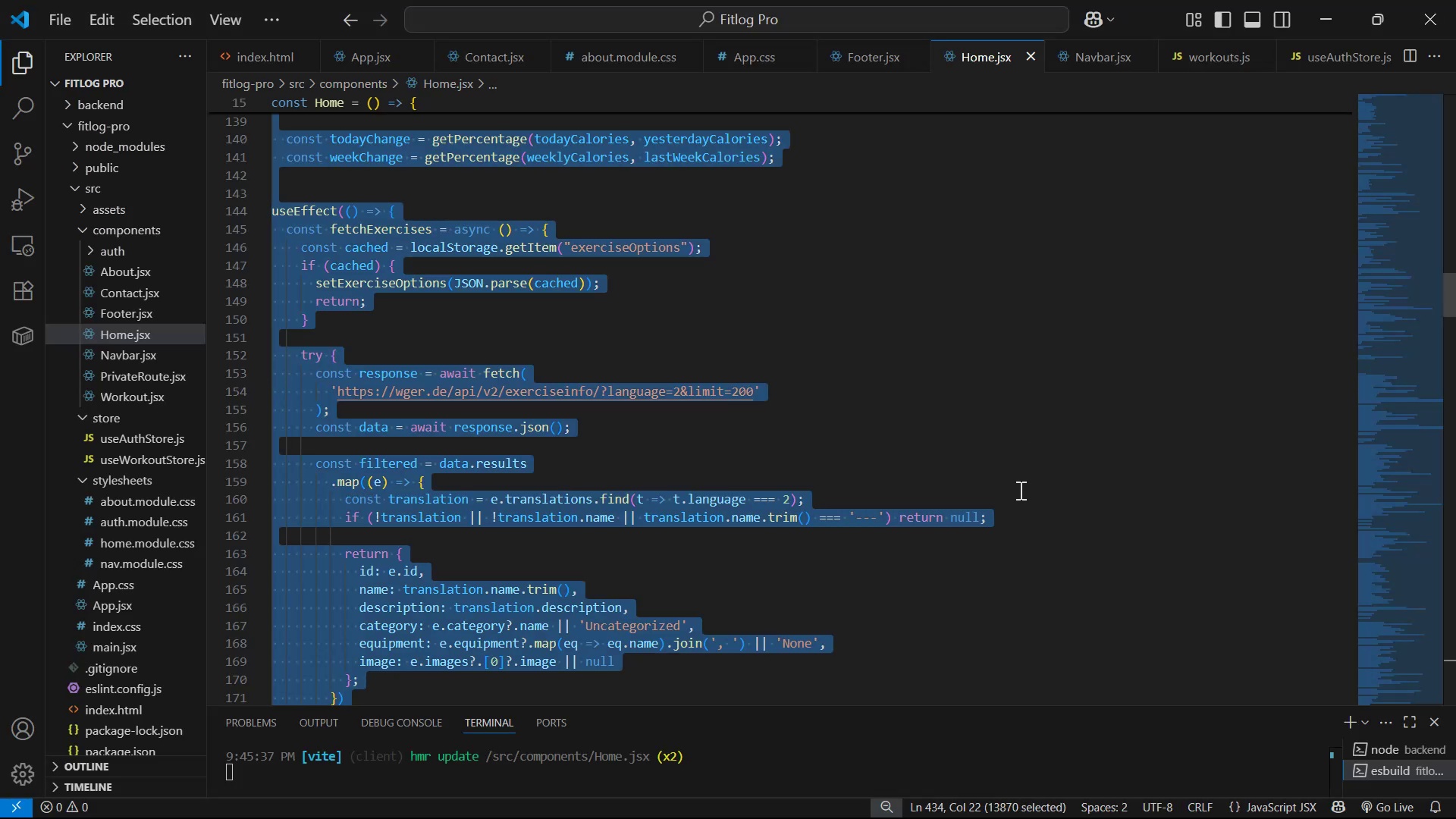 
key(Alt+AltLeft)
 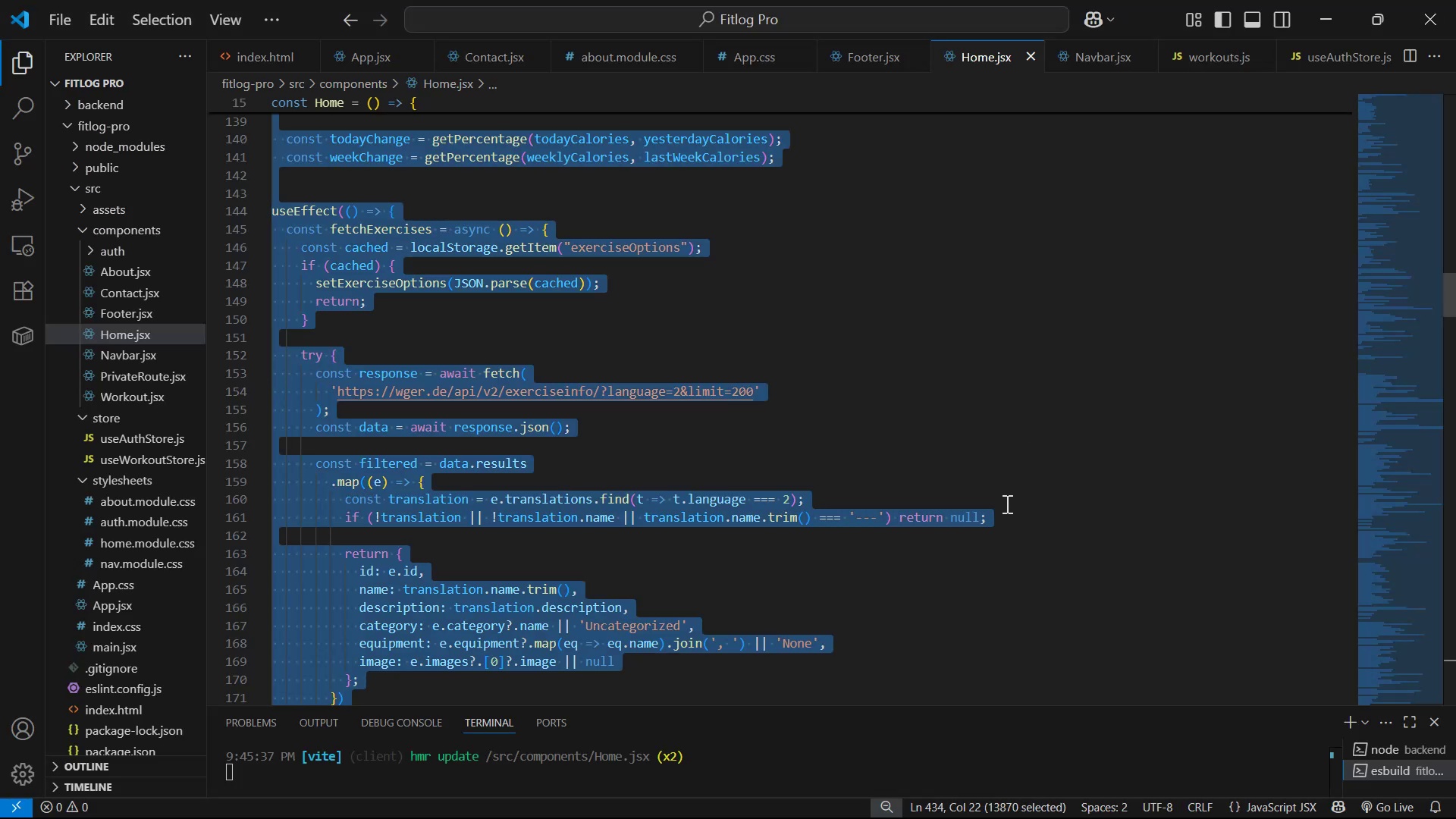 
key(Alt+Tab)
 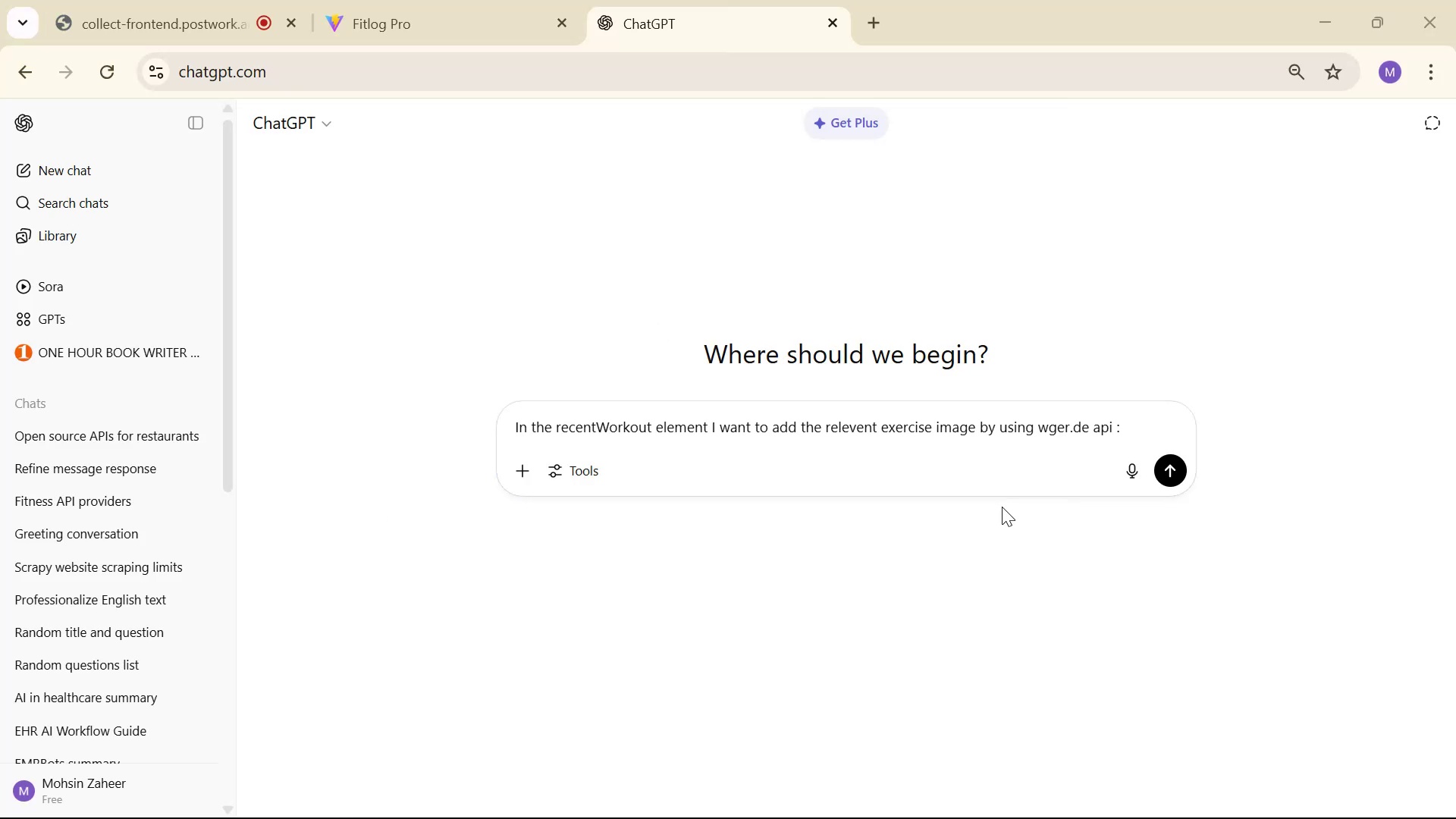 
key(Control+V)
 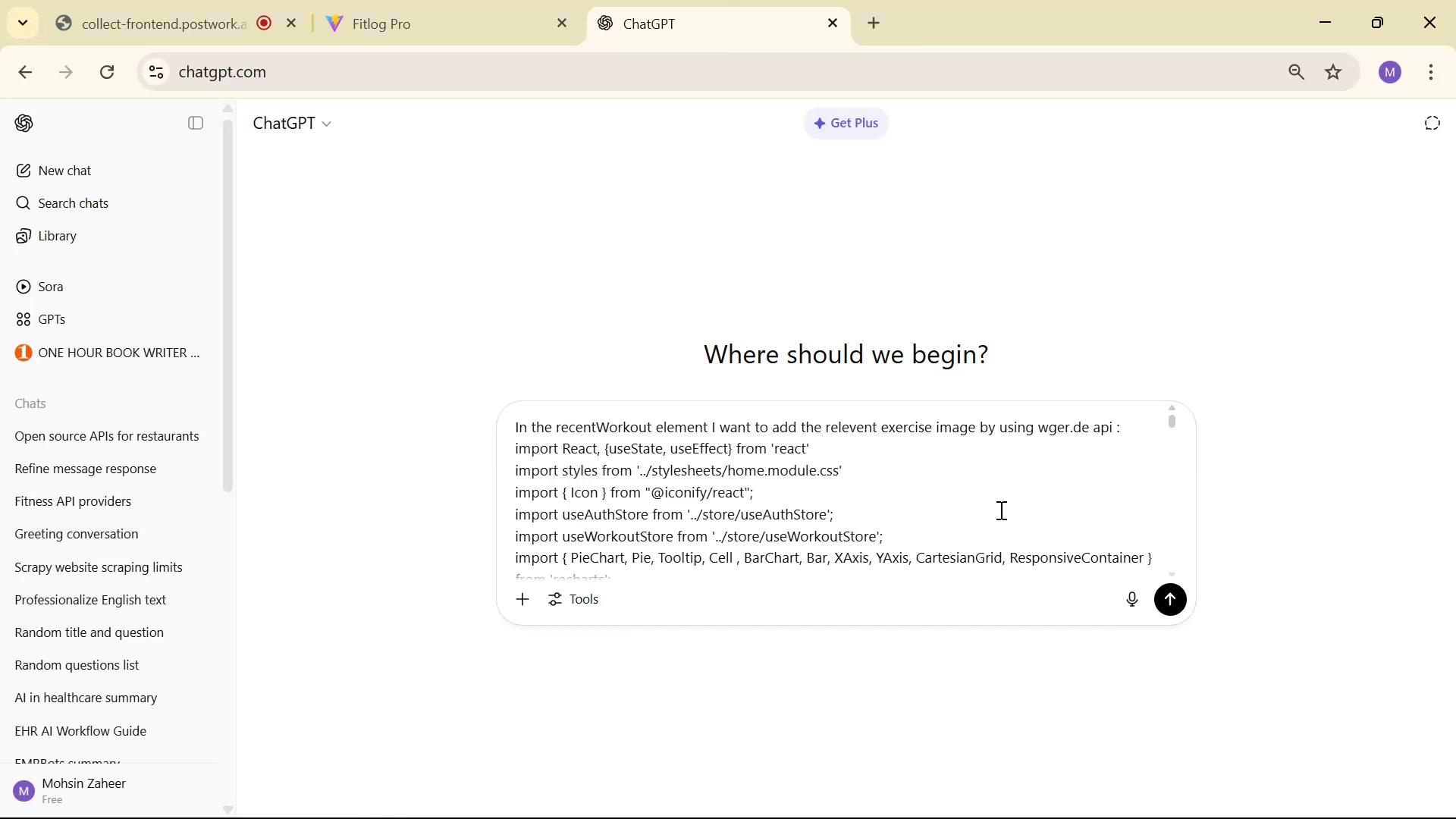 
key(Enter)
 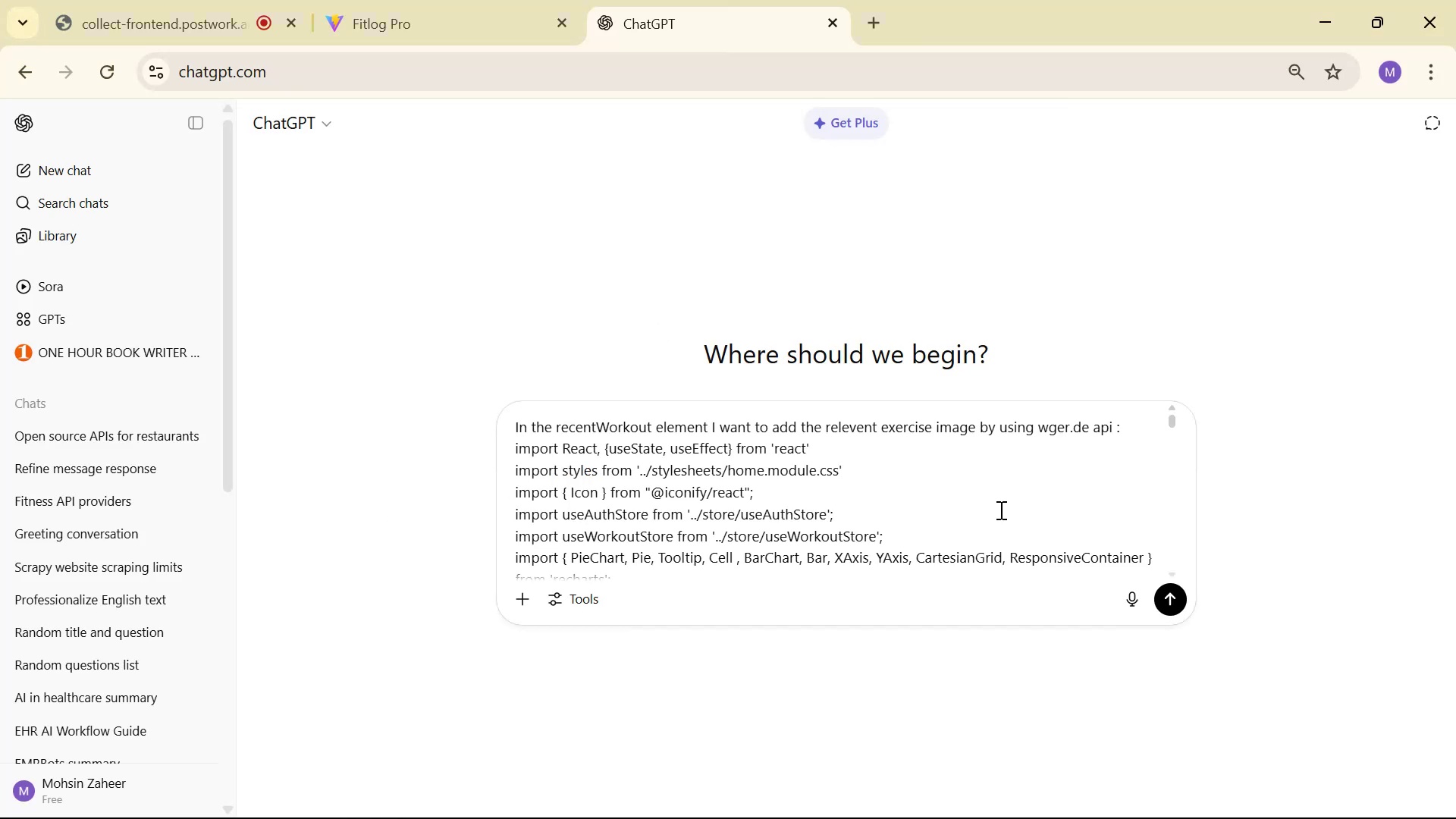 
key(Backslash)
 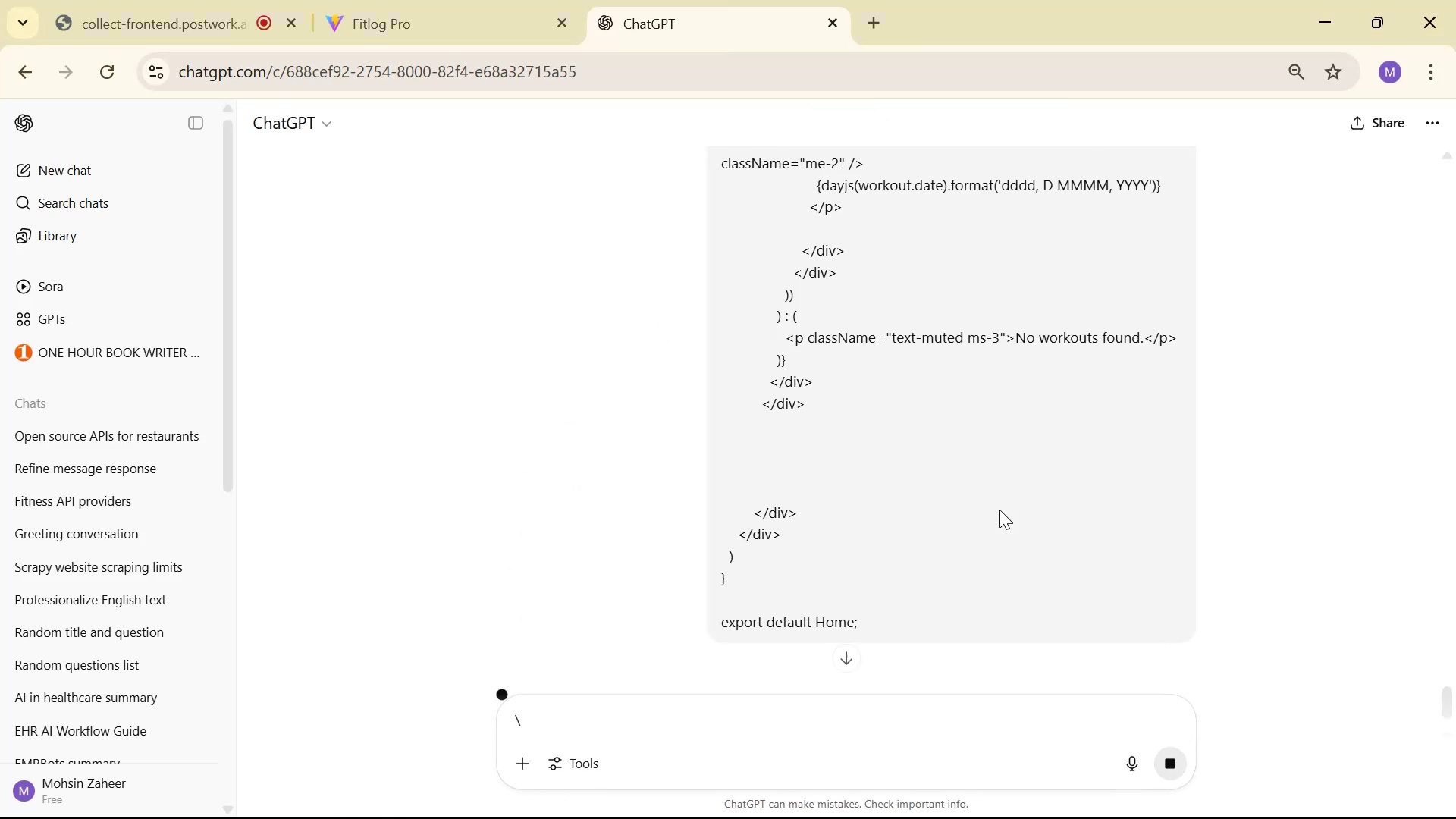 
key(Backspace)
 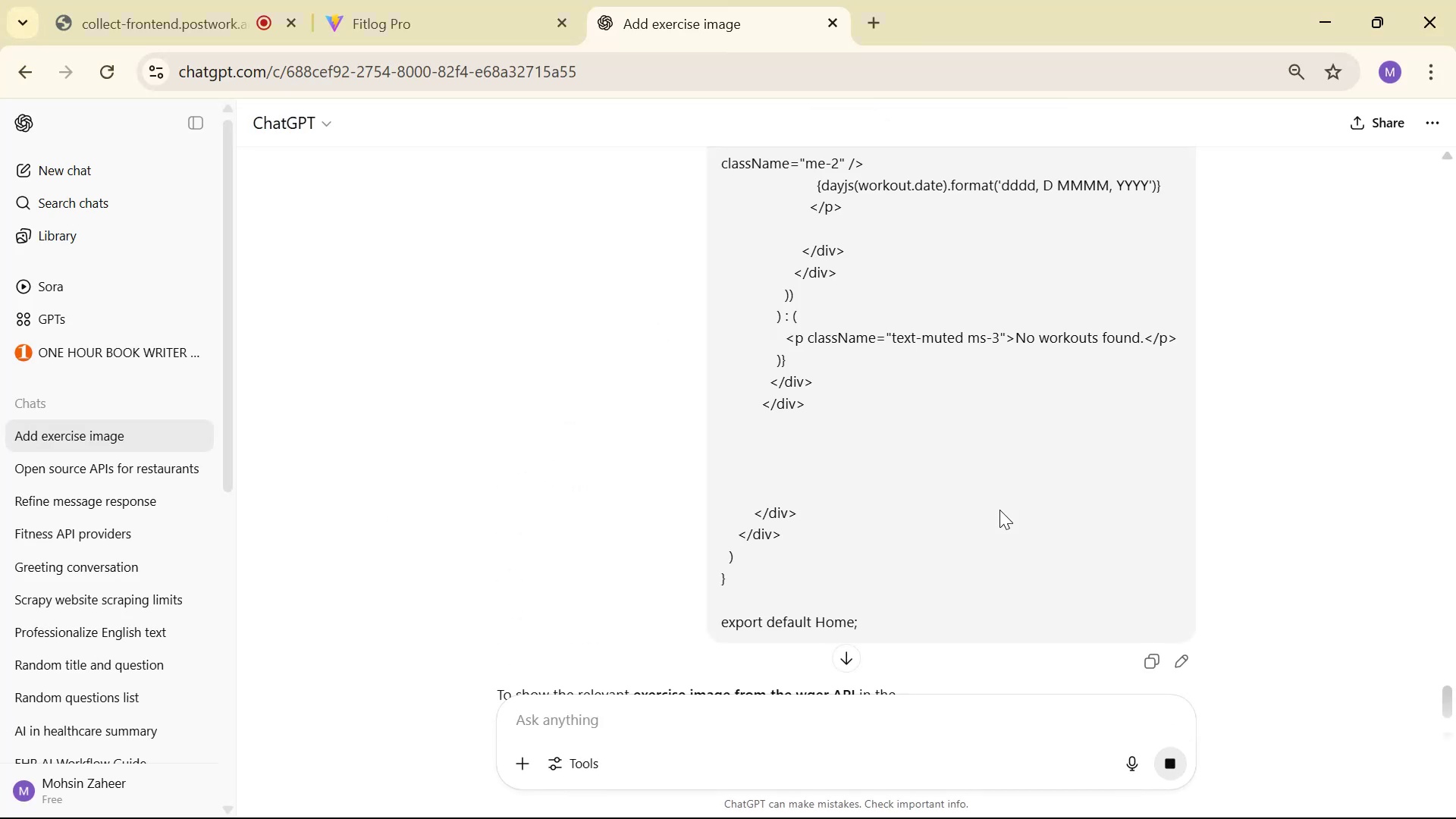 
scroll: coordinate [1125, 423], scroll_direction: down, amount: 20.0
 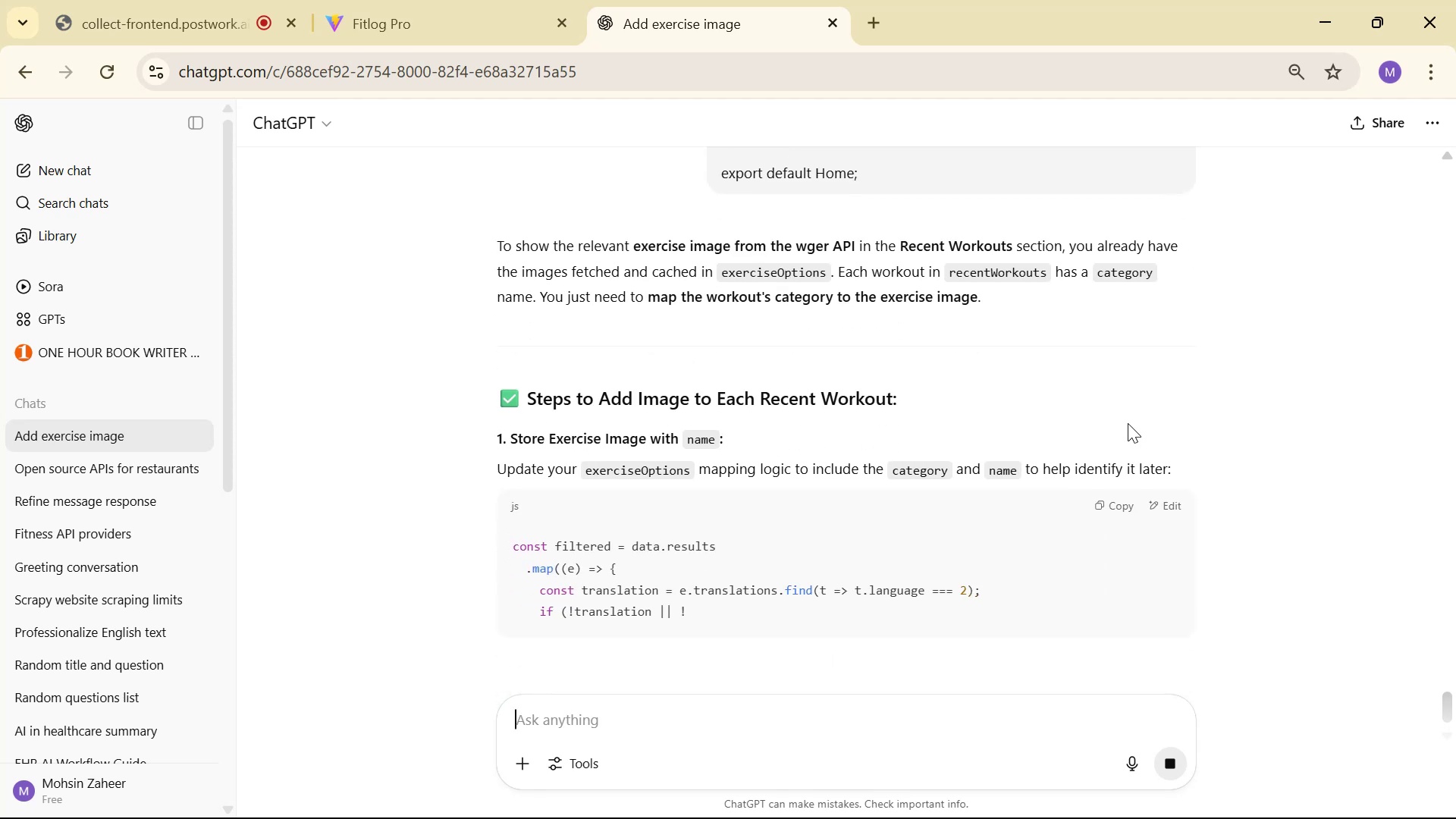 
scroll: coordinate [1128, 423], scroll_direction: down, amount: 1.0
 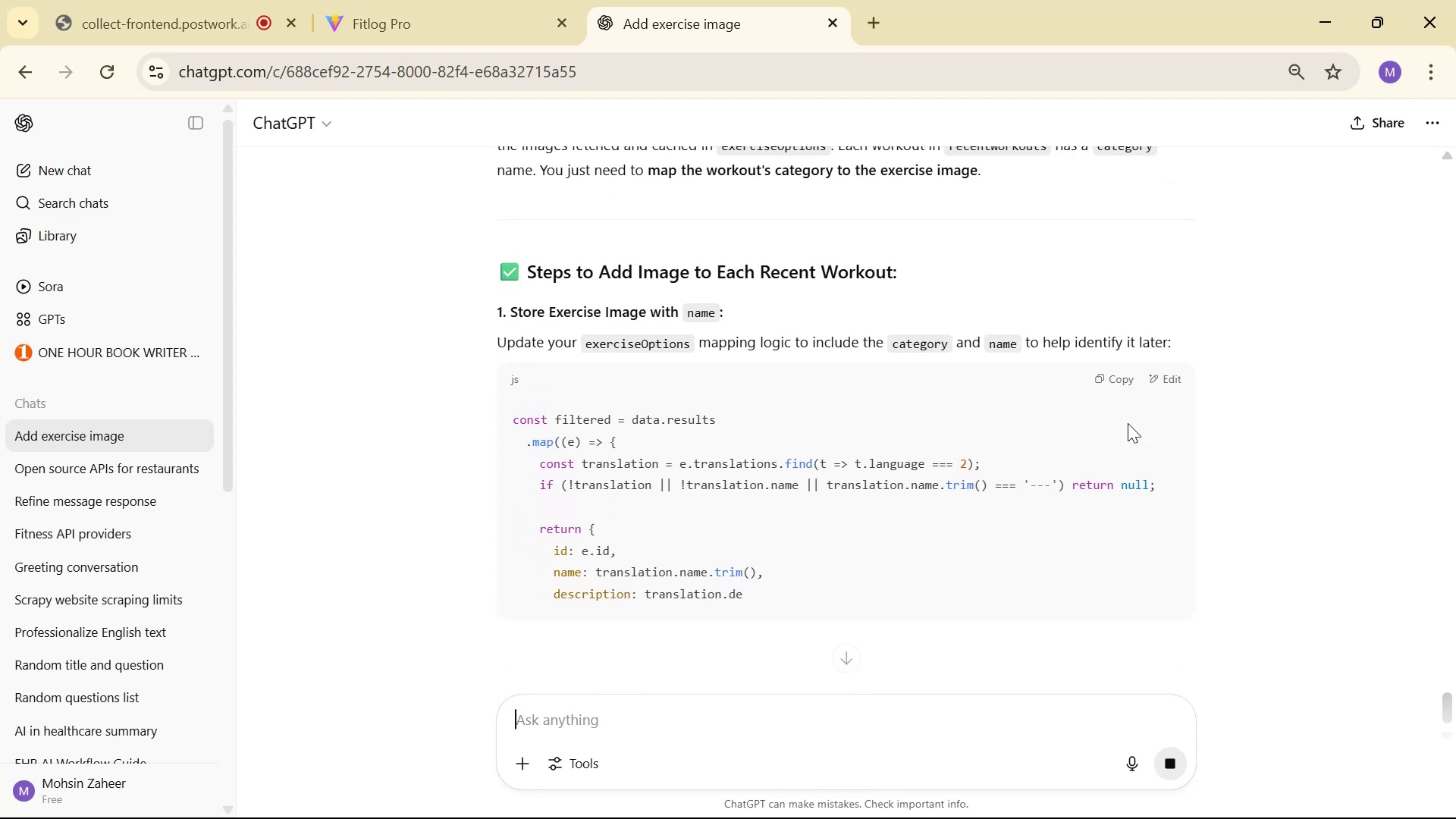 
key(Alt+AltLeft)
 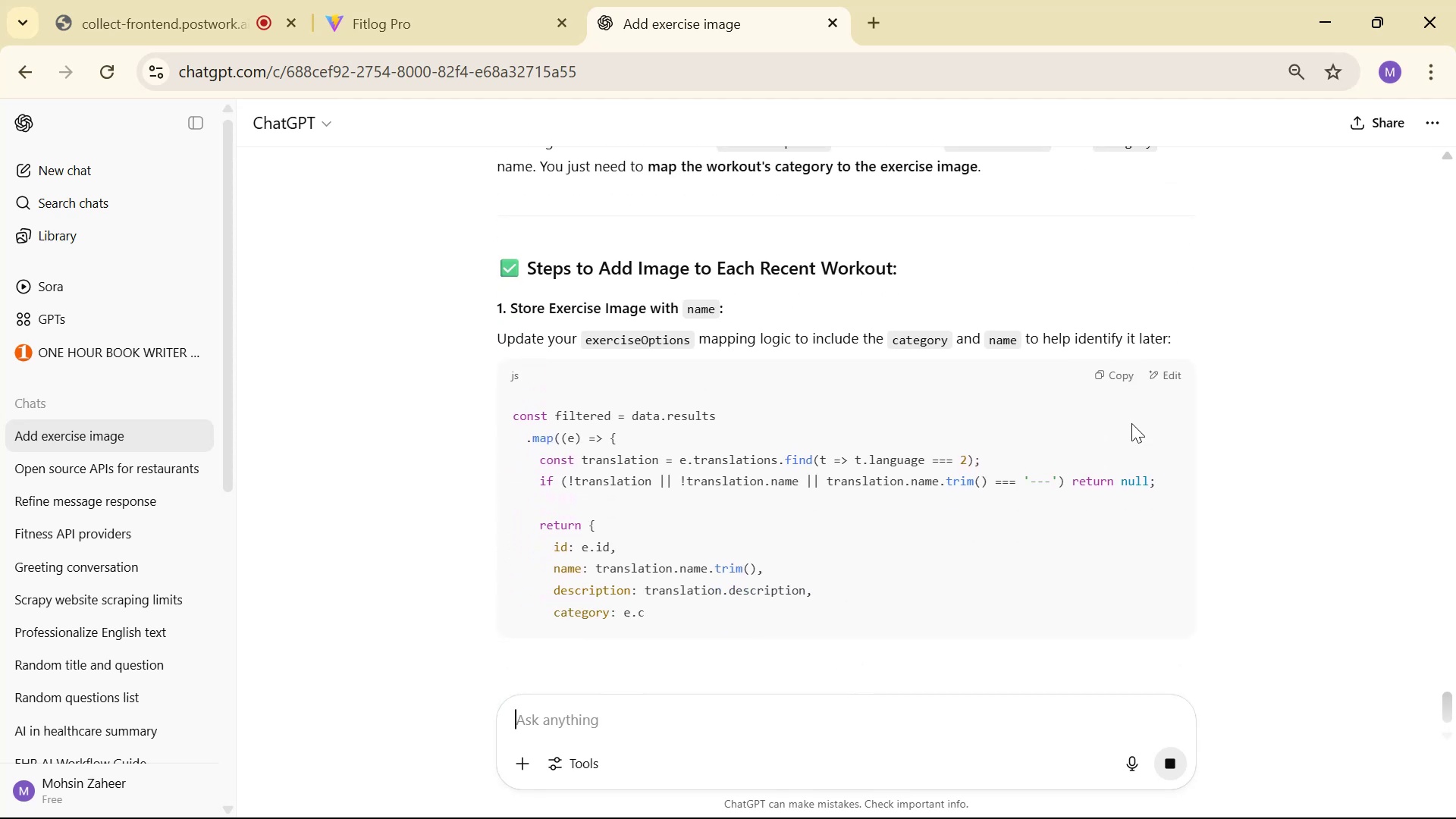 
key(Alt+Tab)
 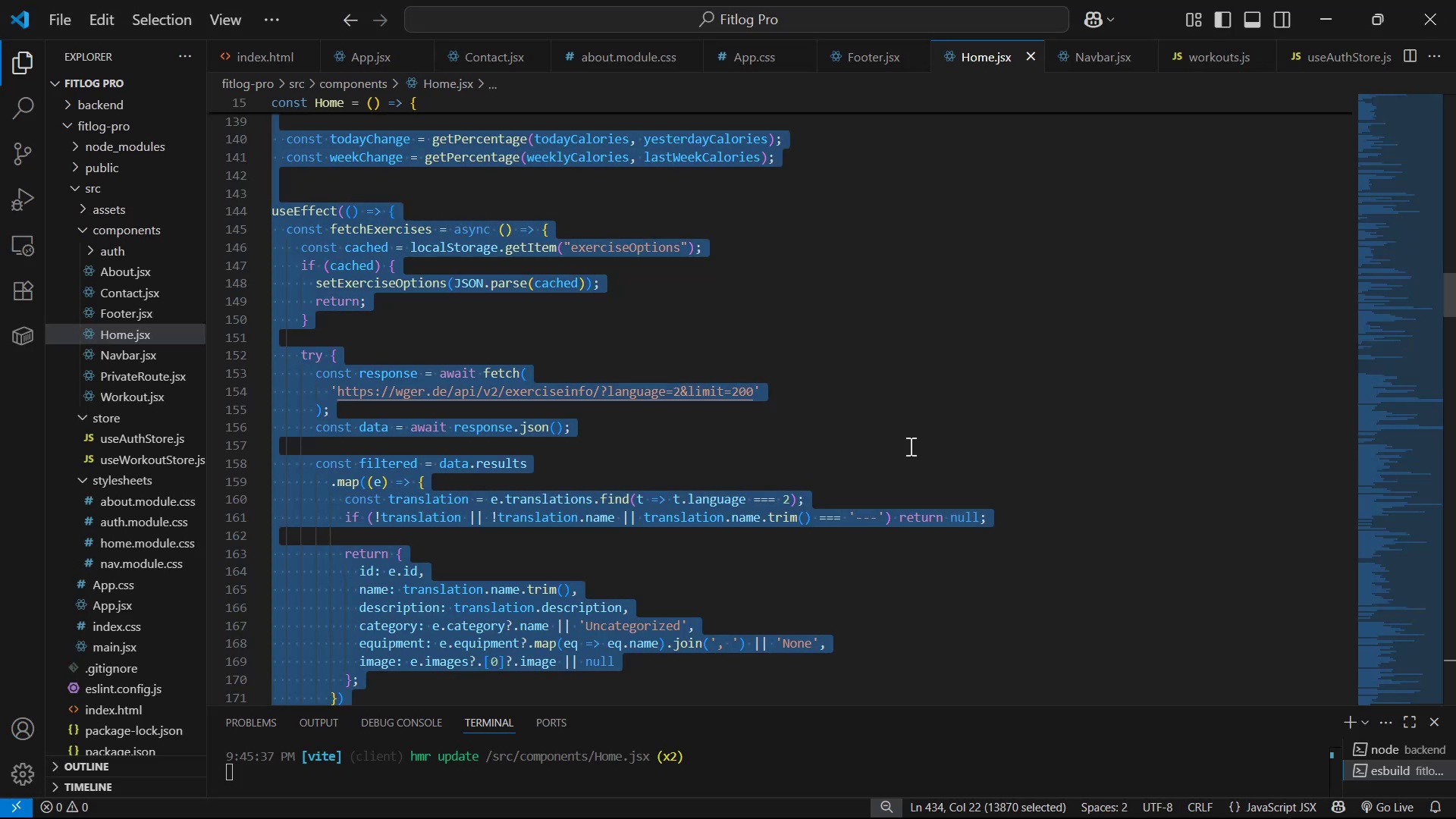 
key(Alt+Tab)
 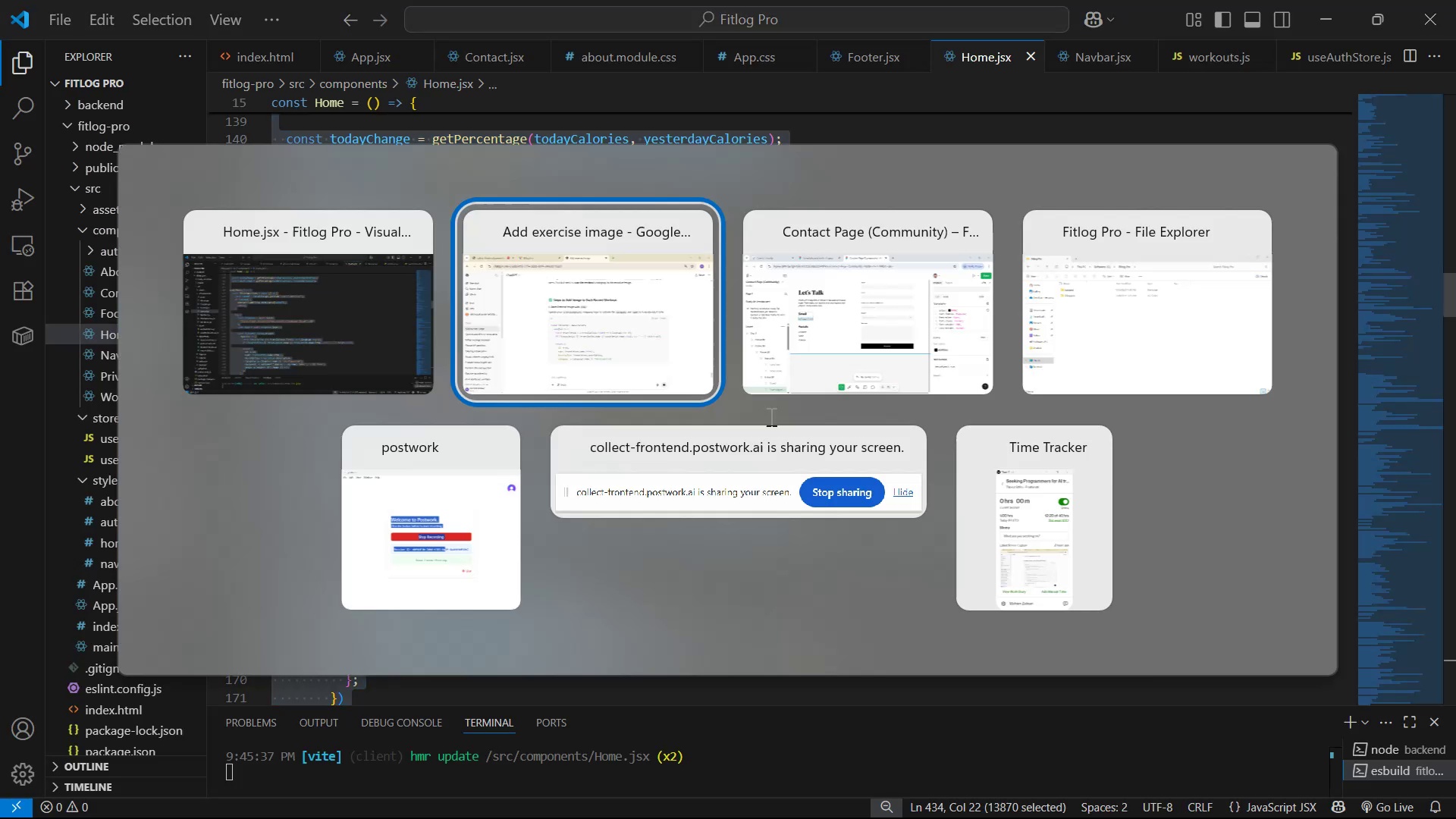 
key(Alt+Tab)
 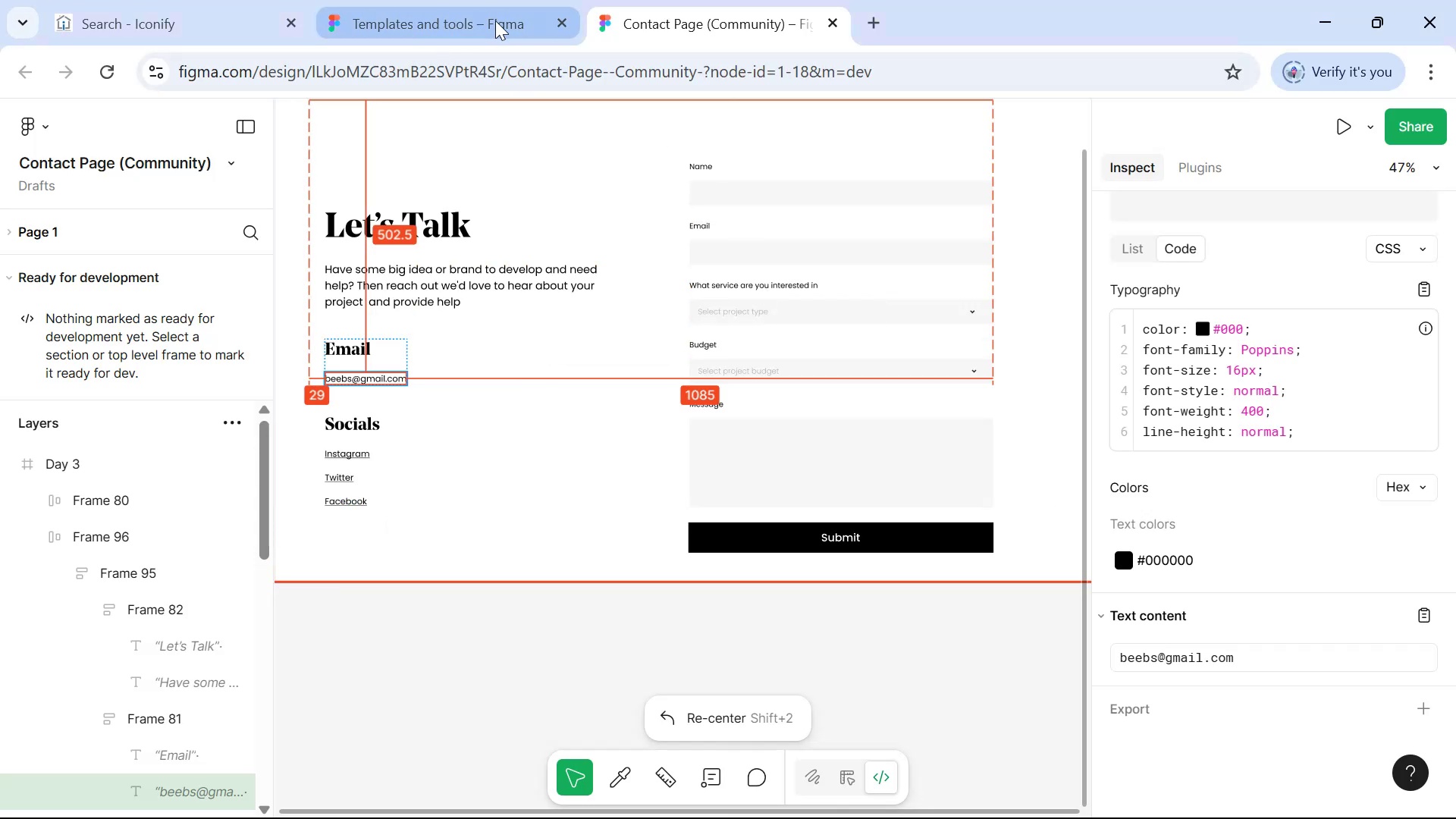 
key(Alt+Tab)
 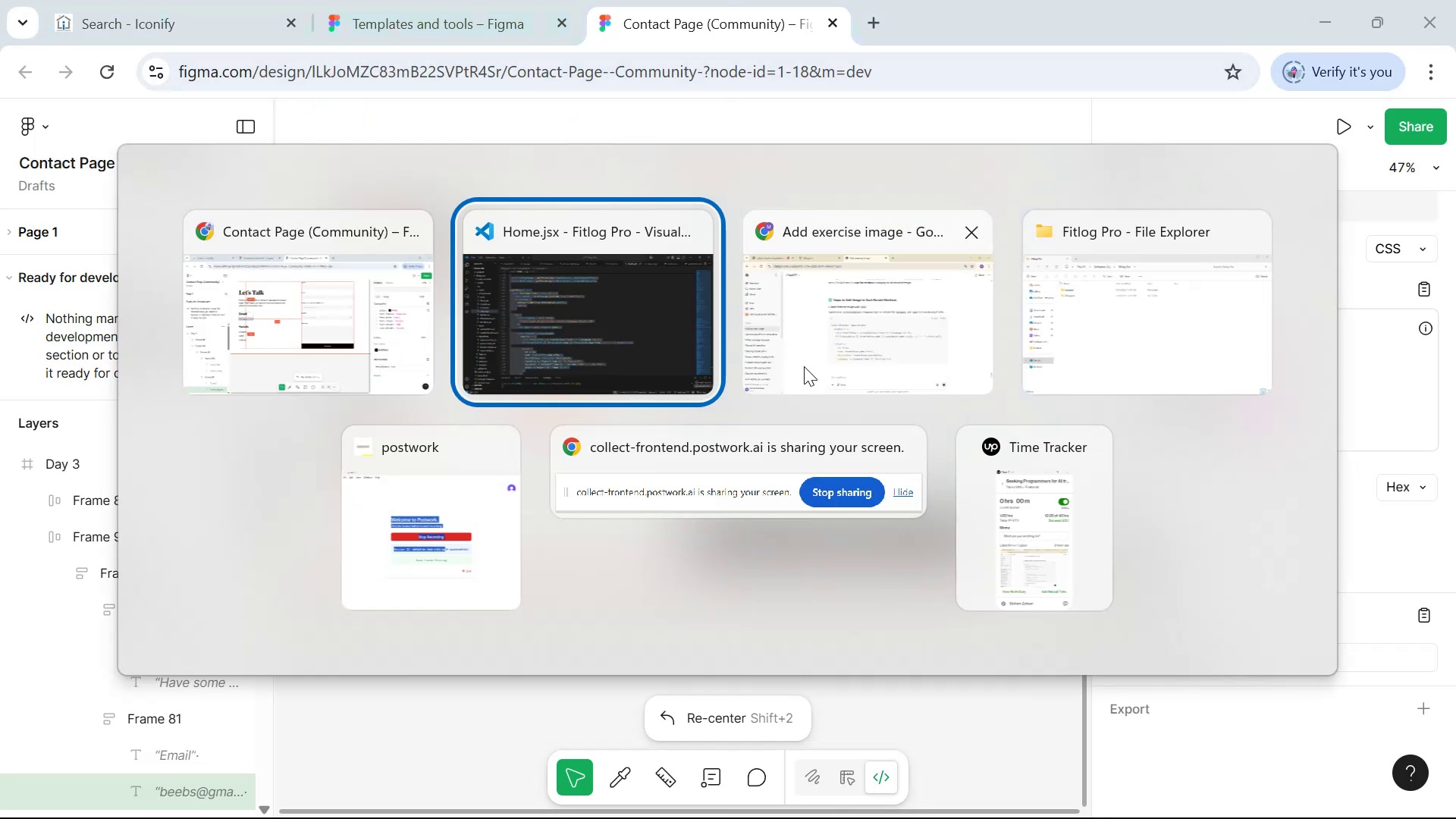 
key(Alt+Tab)
 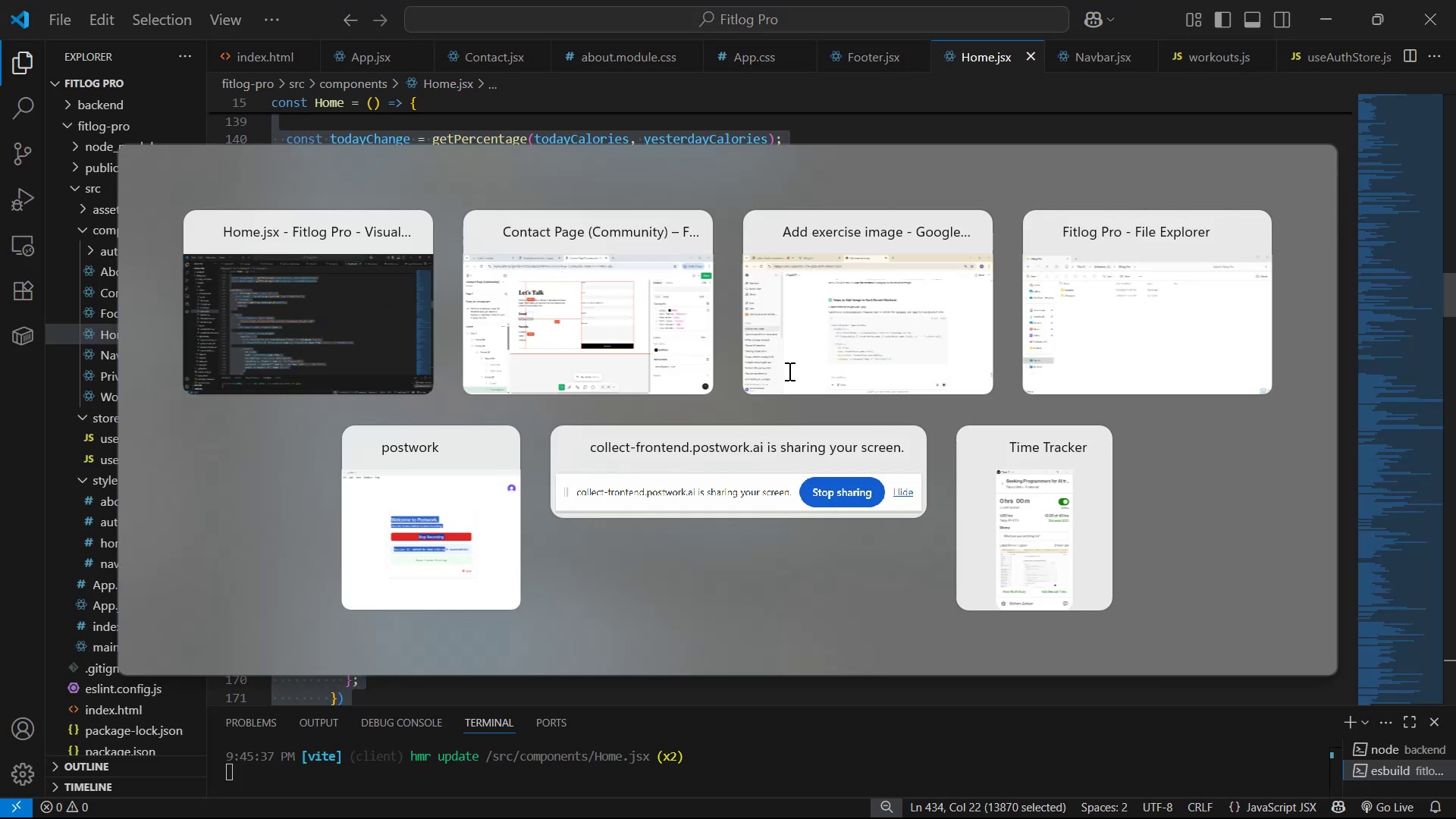 
key(Alt+Tab)
 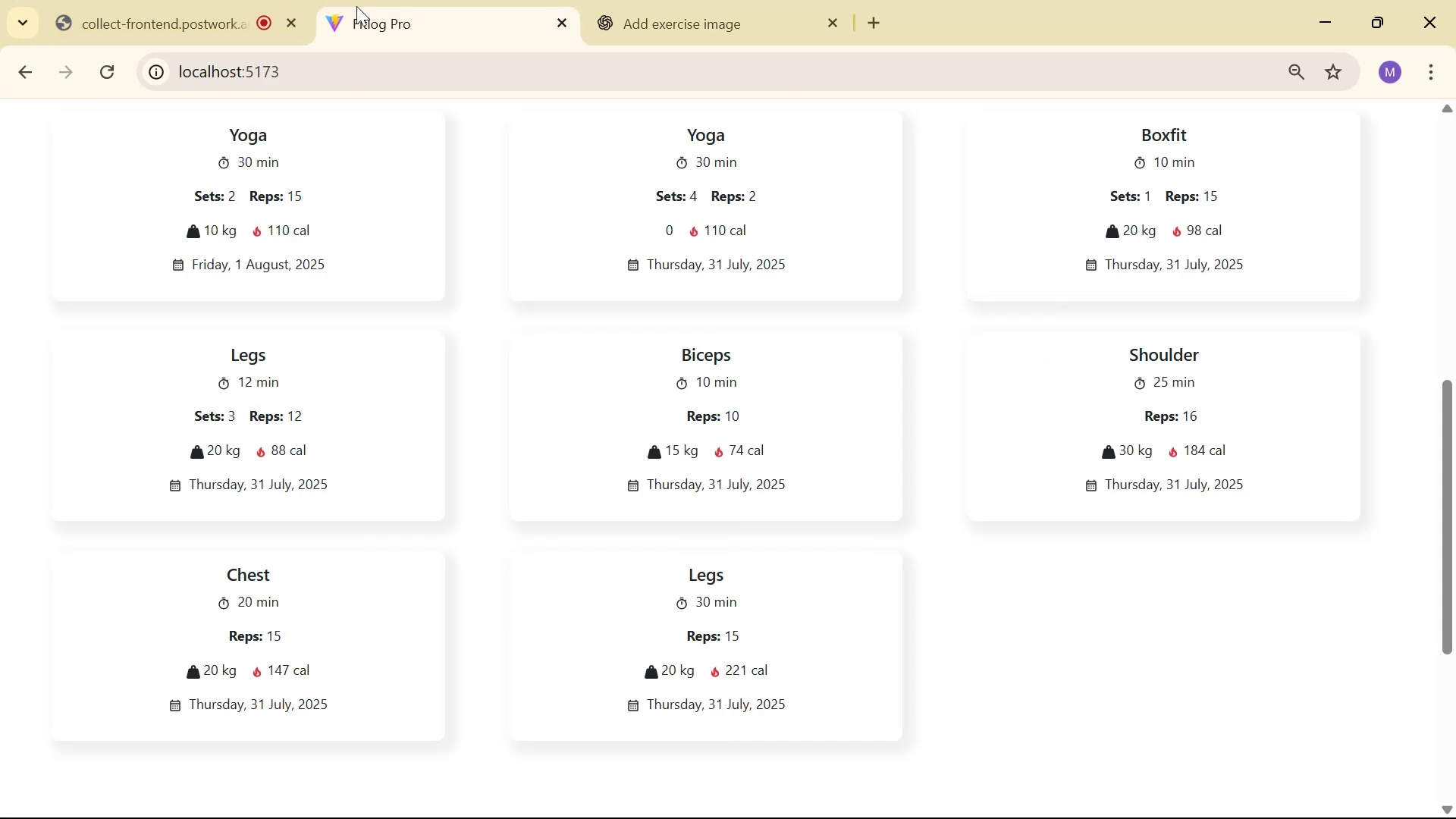 
double_click([470, 1])
 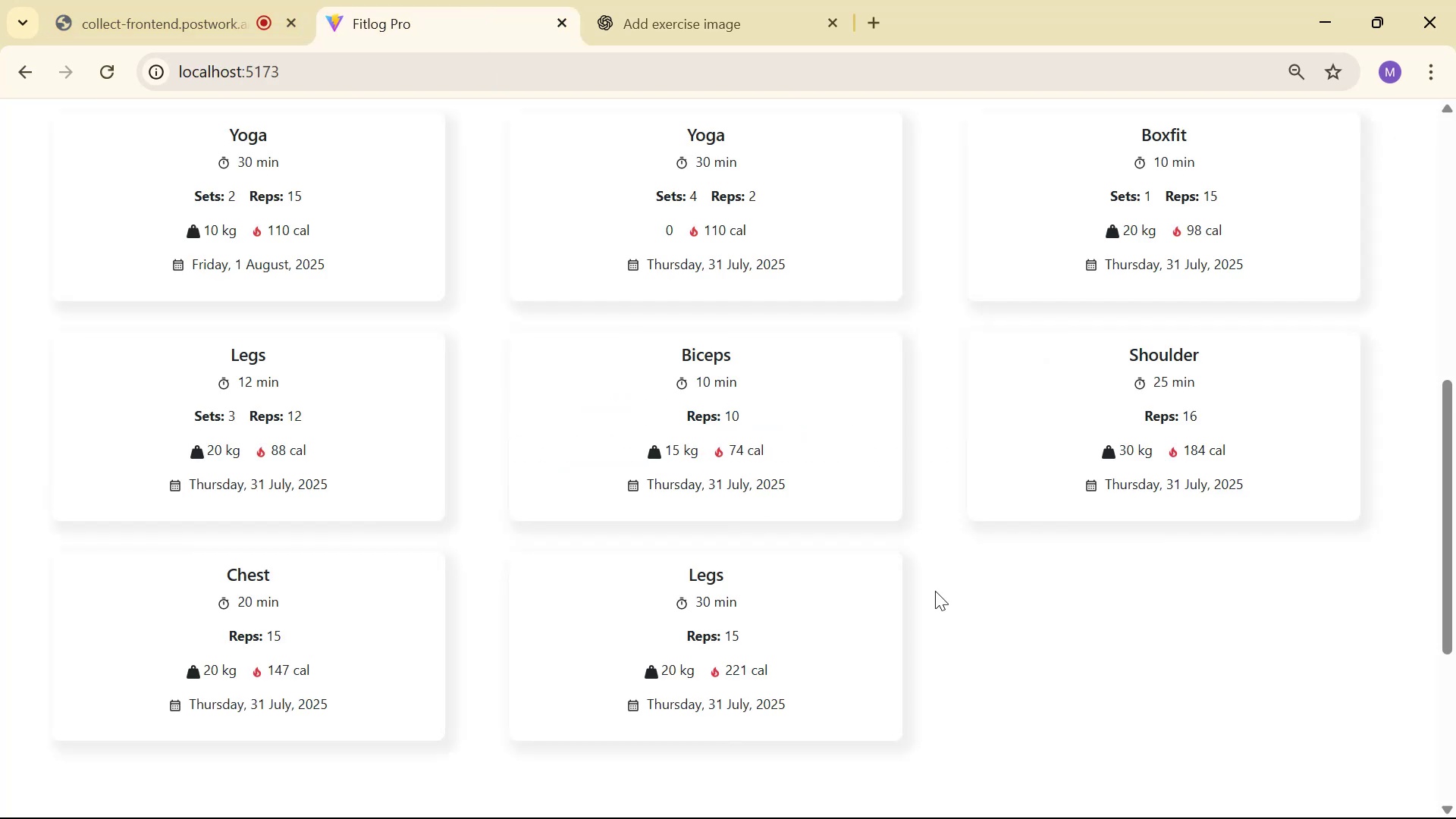 
right_click([998, 610])
 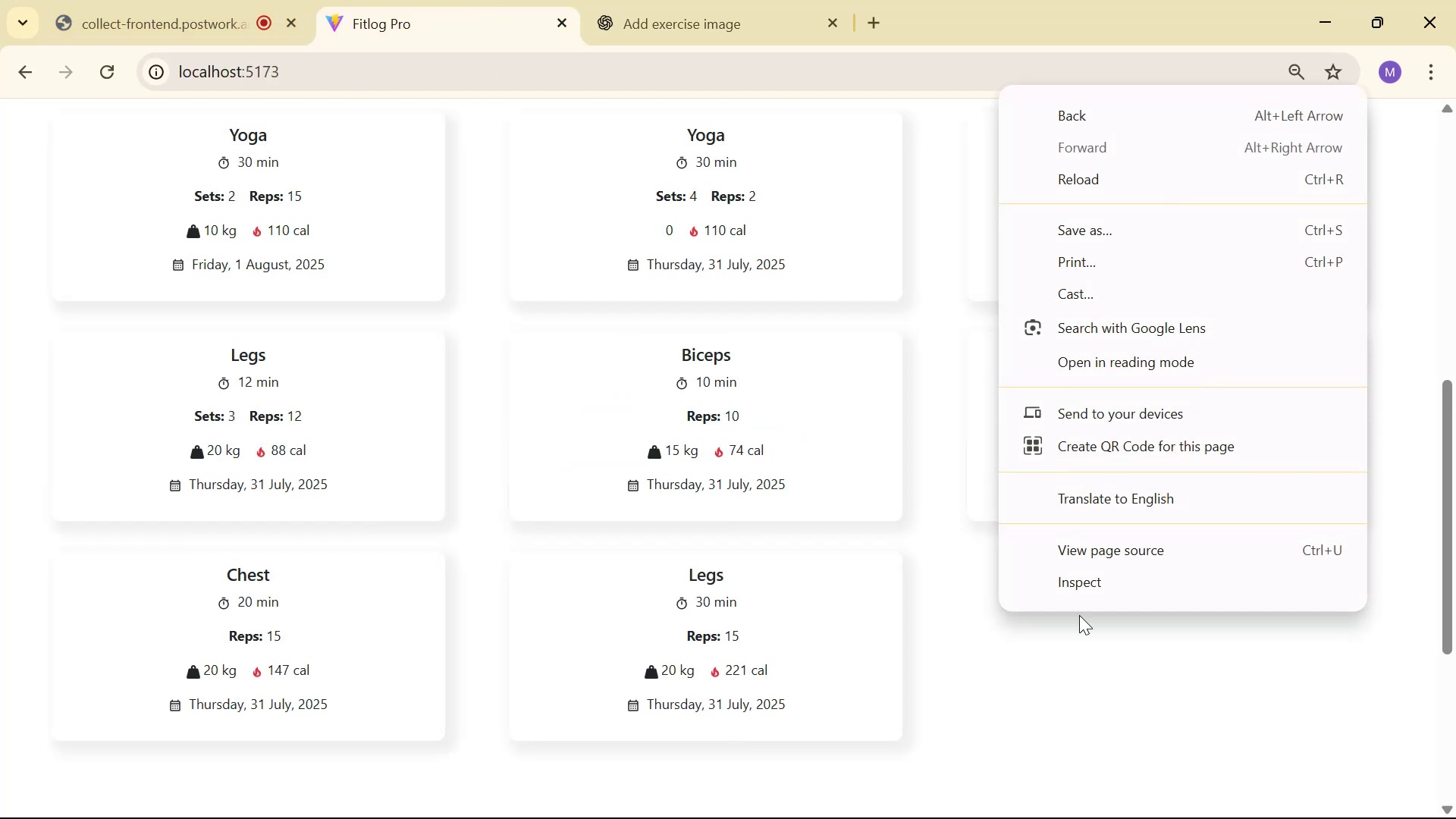 
left_click([1090, 587])
 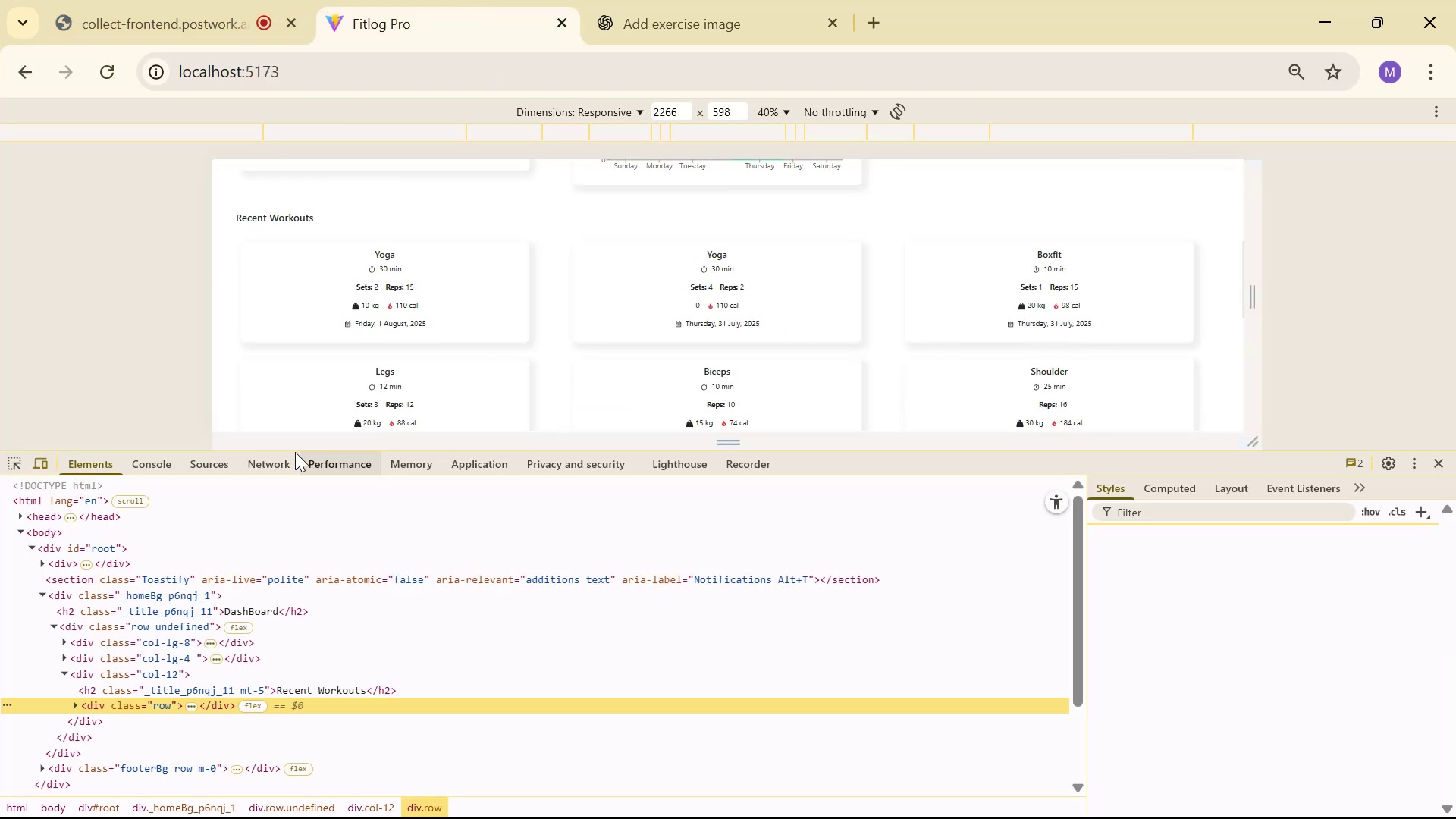 
left_click([177, 457])
 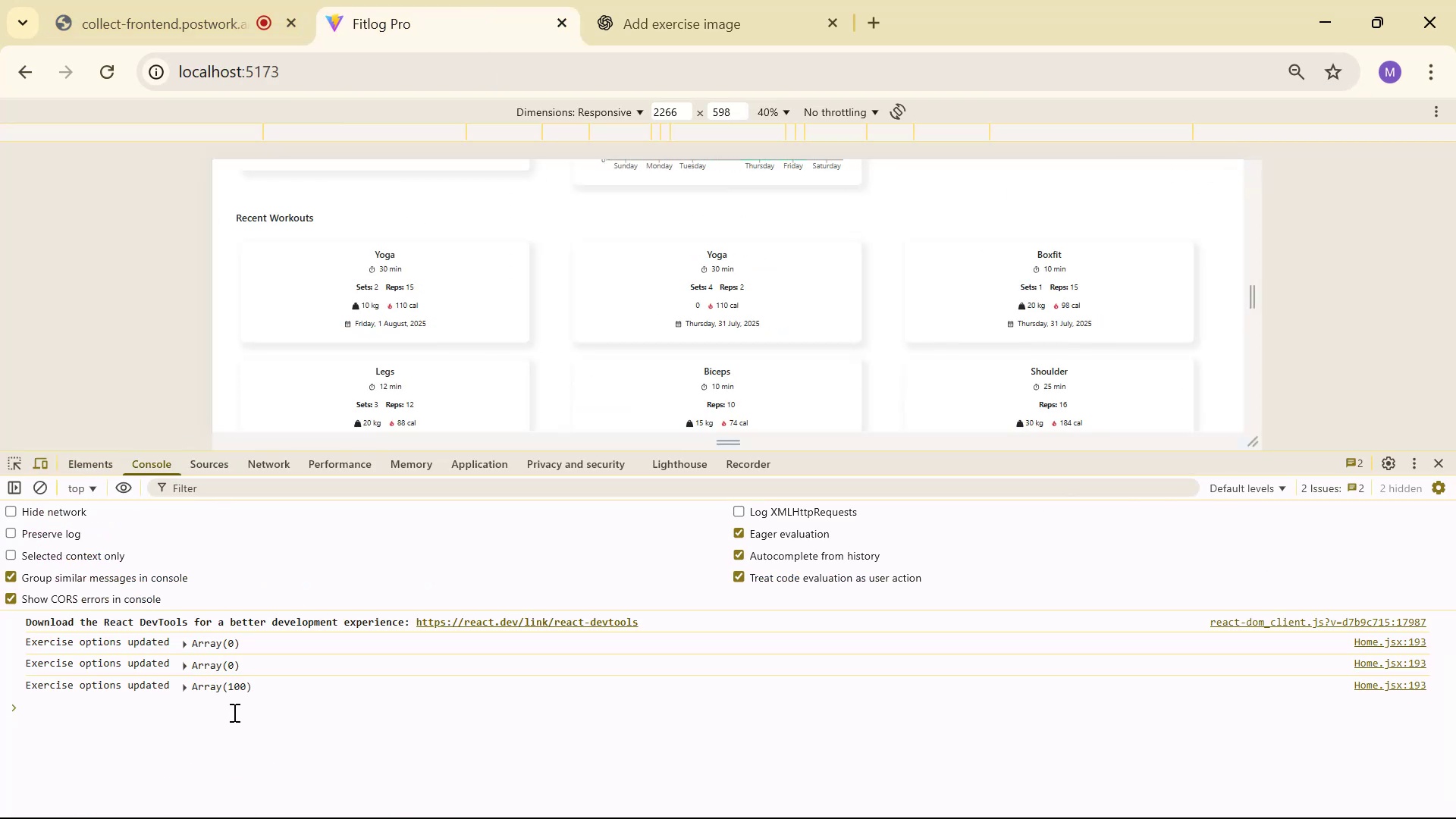 
left_click([189, 687])
 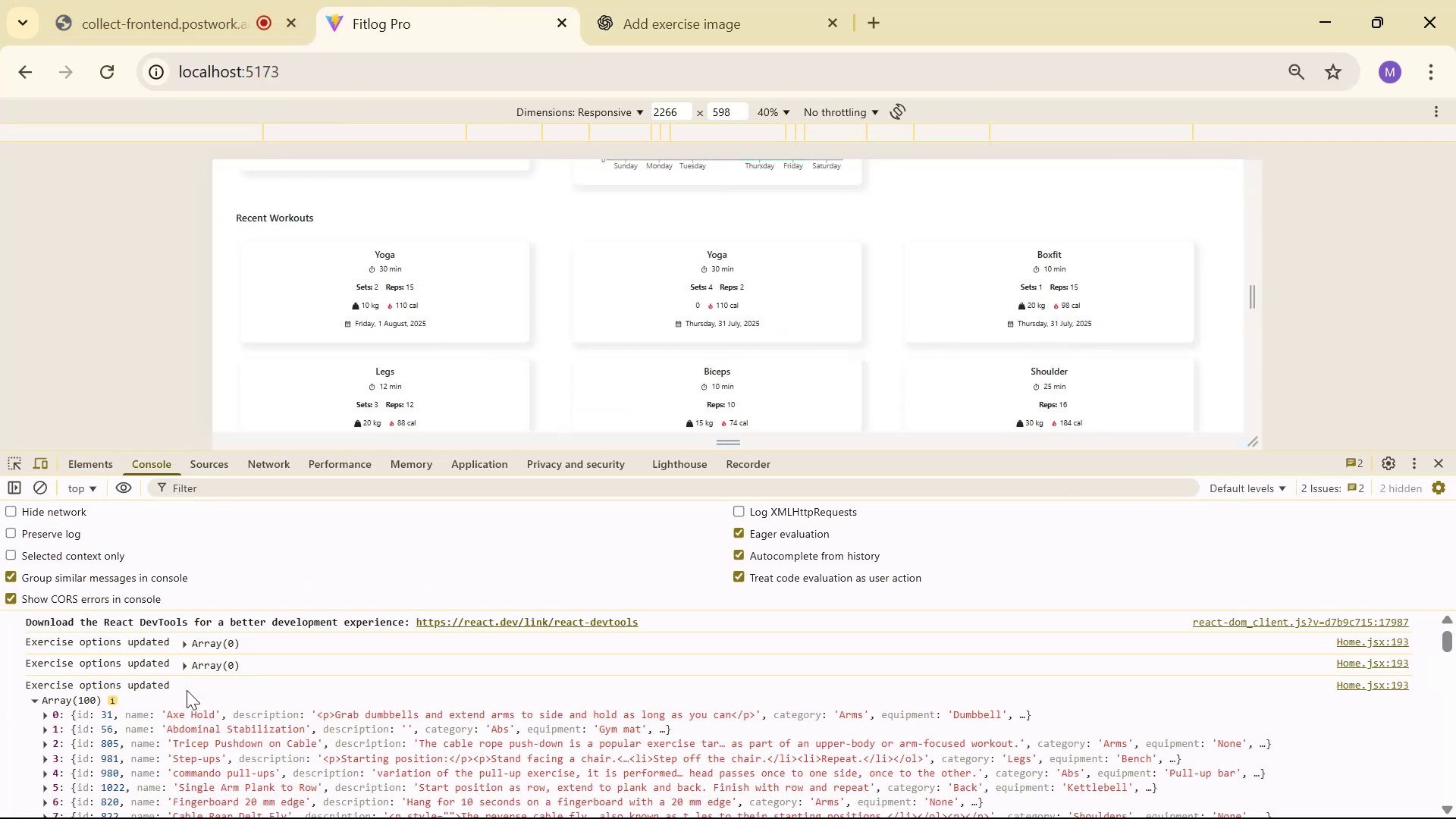 
scroll: coordinate [212, 690], scroll_direction: down, amount: 1.0
 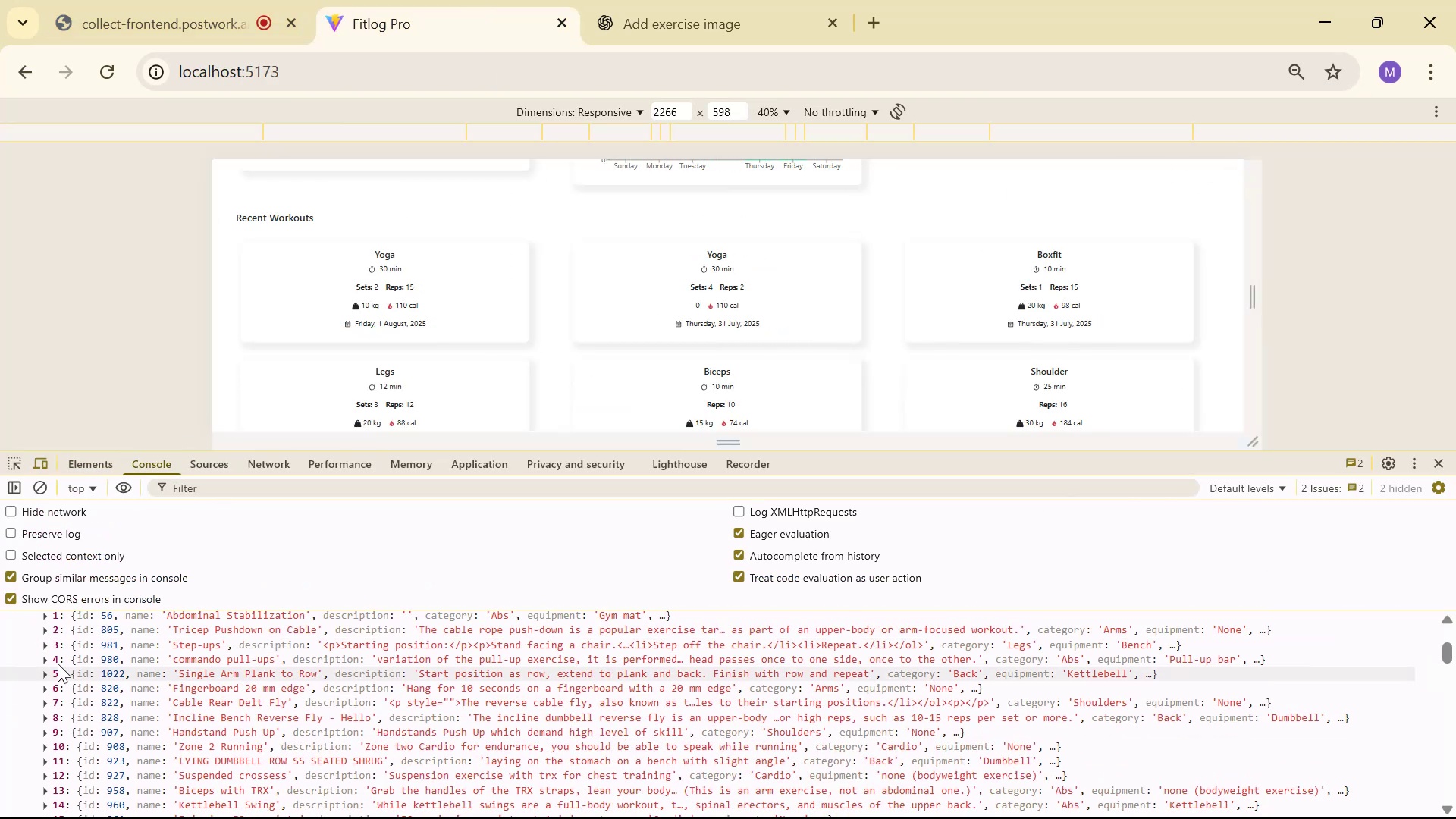 
scroll: coordinate [42, 622], scroll_direction: up, amount: 1.0
 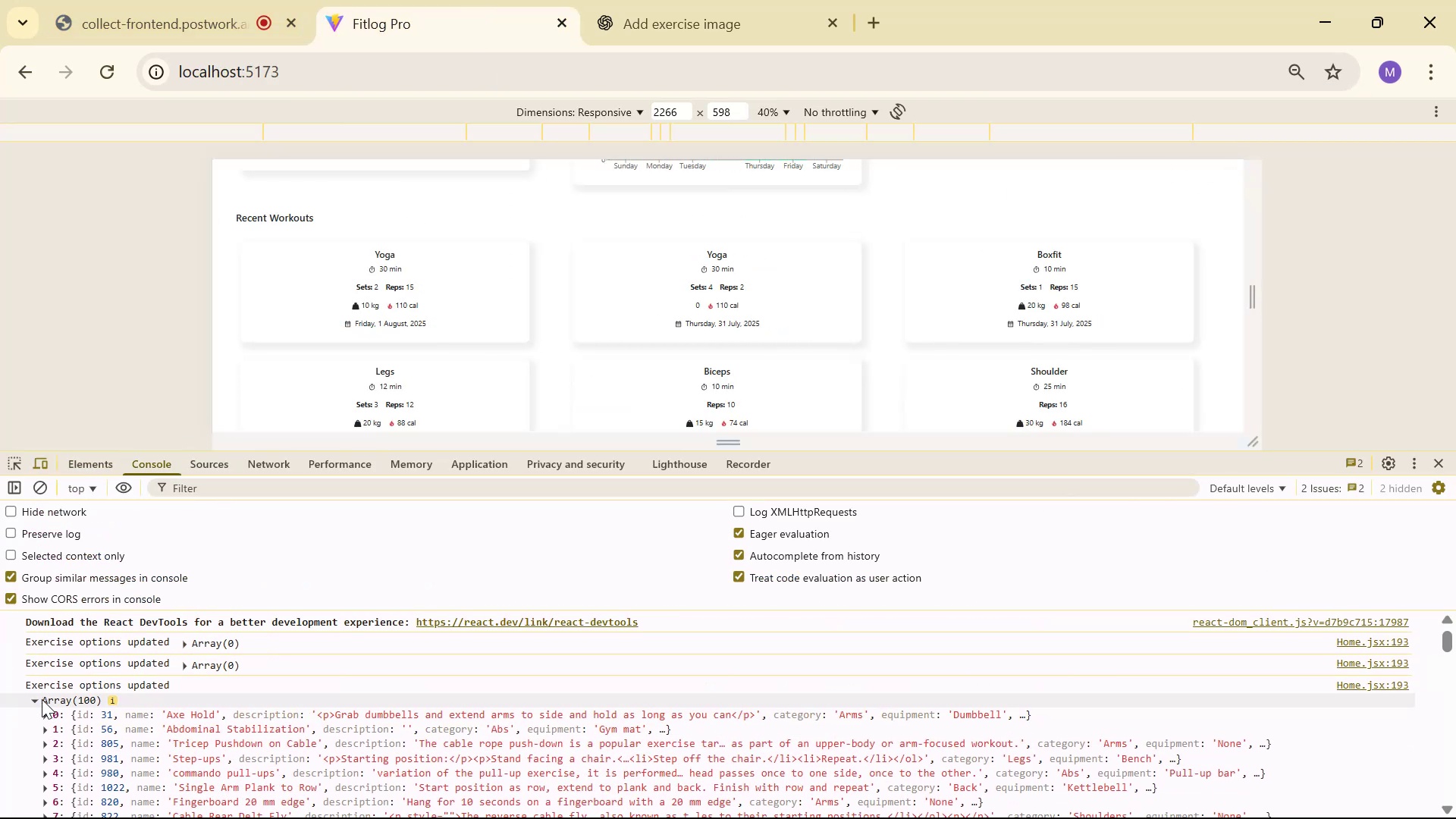 
left_click([46, 717])
 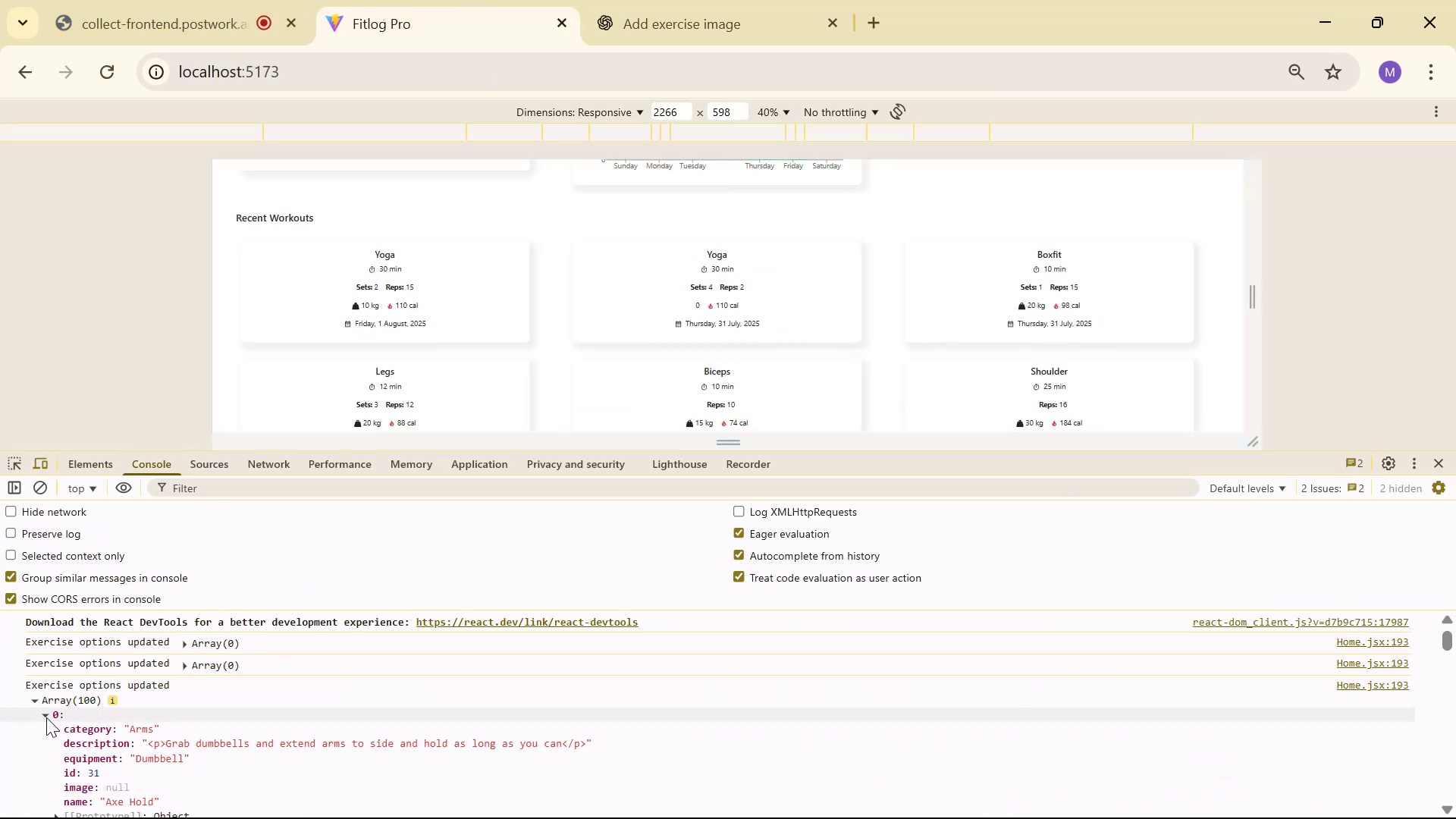 
scroll: coordinate [48, 717], scroll_direction: down, amount: 1.0
 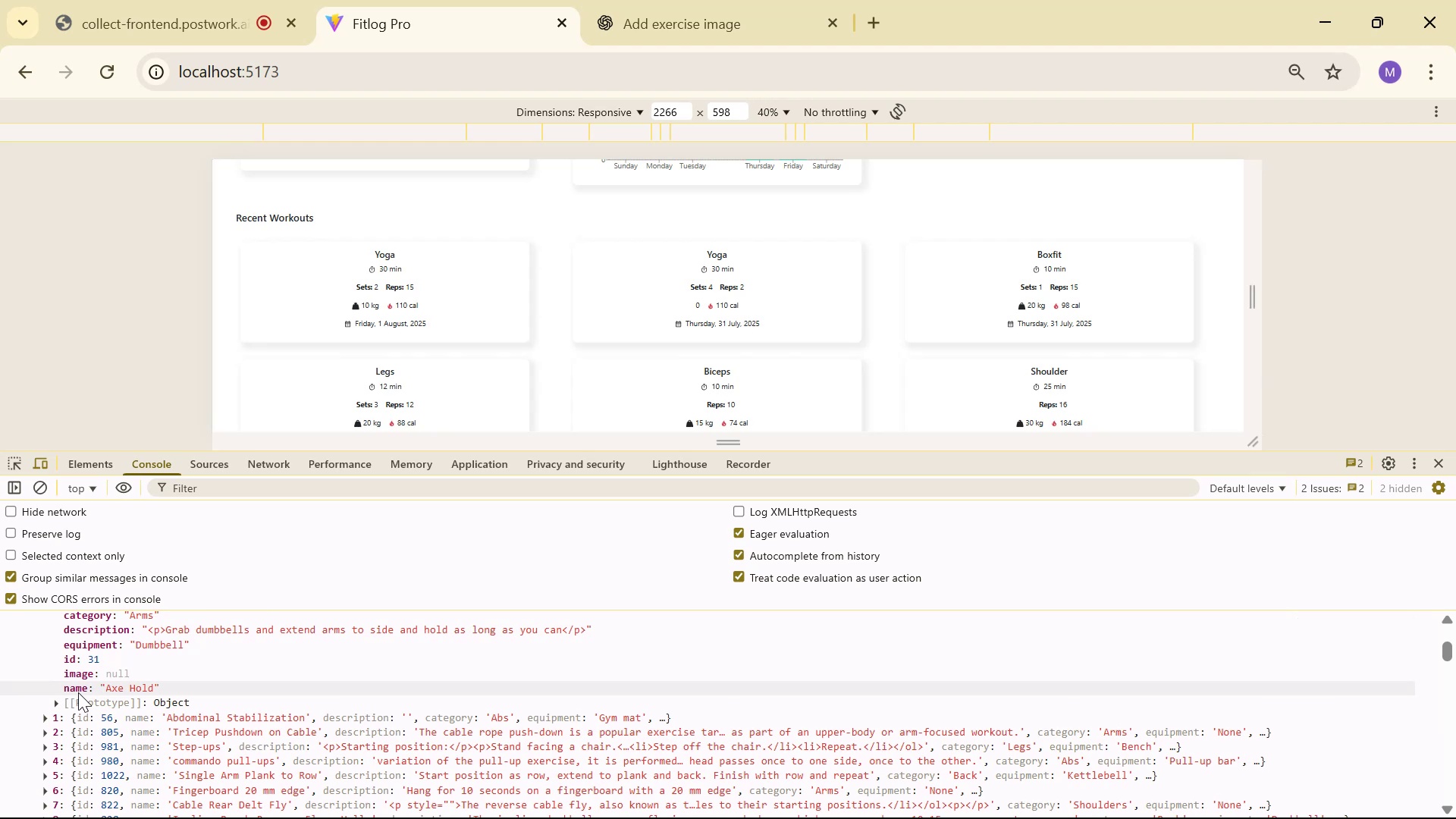 
left_click([52, 716])
 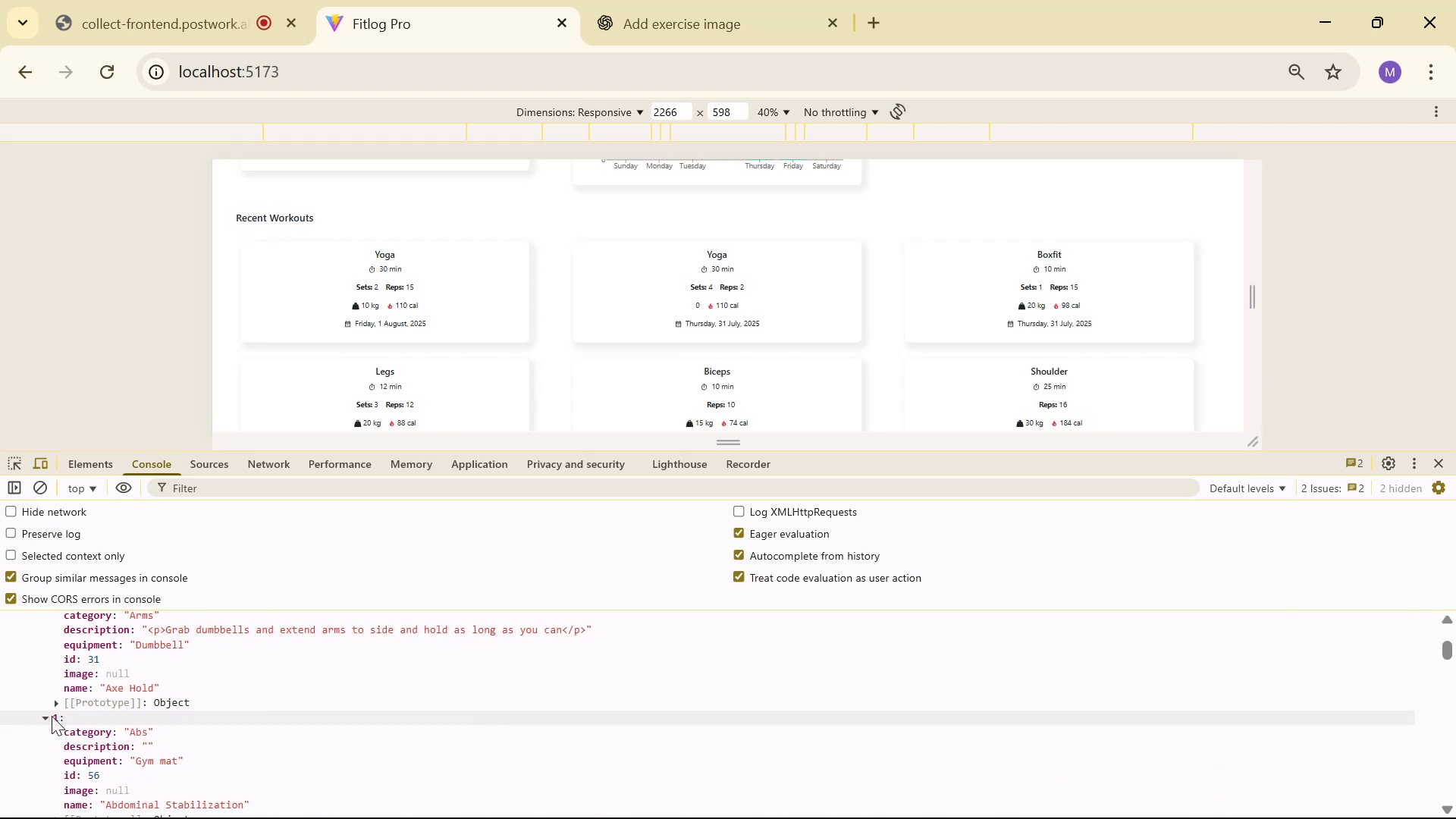 
scroll: coordinate [58, 719], scroll_direction: down, amount: 1.0
 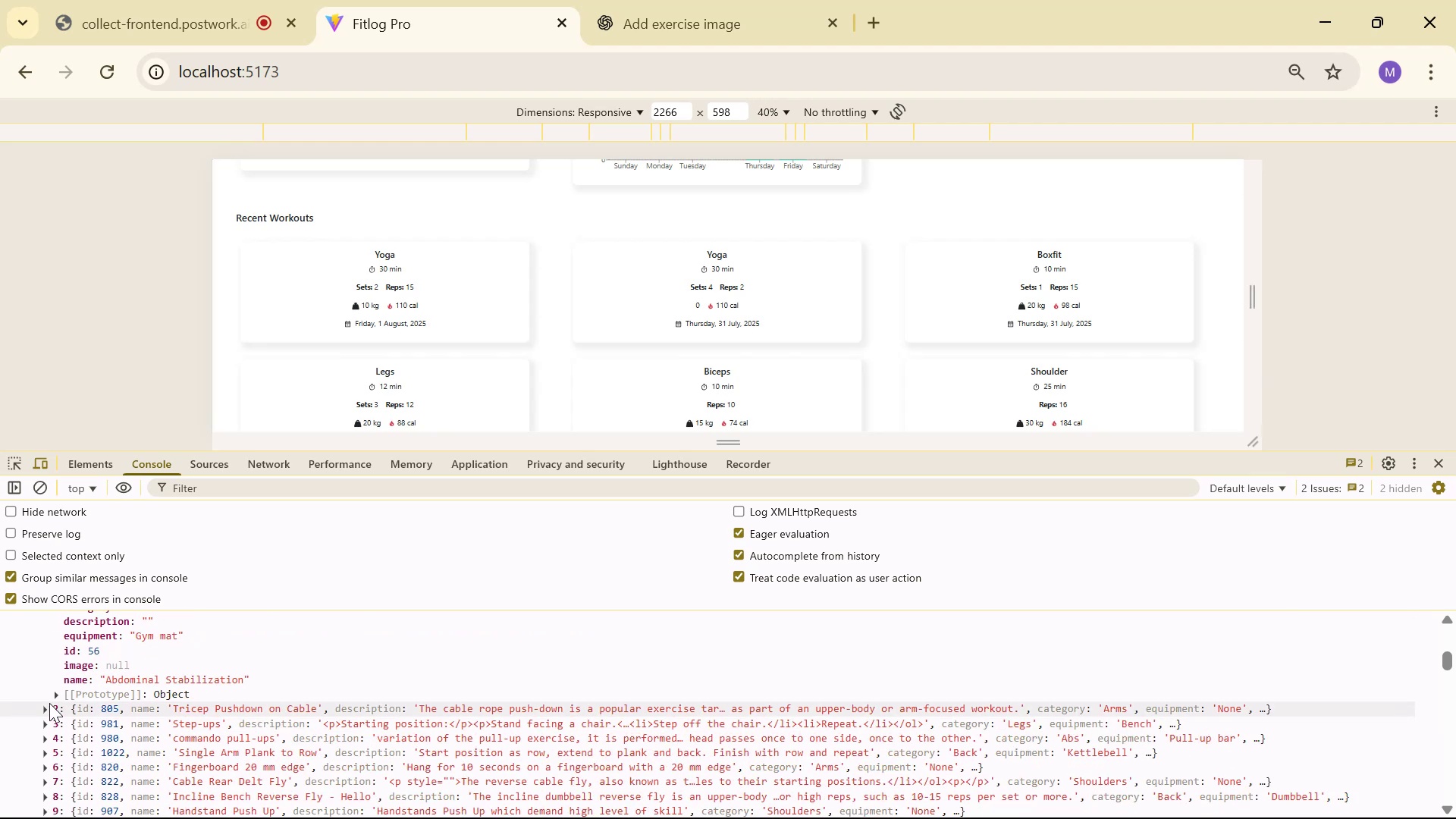 
scroll: coordinate [60, 695], scroll_direction: up, amount: 1.0
 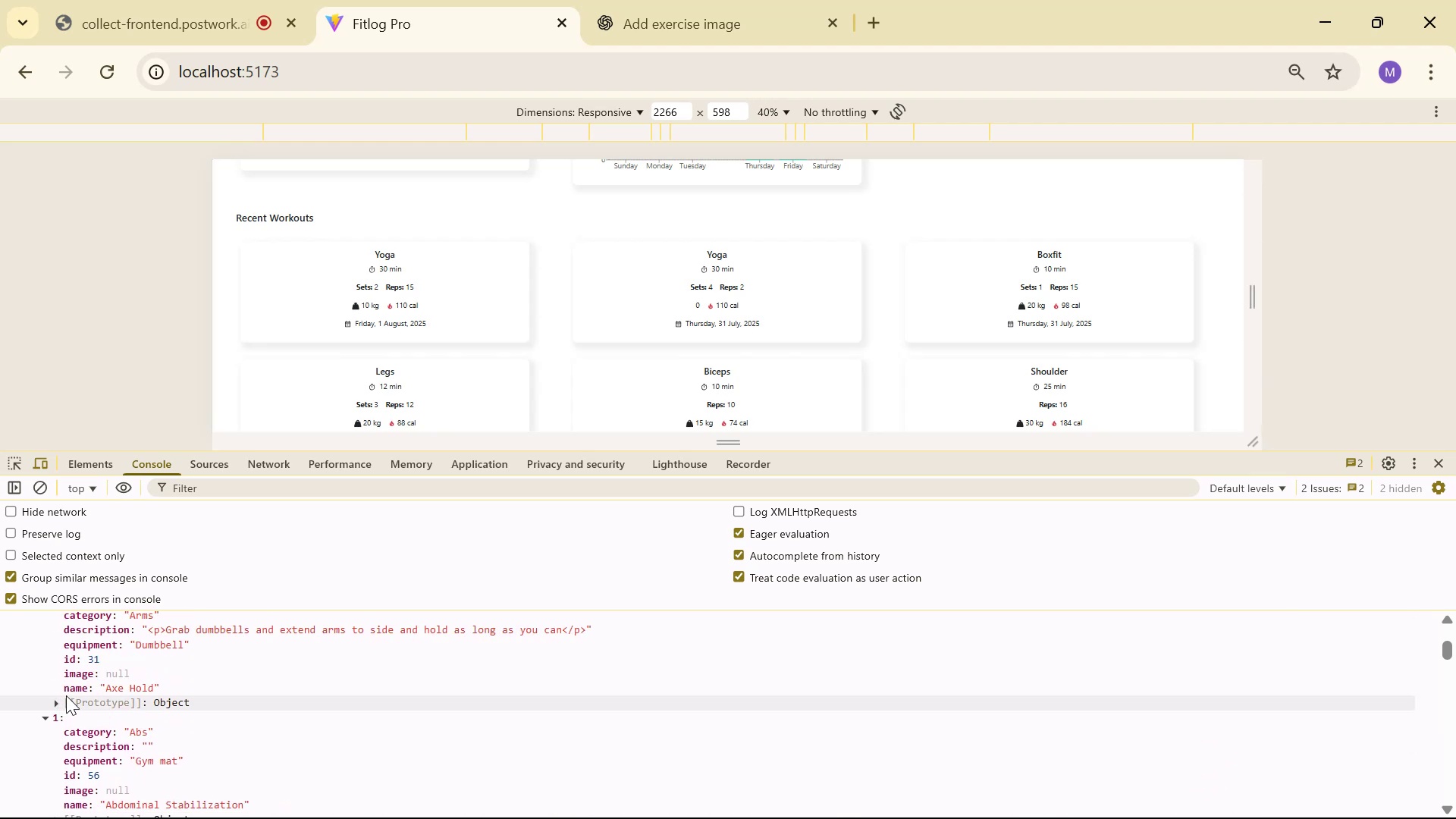 
scroll: coordinate [69, 697], scroll_direction: down, amount: 1.0
 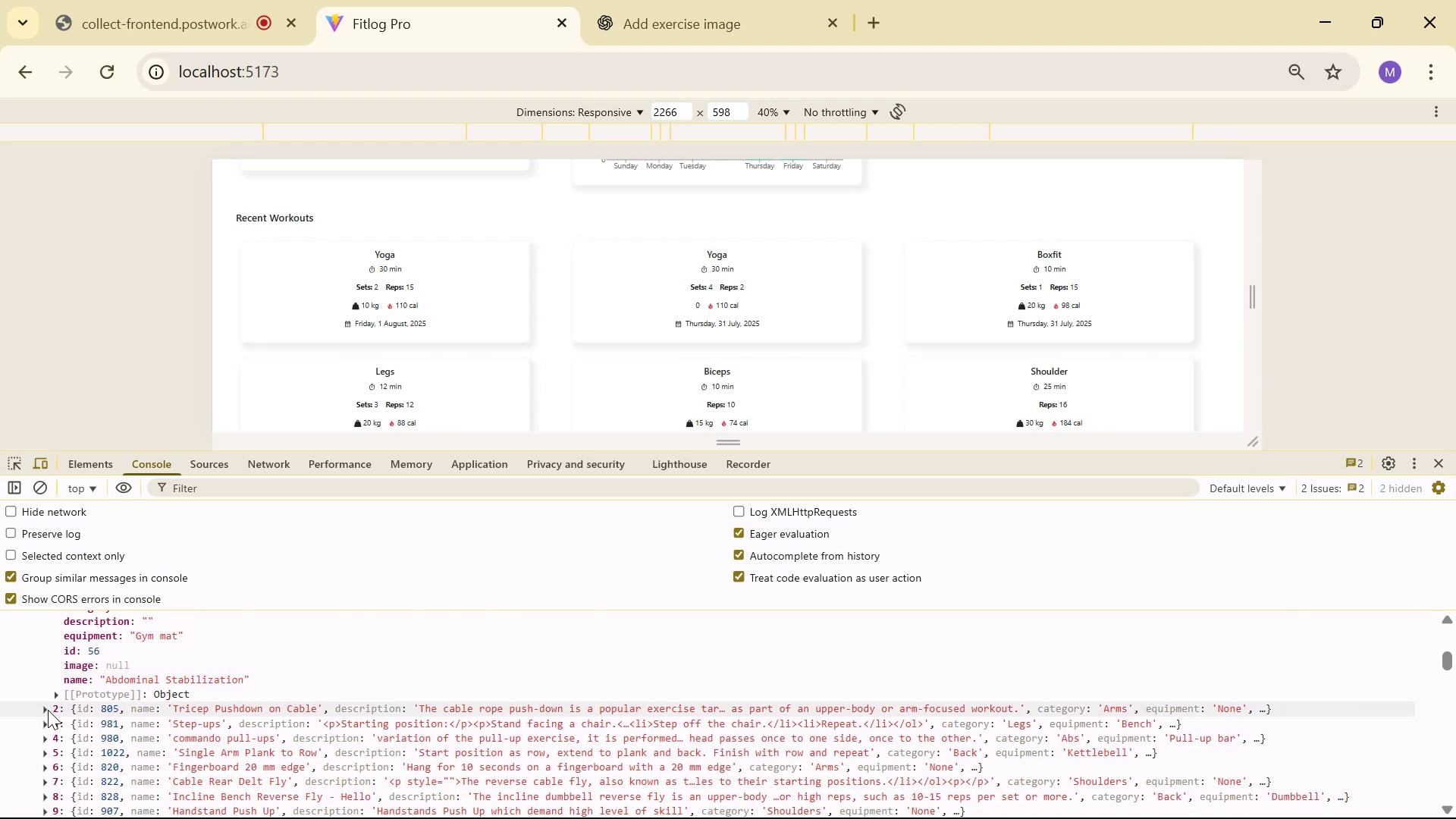 
left_click([48, 708])
 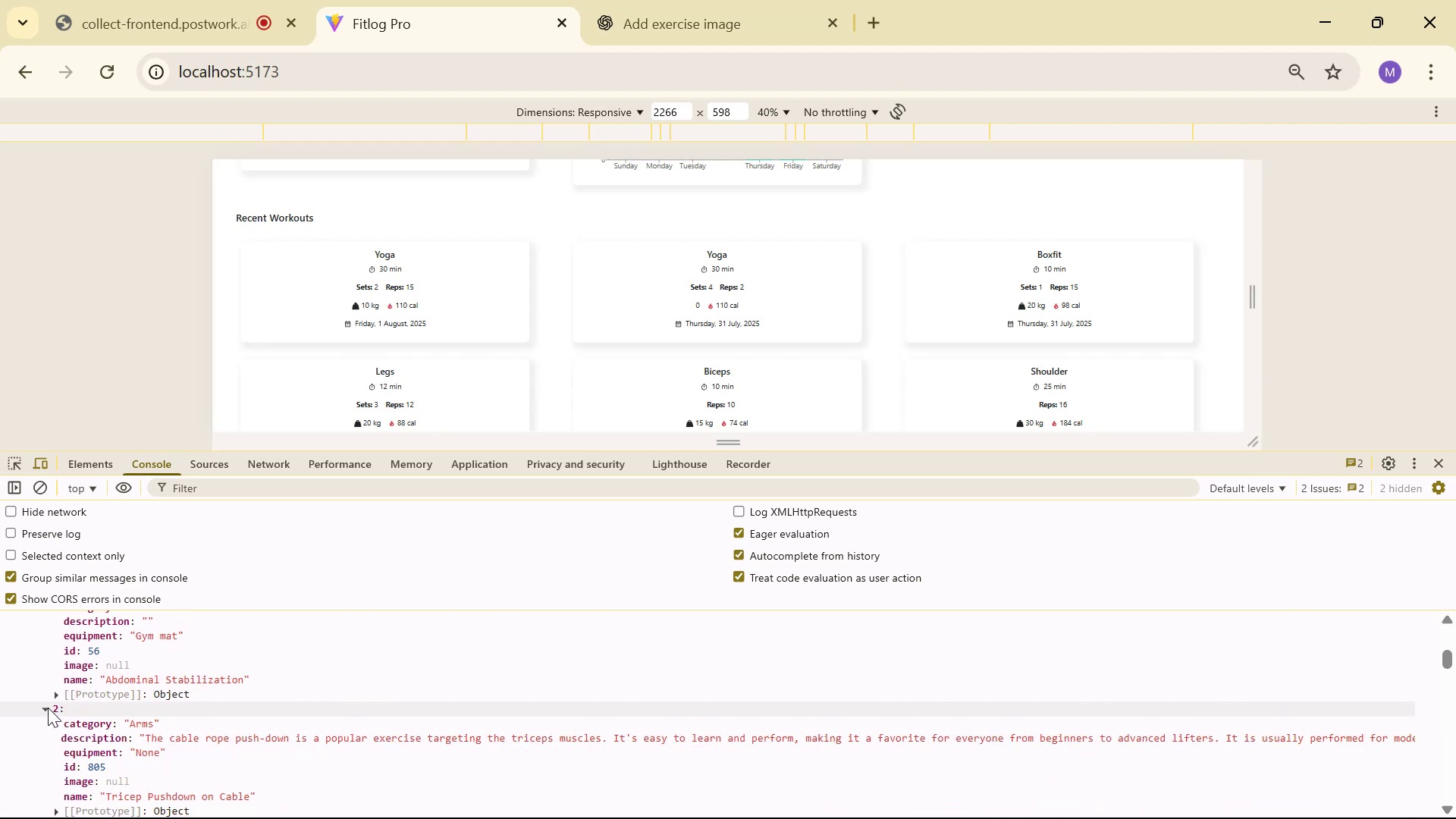 
scroll: coordinate [49, 708], scroll_direction: down, amount: 1.0
 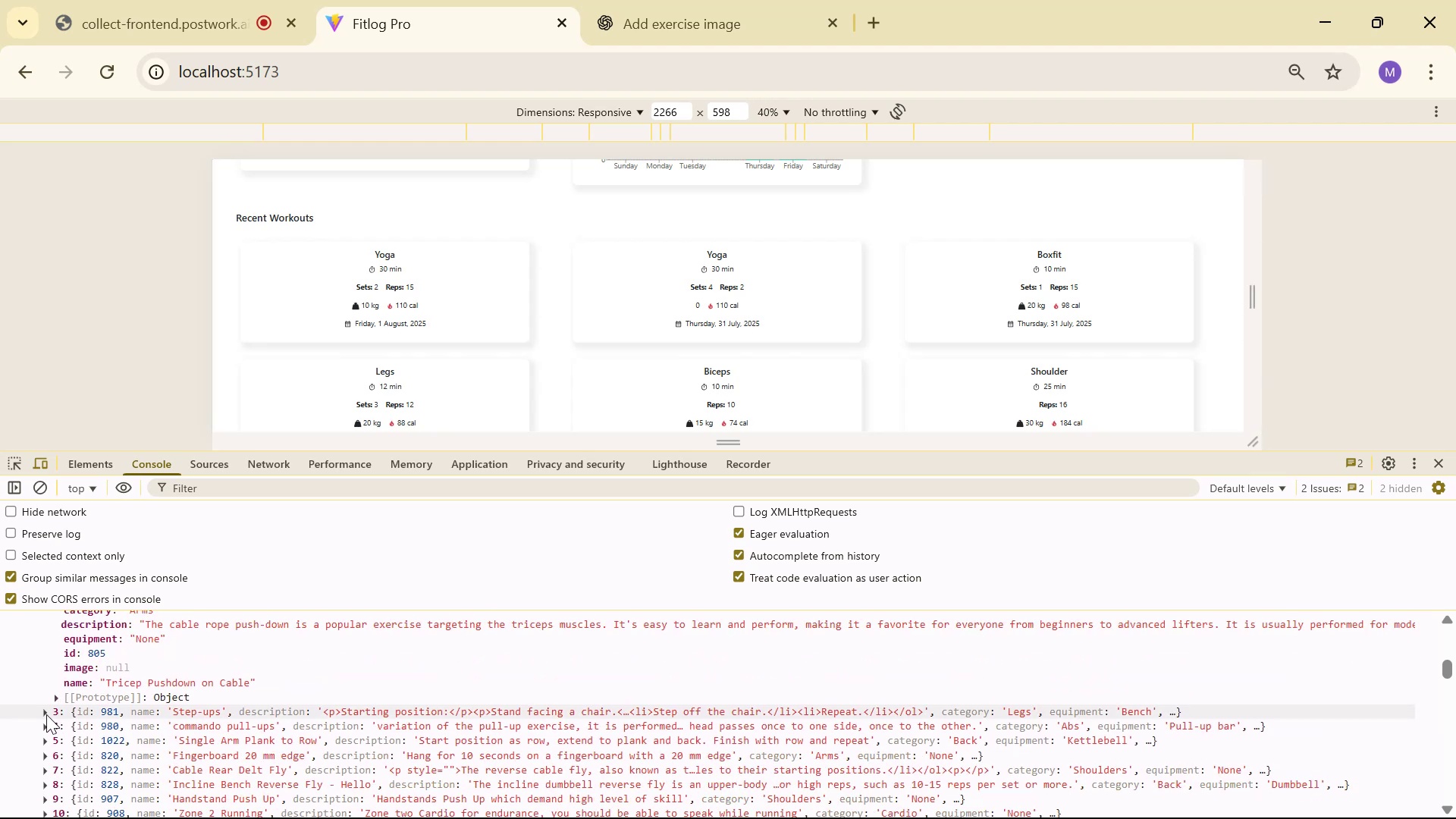 
left_click([43, 713])
 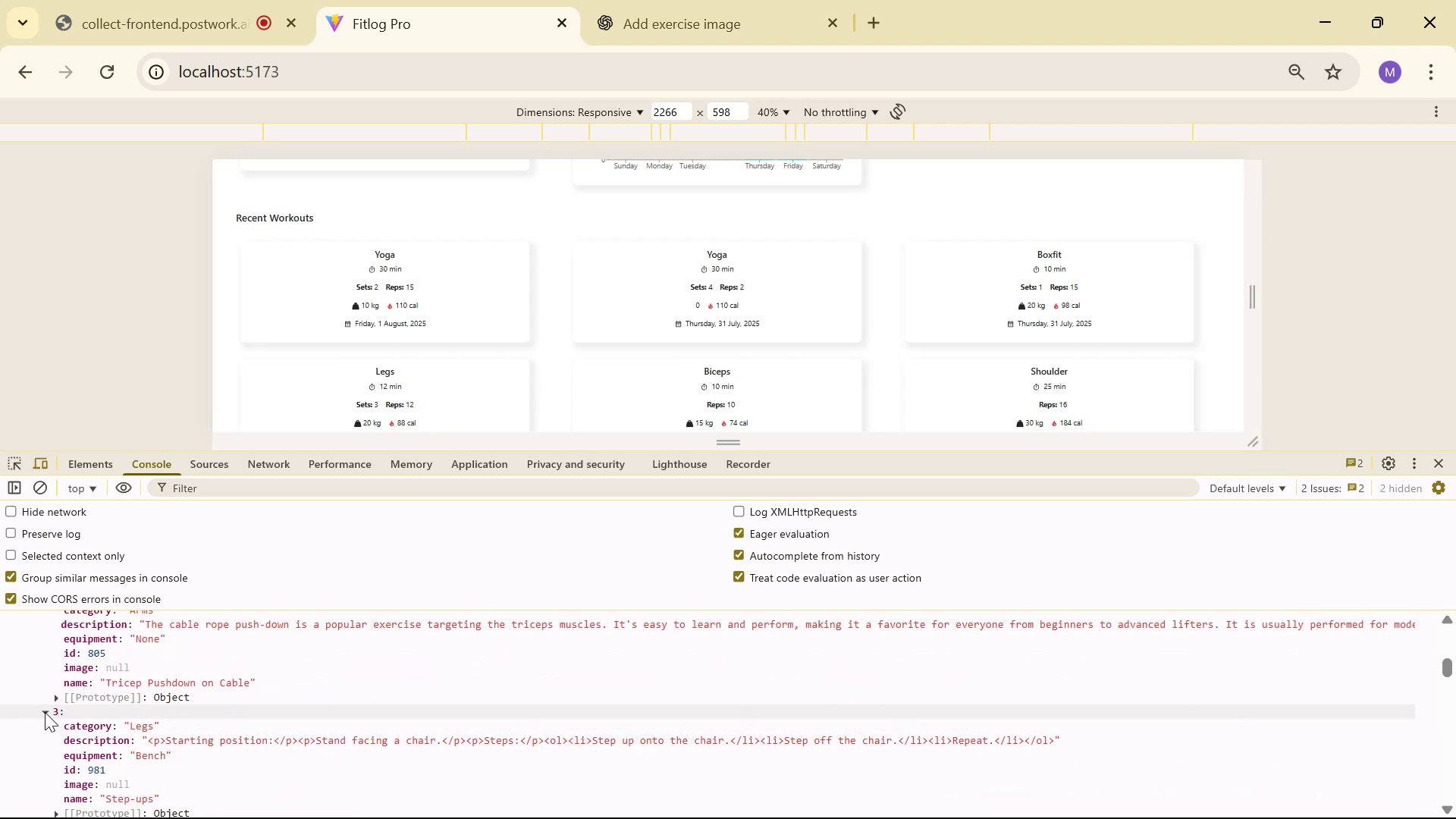 
scroll: coordinate [50, 709], scroll_direction: down, amount: 1.0
 